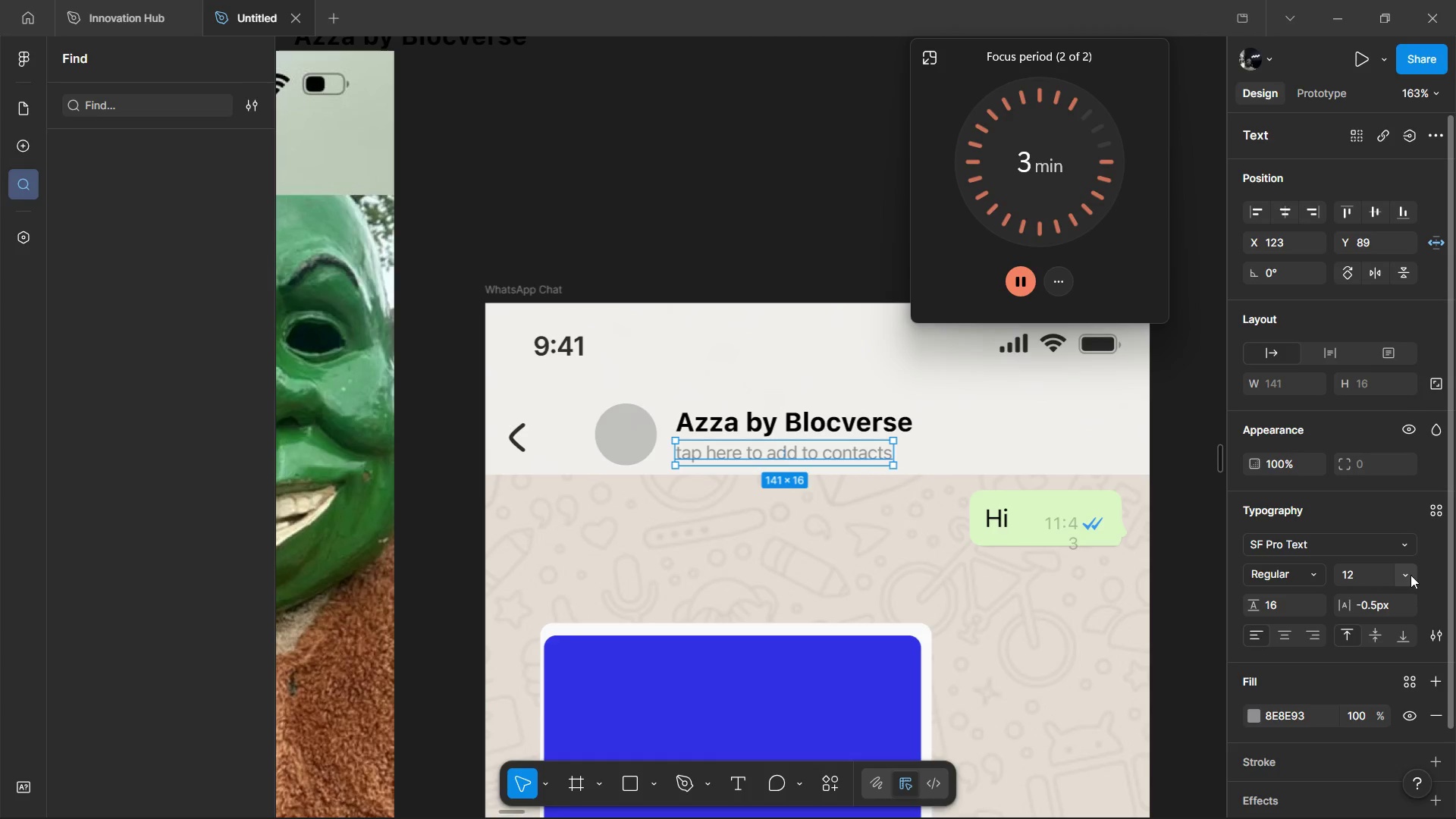 
left_click([1410, 570])
 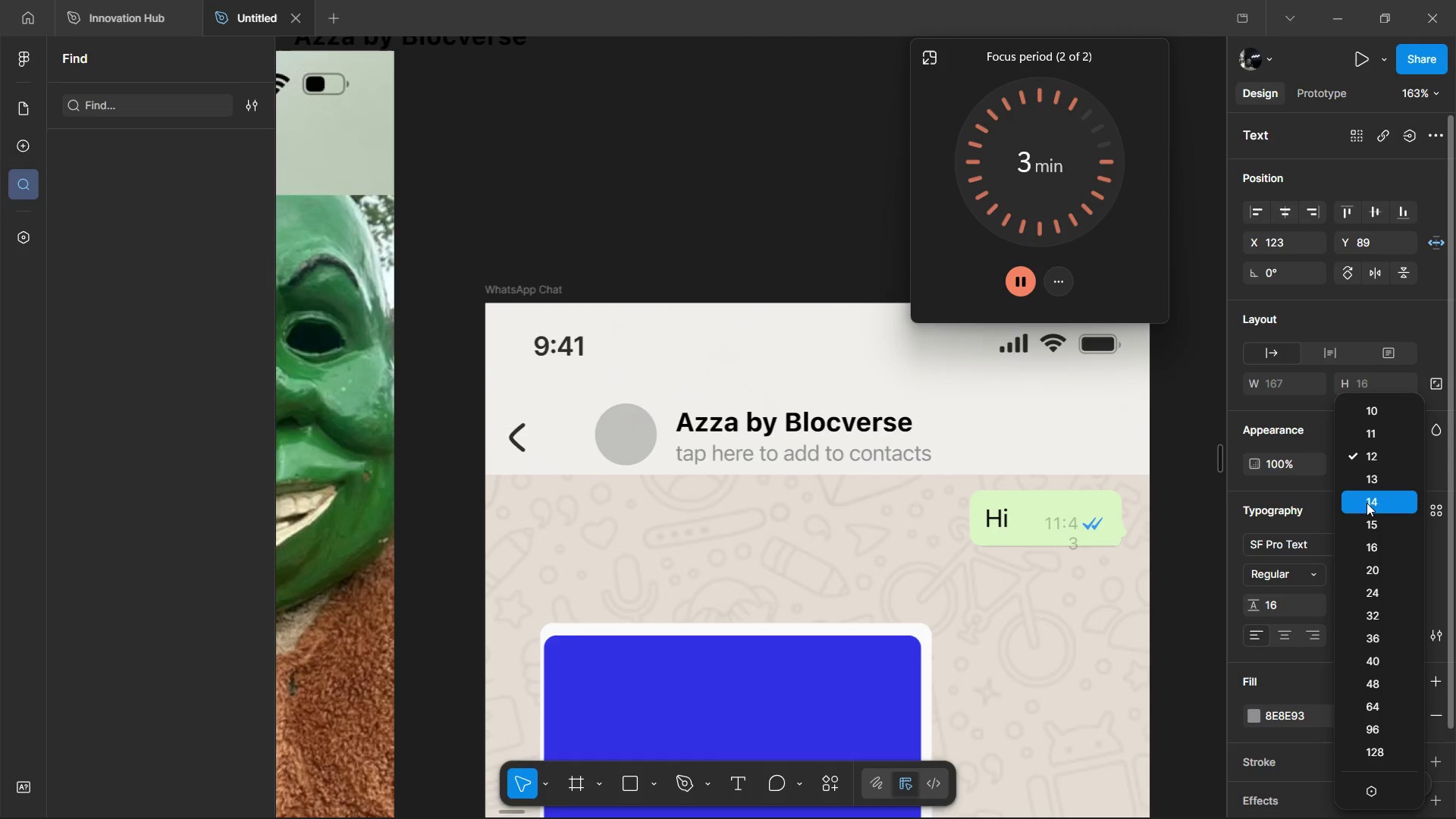 
left_click([1367, 503])
 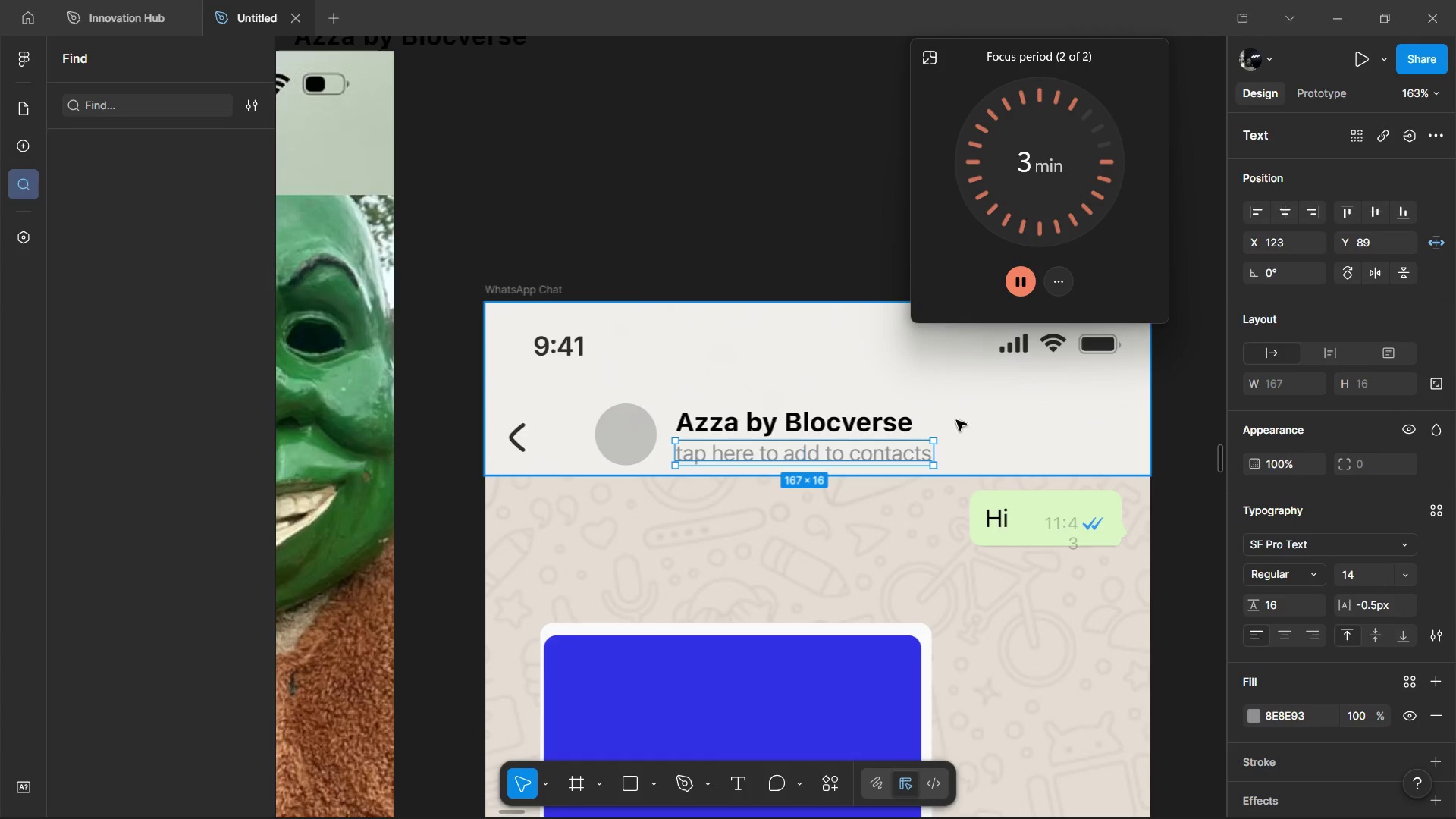 
hold_key(key=AltLeft, duration=0.58)
 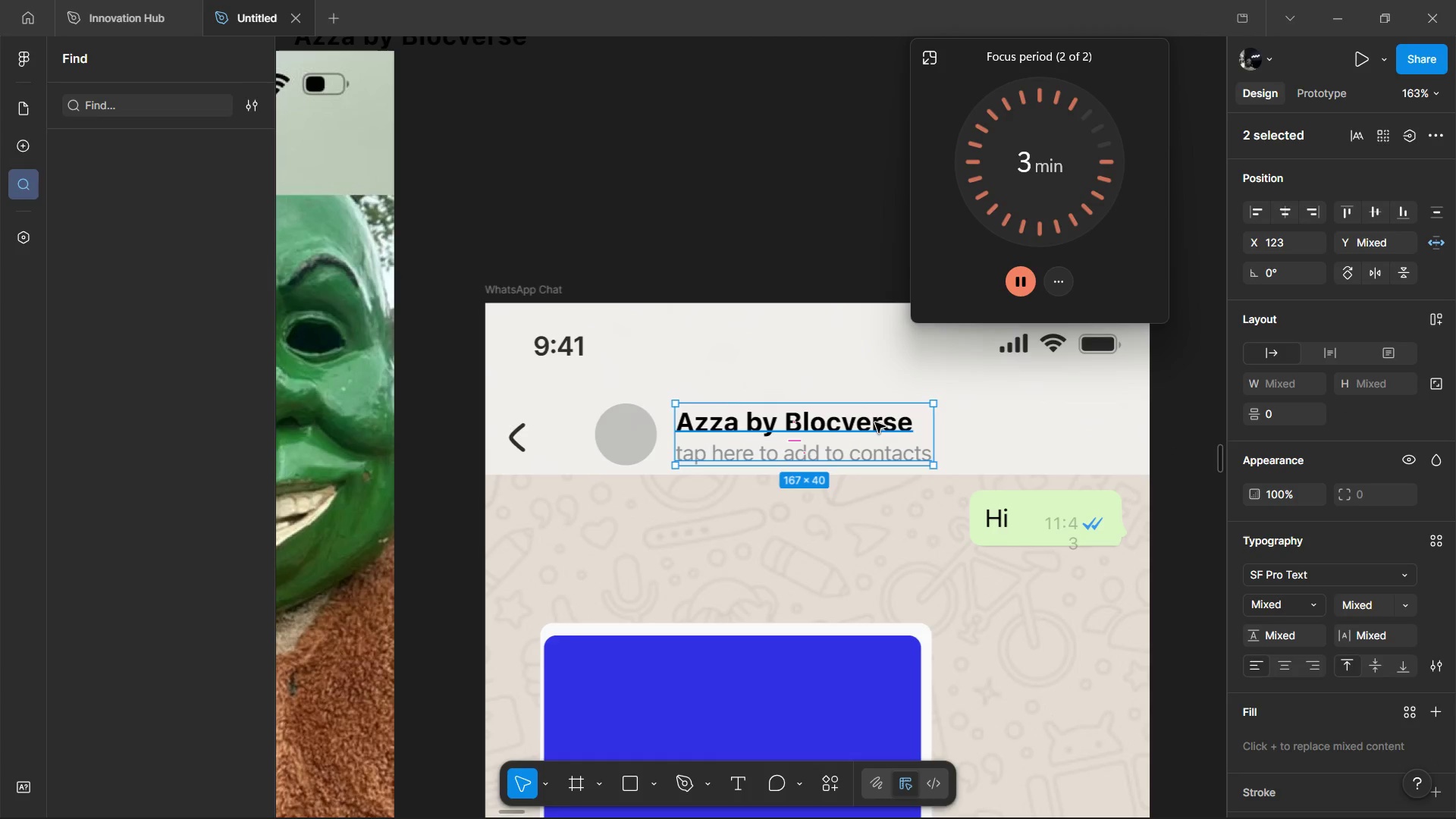 
hold_key(key=AltLeft, duration=1.66)
hold_key(key=ShiftLeft, duration=1.05)
left_click([875, 422])
 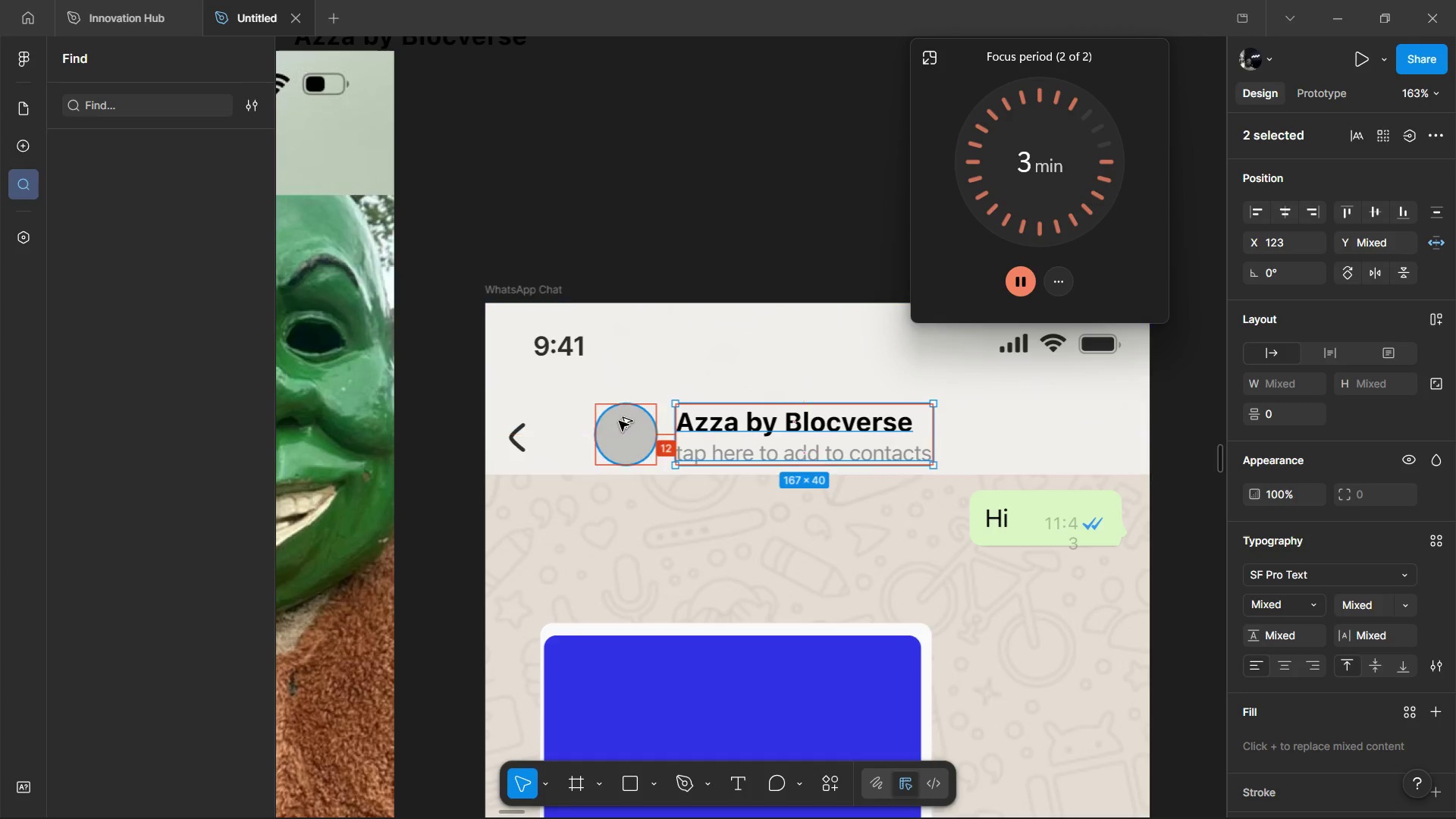 
key(Alt+ArrowDown)
 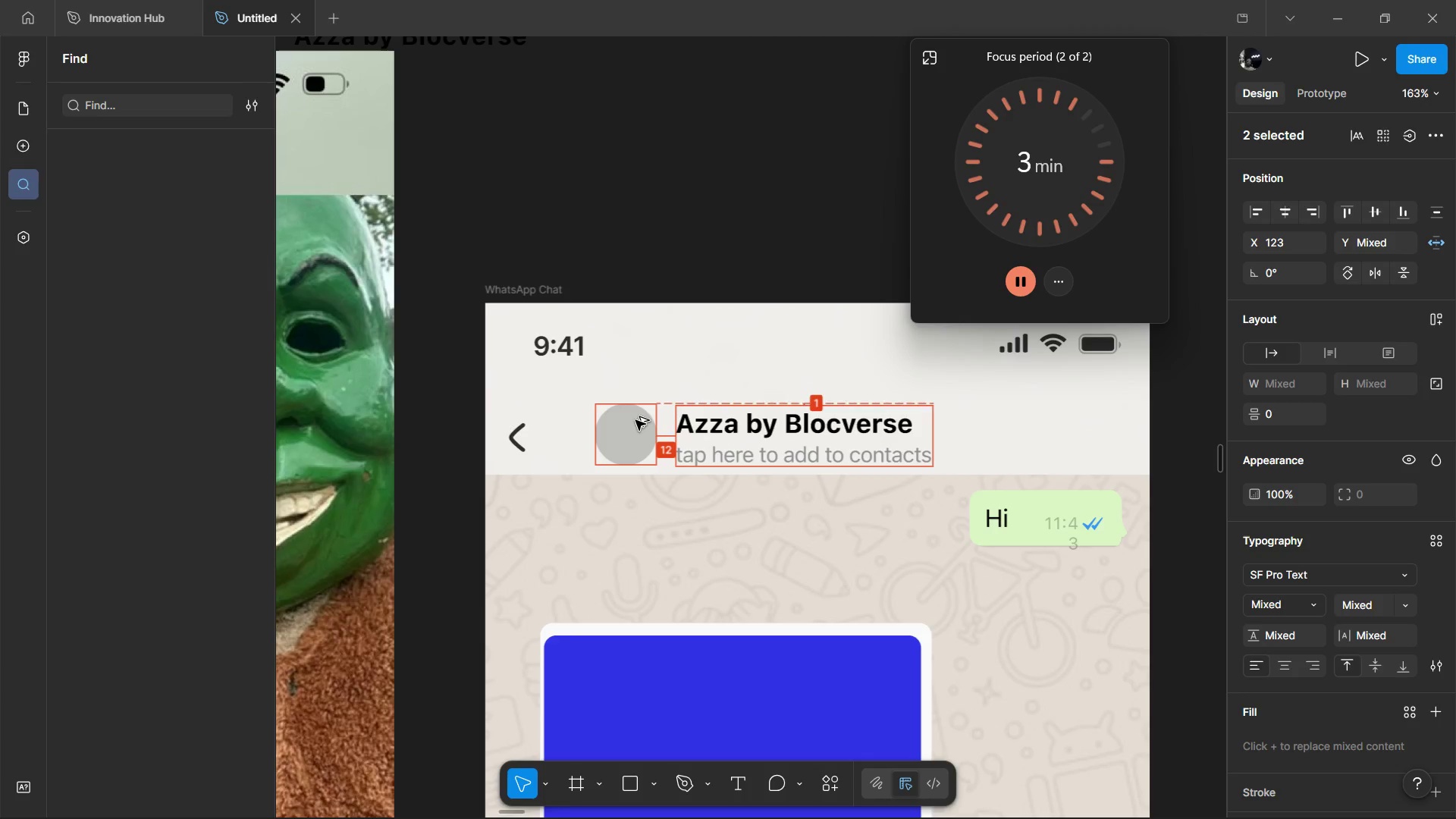 
key(Alt+ArrowUp)
 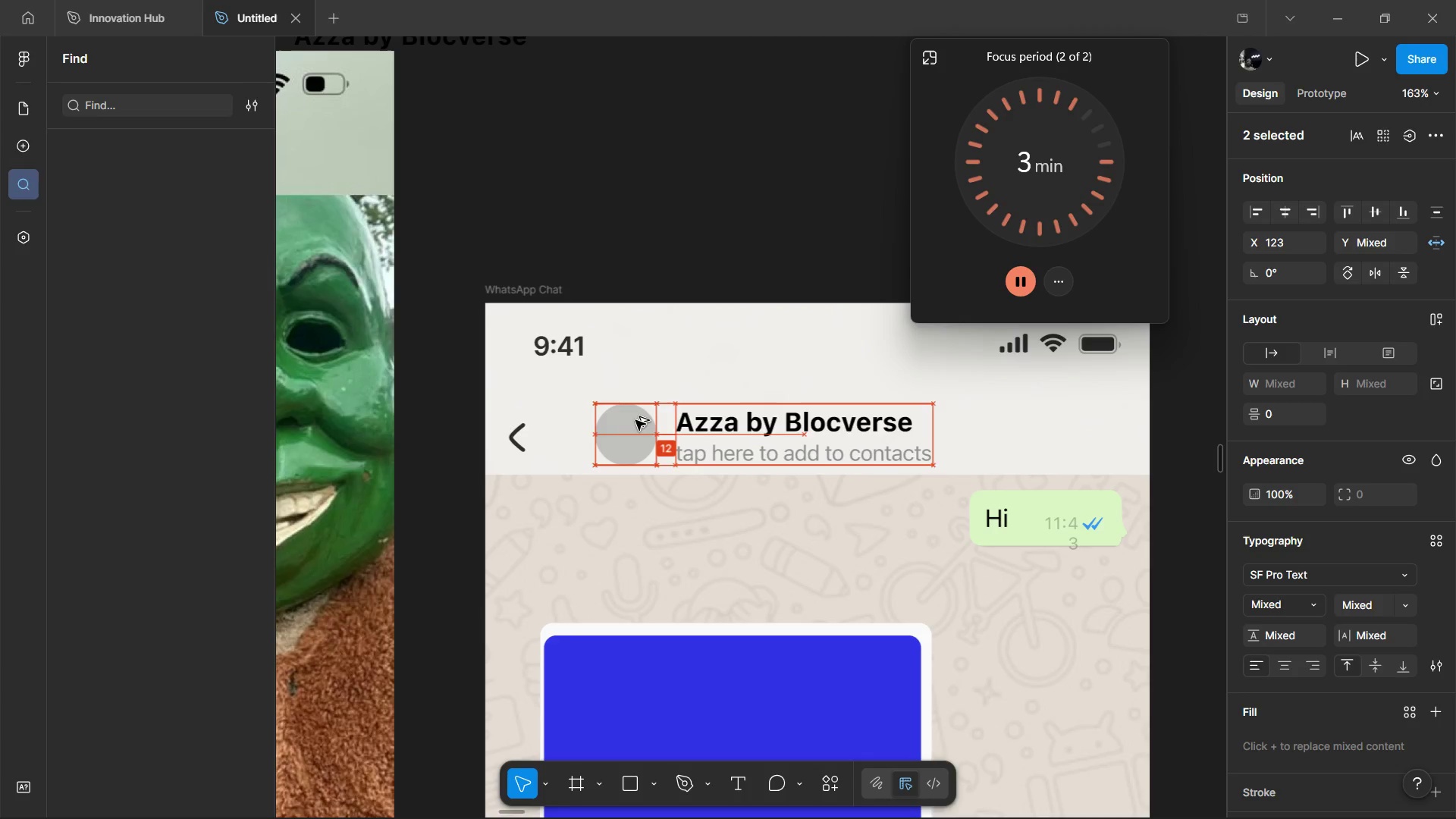 
key(Alt+ArrowUp)
 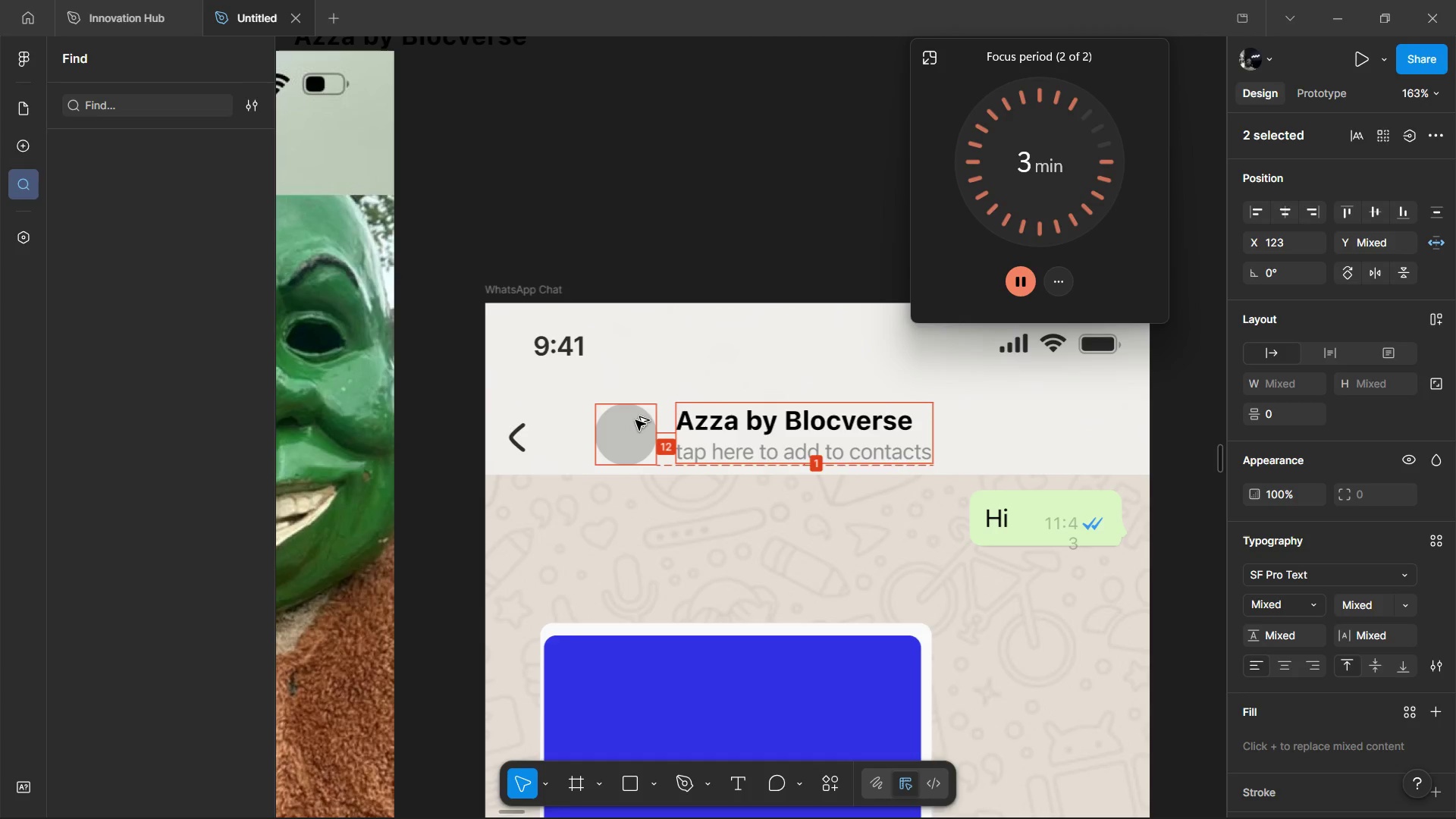 
key(Alt+ArrowDown)
 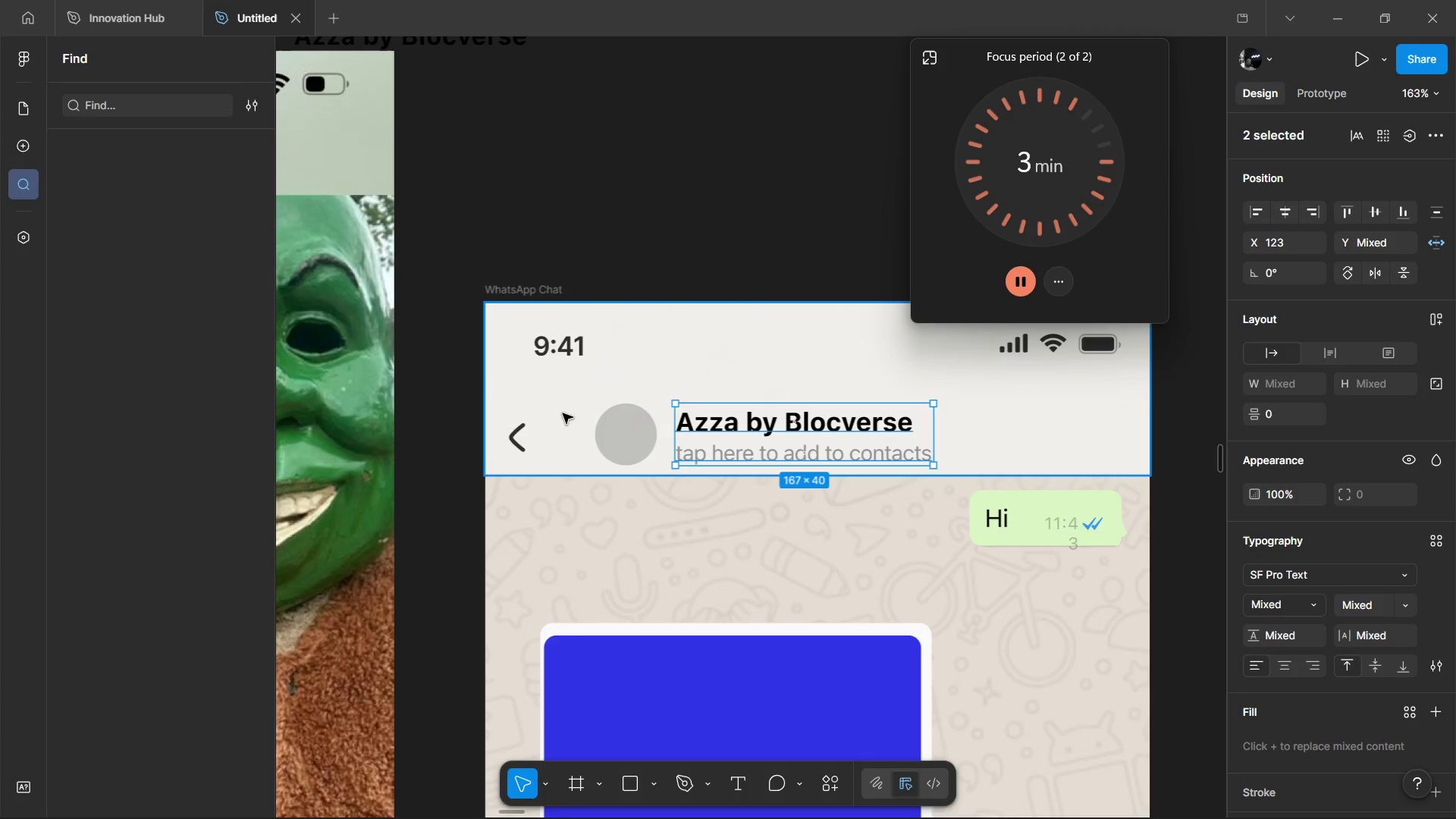 
wait(6.67)
 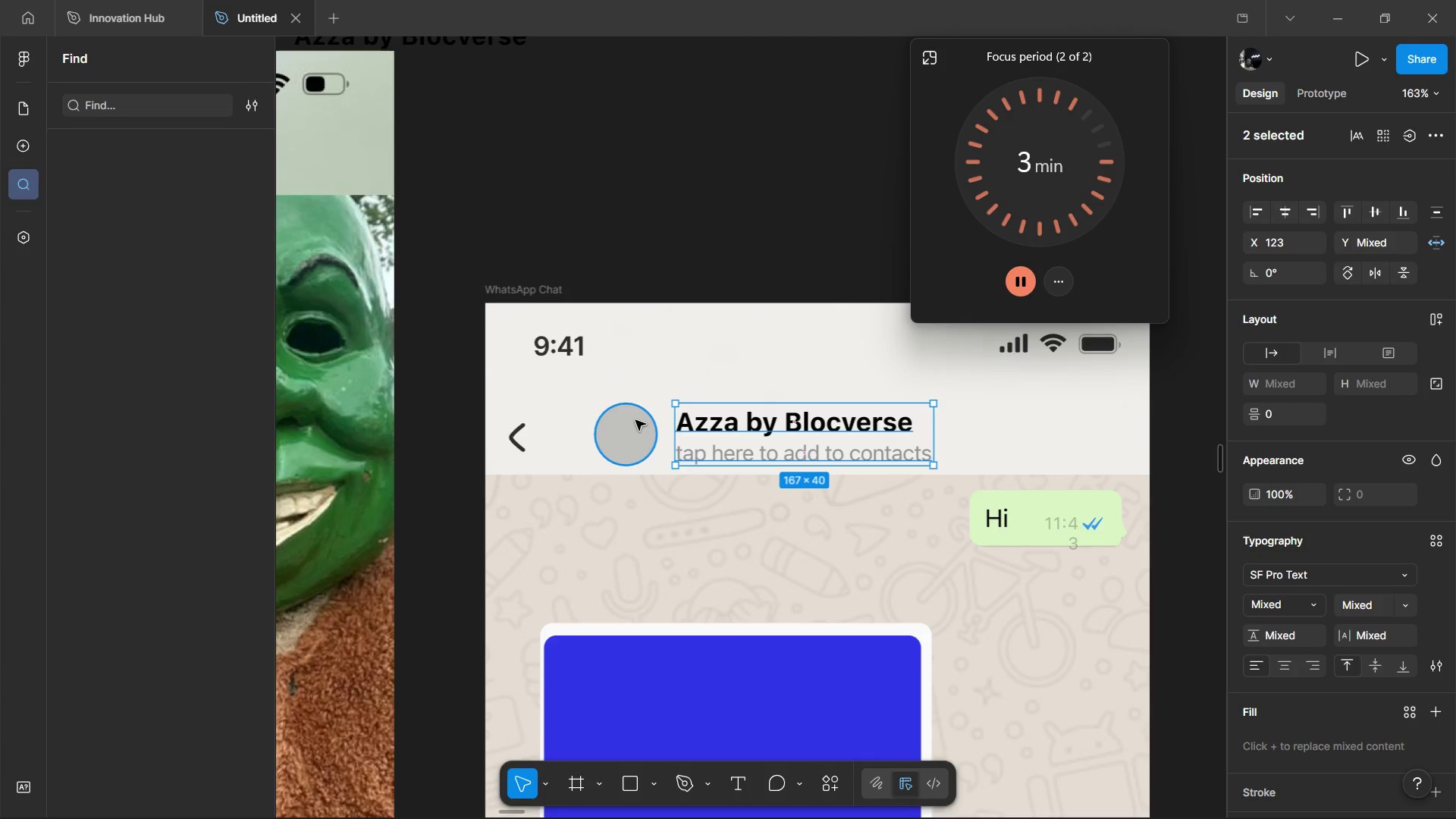 
scroll: coordinate [841, 598], scroll_direction: down, amount: 11.0
 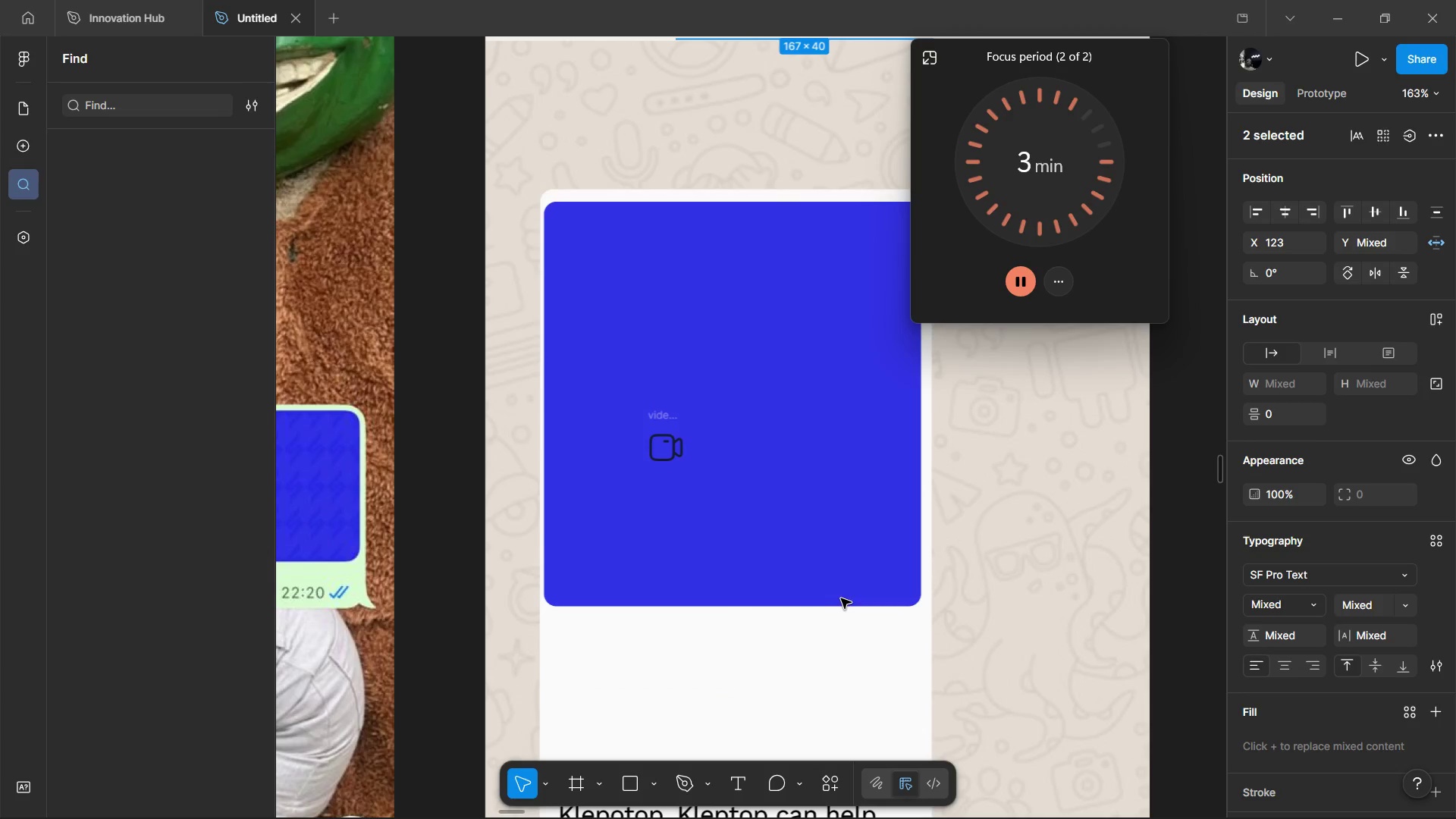 
key(Control+ControlLeft)
 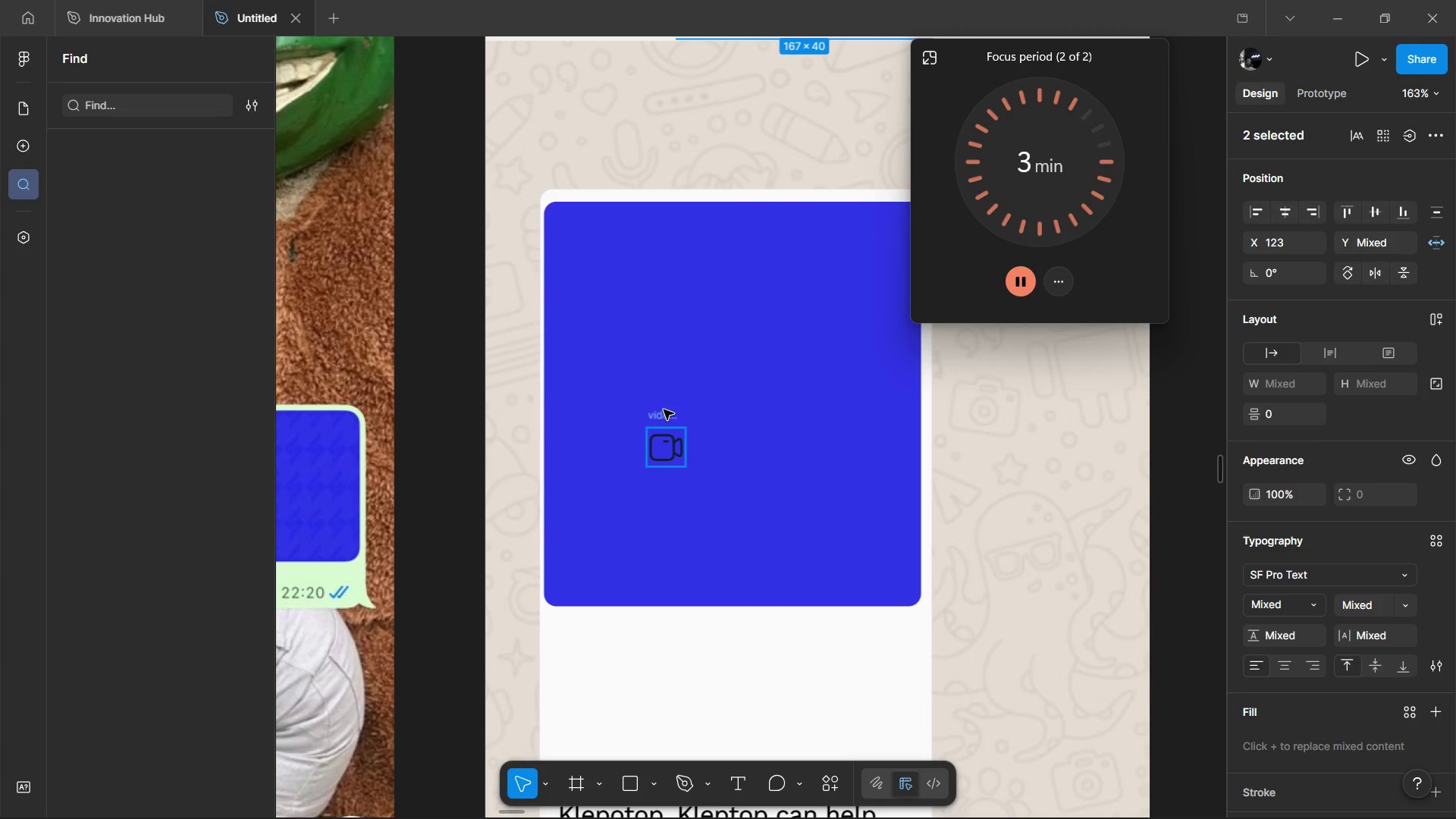 
left_click([664, 410])
 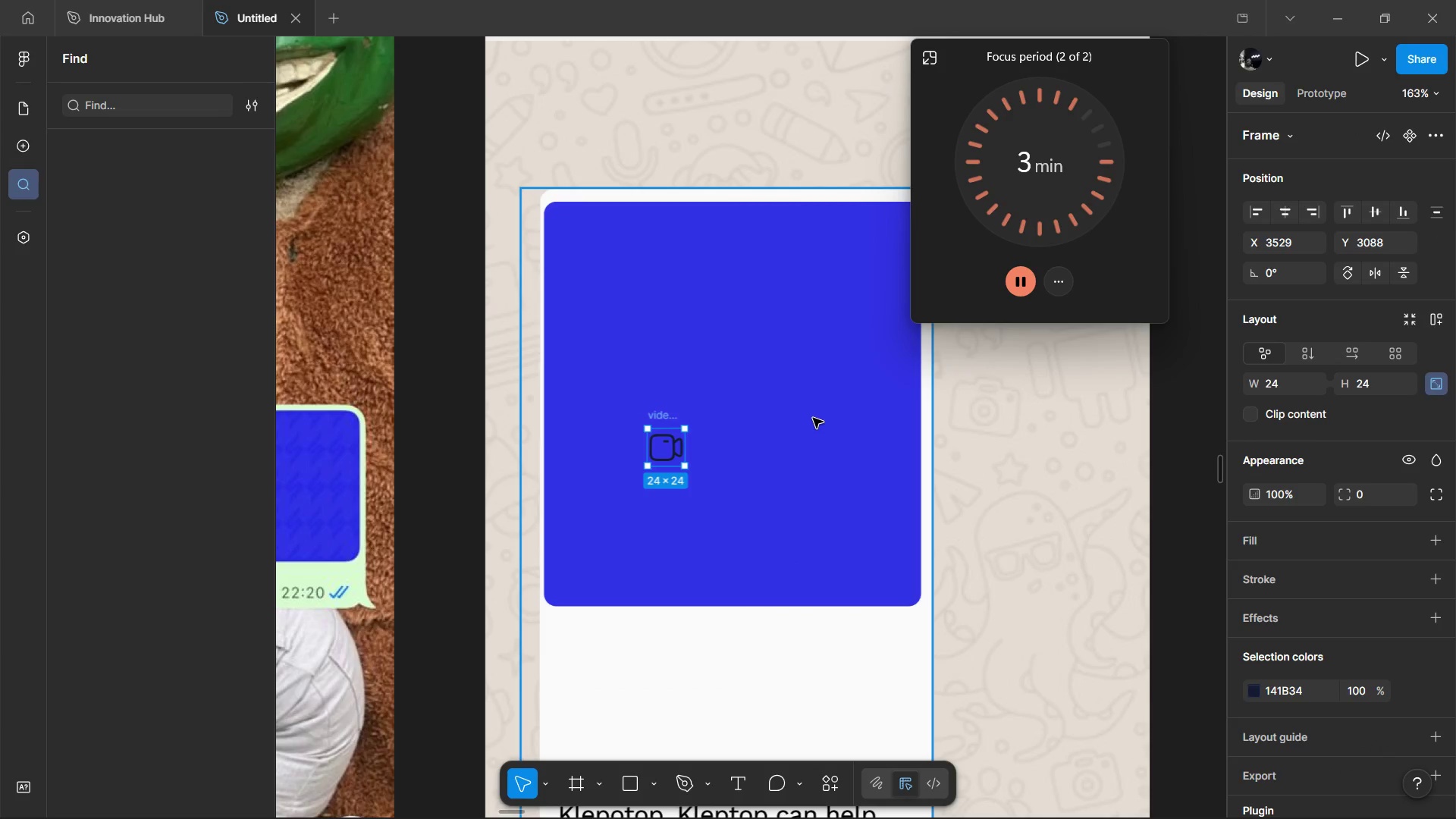 
key(Backspace)
 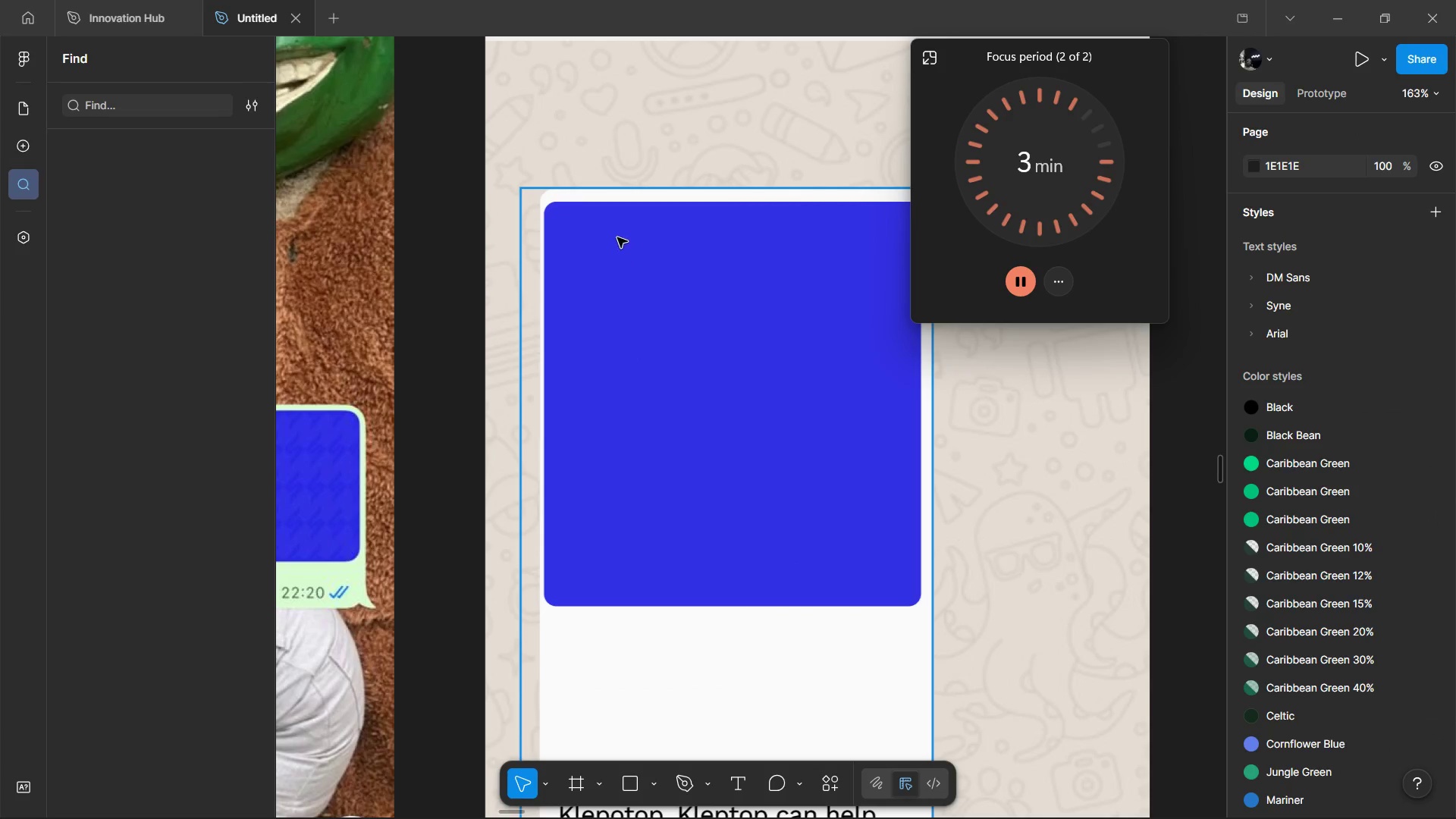 
hold_key(key=ControlLeft, duration=0.44)
 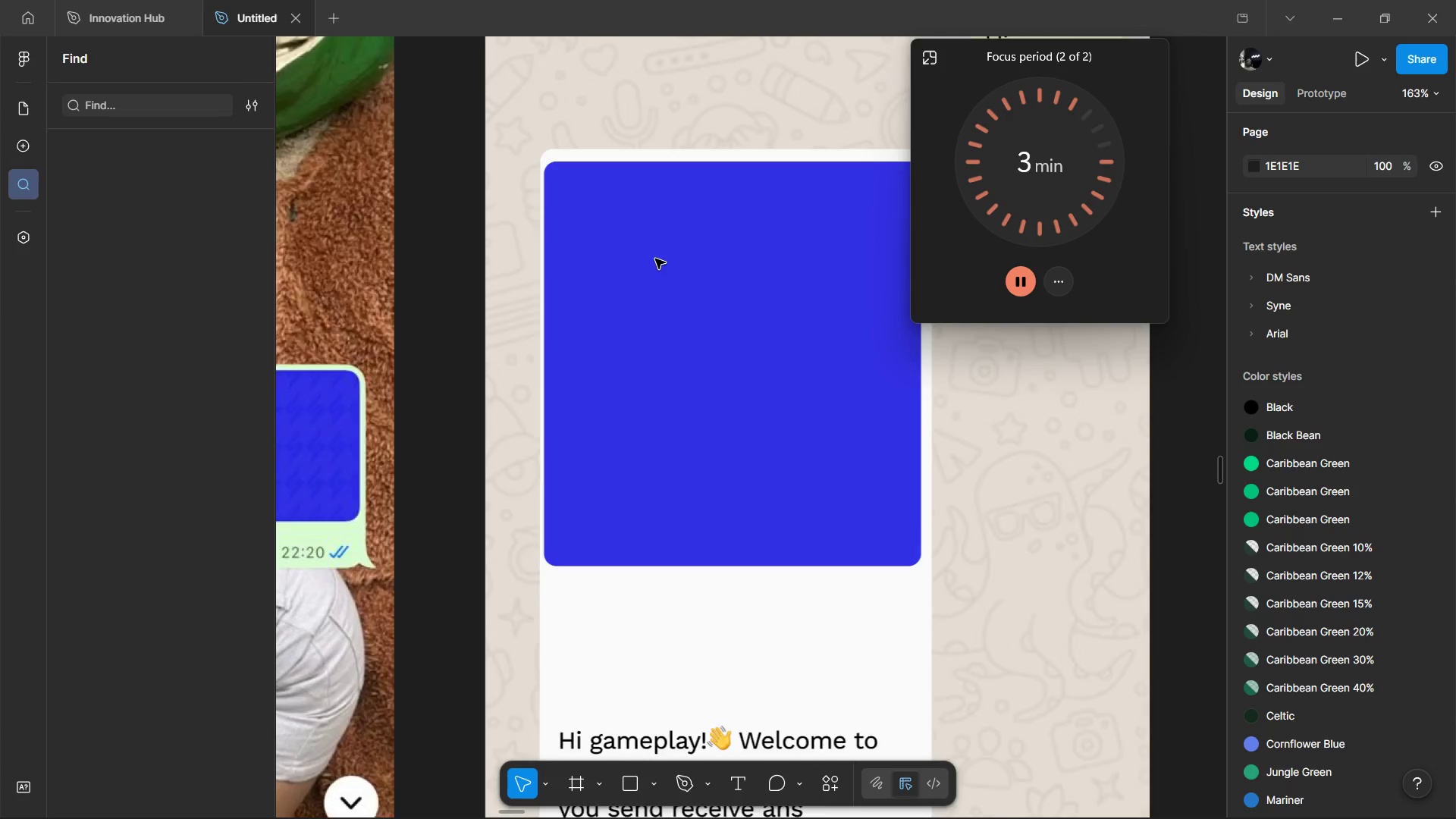 
hold_key(key=ControlLeft, duration=0.83)
scroll: coordinate [666, 277], scroll_direction: down, amount: 15.0
 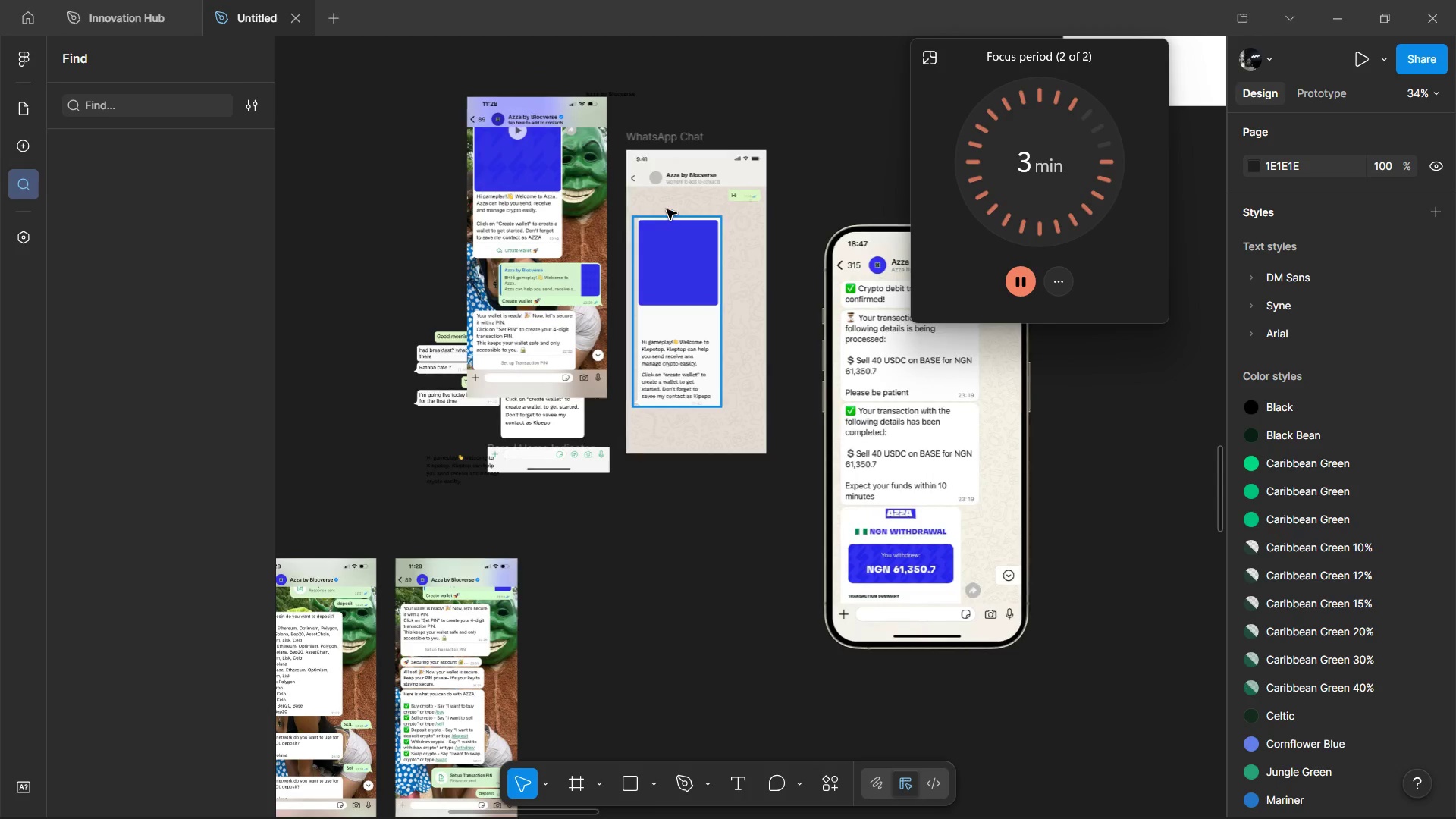 
hold_key(key=ControlLeft, duration=0.8)
left_click([667, 198])
 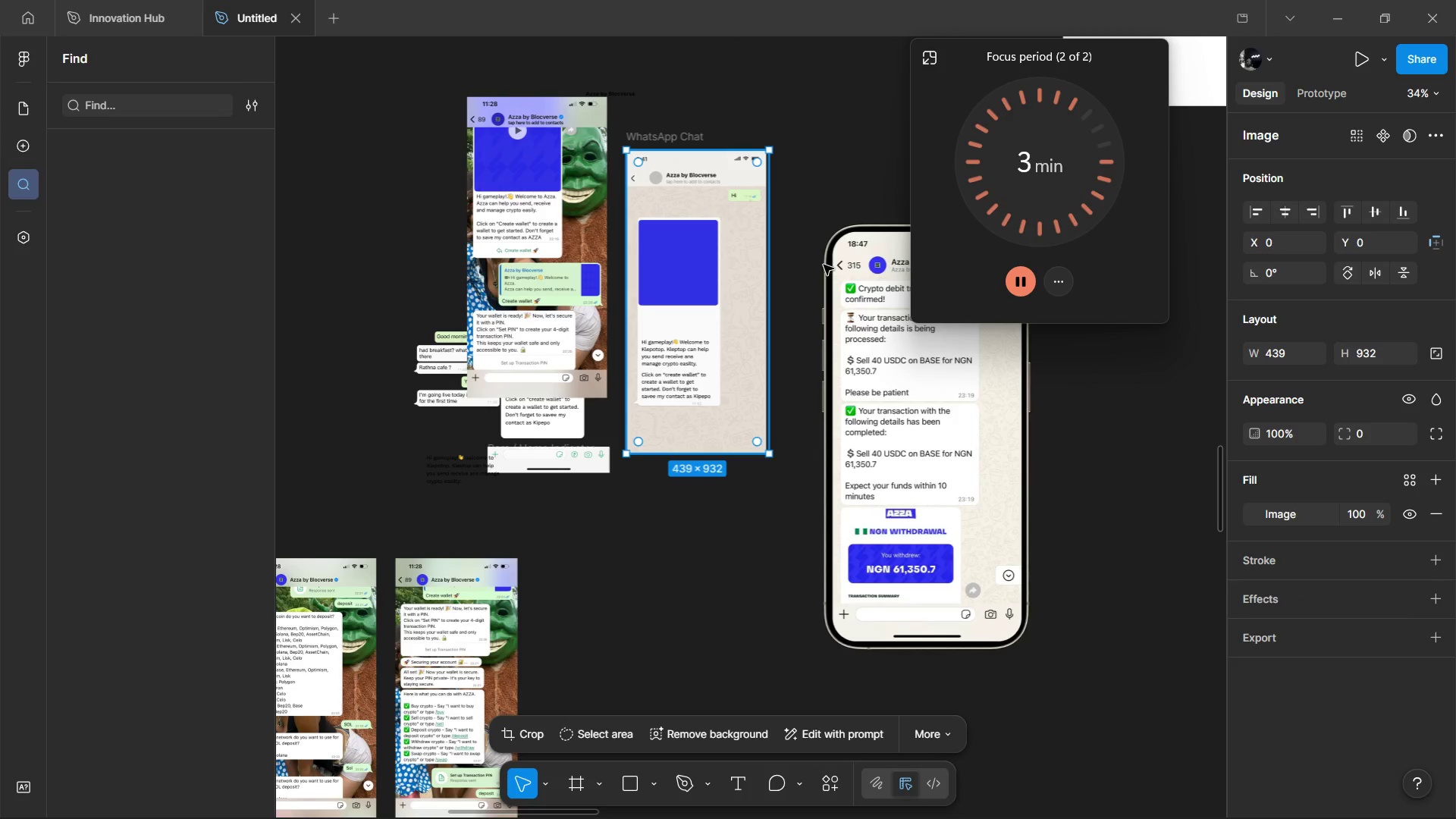 
hold_key(key=ControlLeft, duration=1.84)
hold_key(key=ShiftLeft, duration=0.75)
left_click([658, 136])
 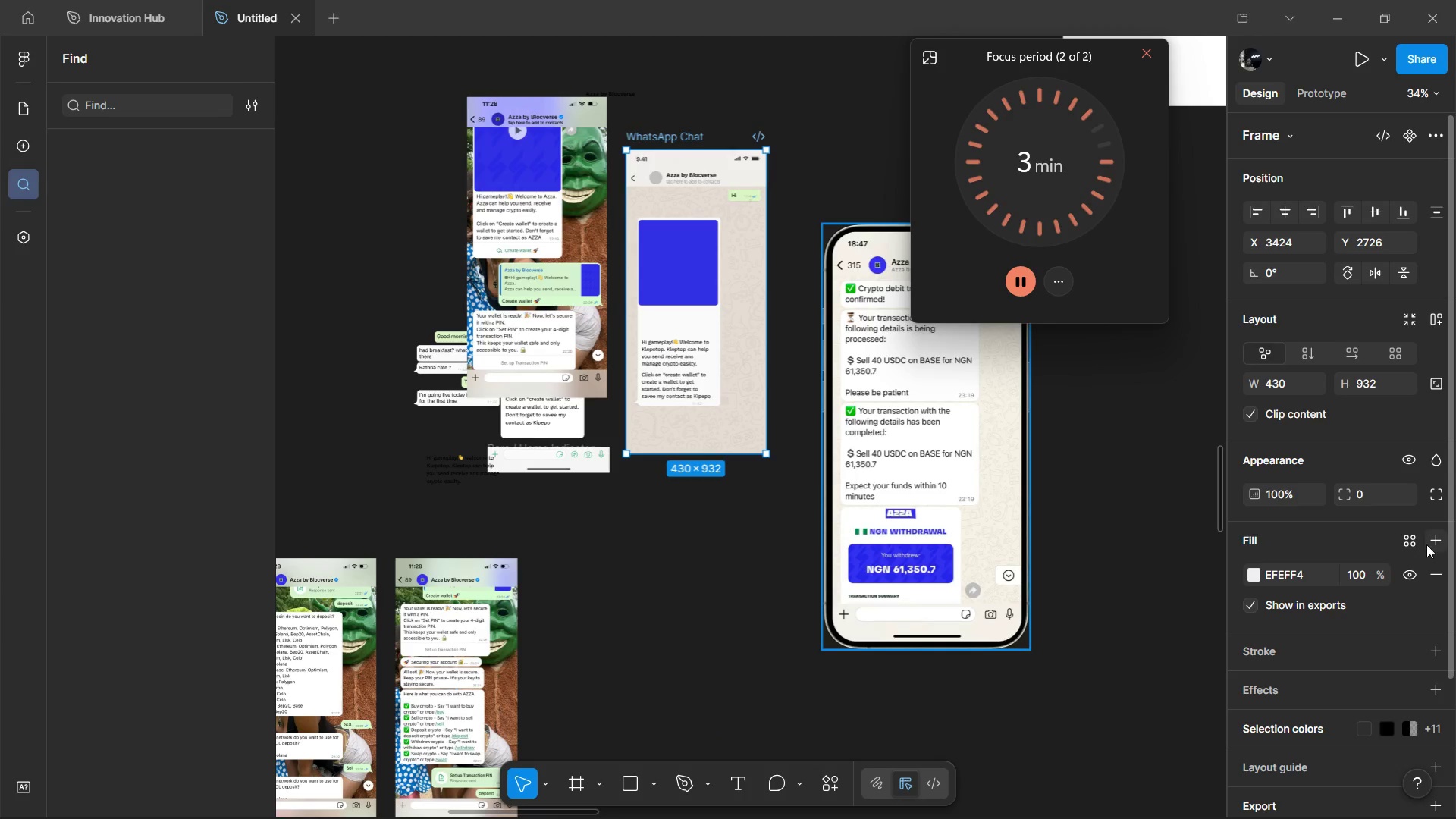 
left_click([1426, 544])
 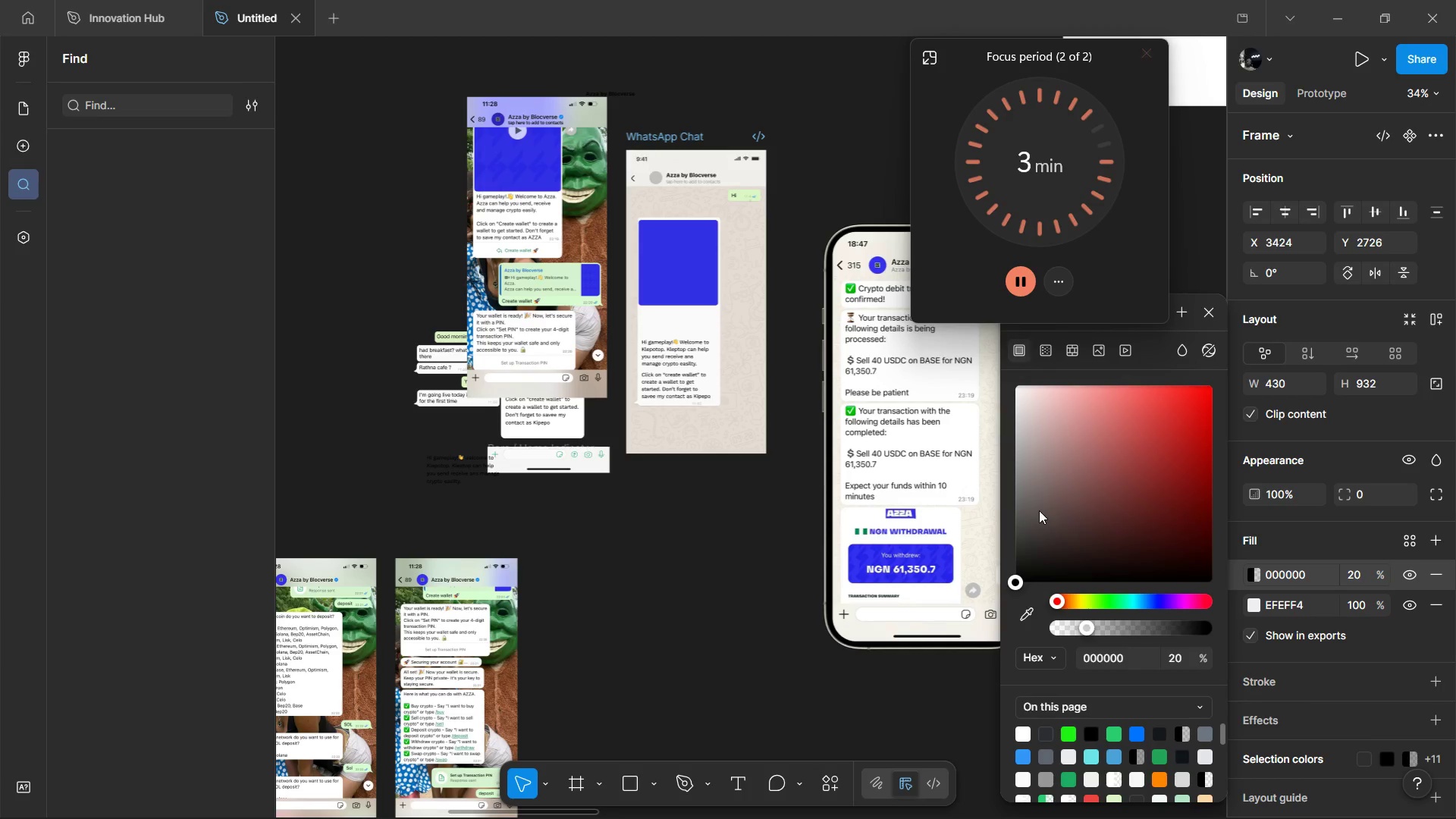 
key(Control+Z)
 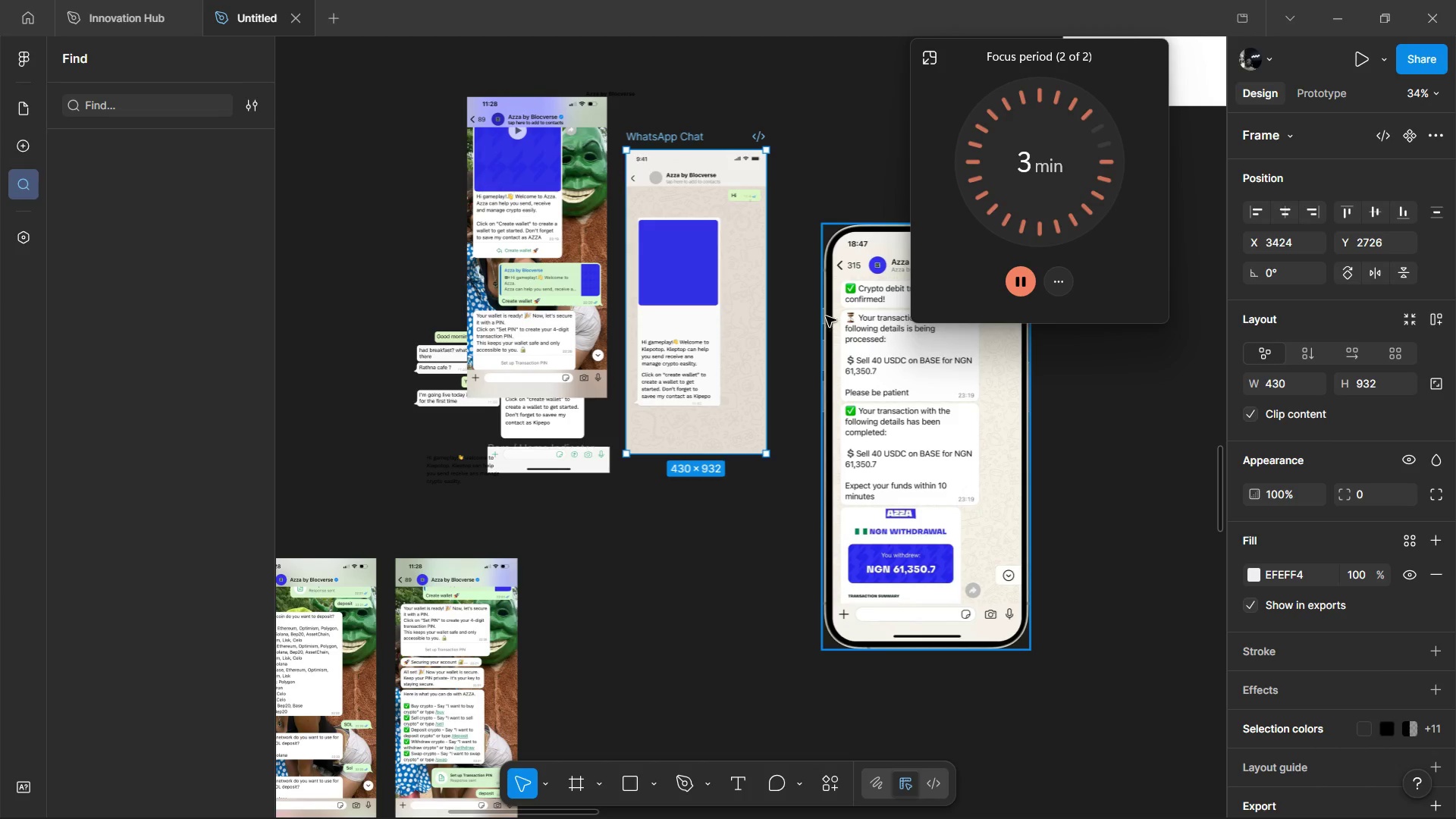 
key(Control+Z)
 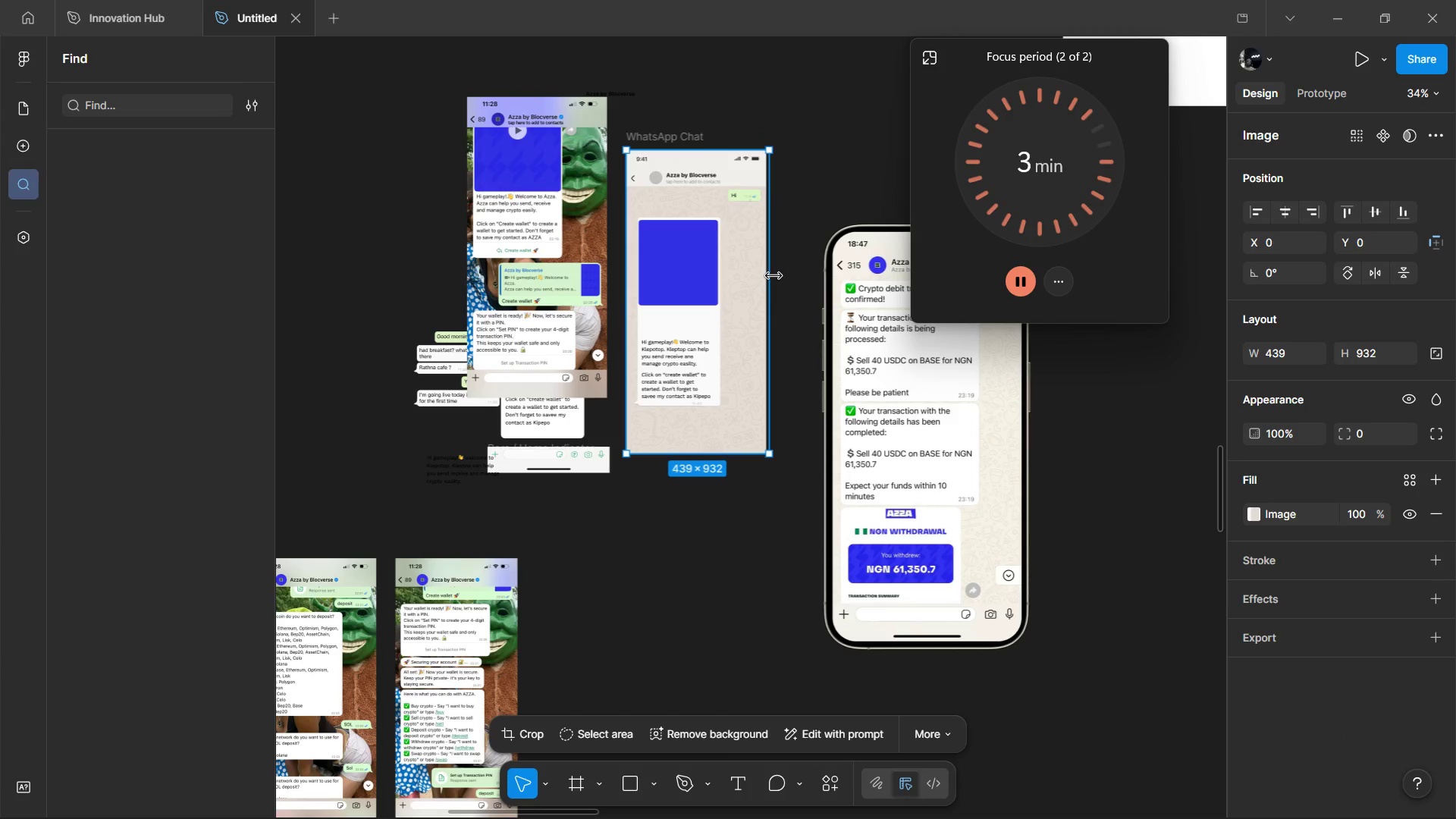 
hold_key(key=ControlLeft, duration=0.62)
left_click([760, 268])
 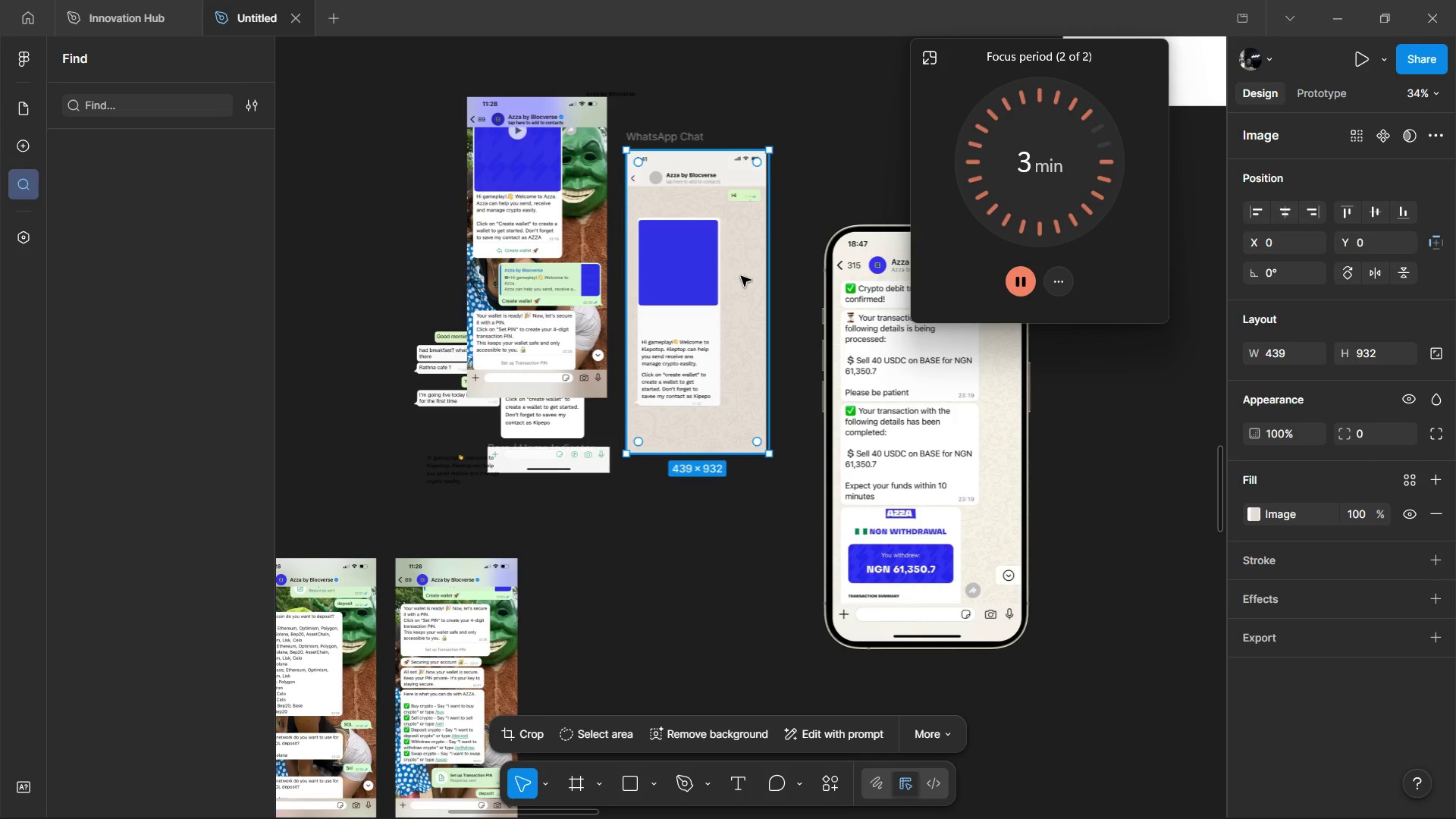 
left_click([741, 276])
 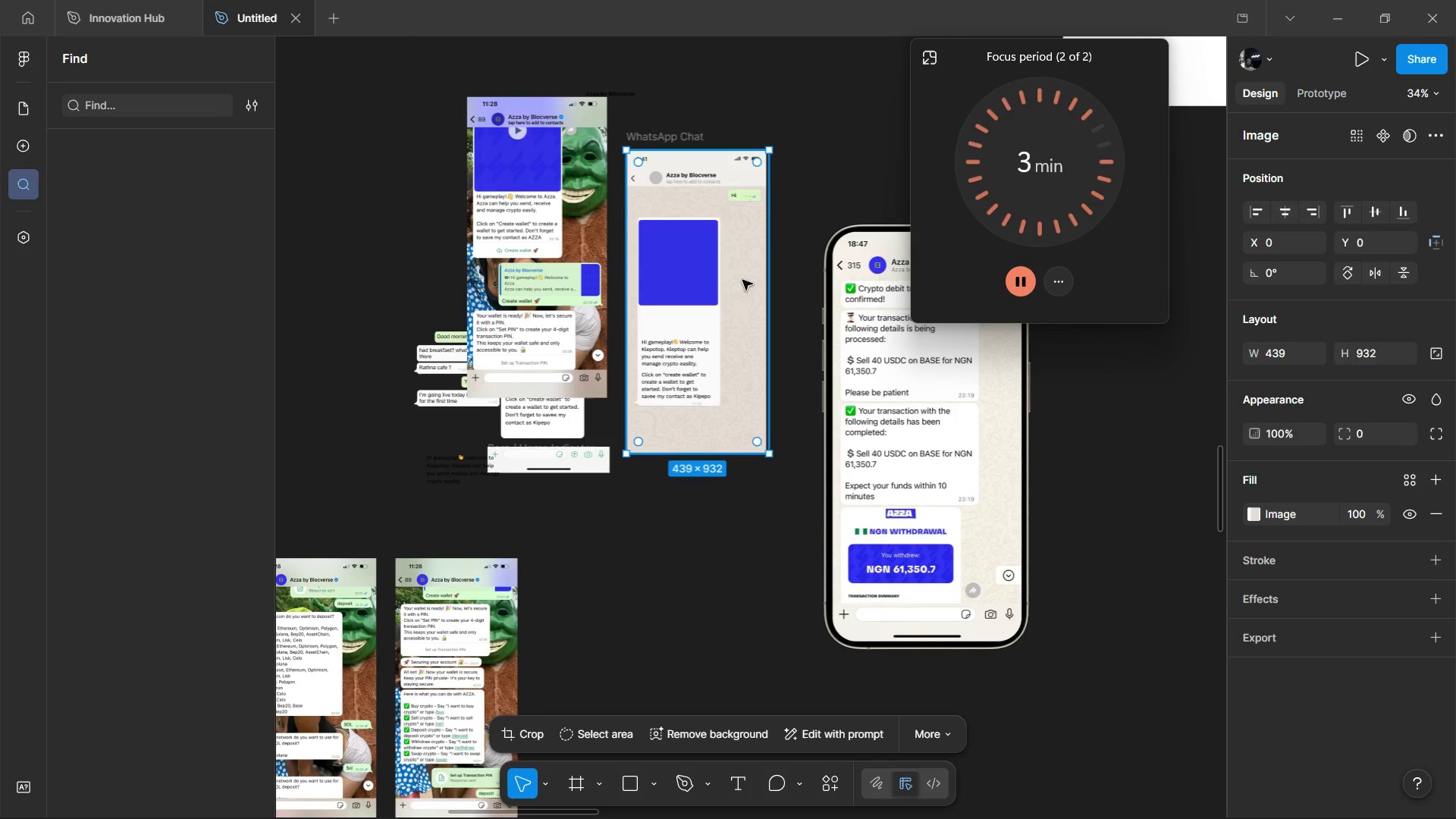 
left_click_drag(start_coordinate=[737, 281], to_coordinate=[887, 155])
 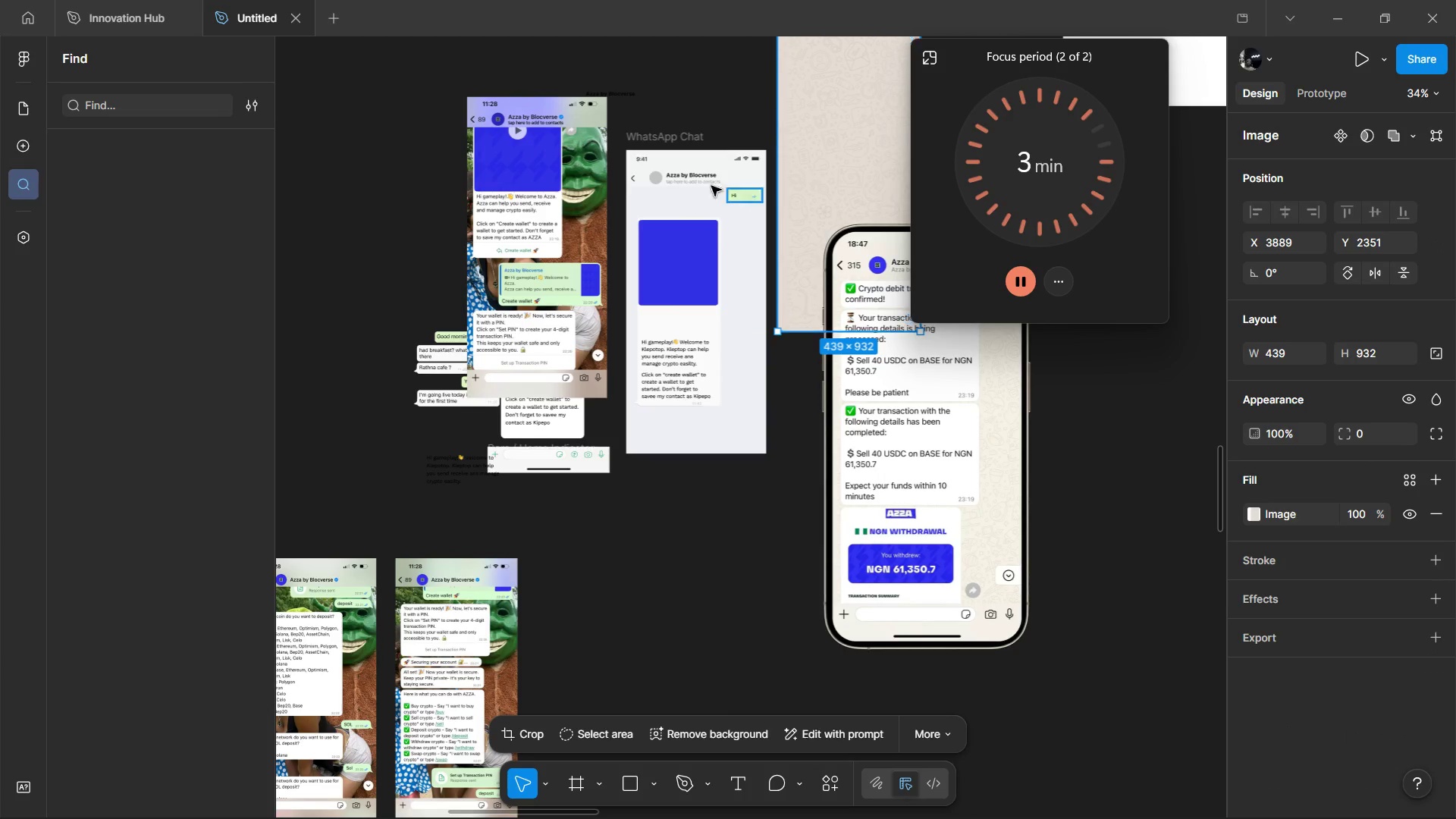 
hold_key(key=ControlLeft, duration=1.03)
hold_key(key=ShiftLeft, duration=0.72)
left_click([662, 145])
 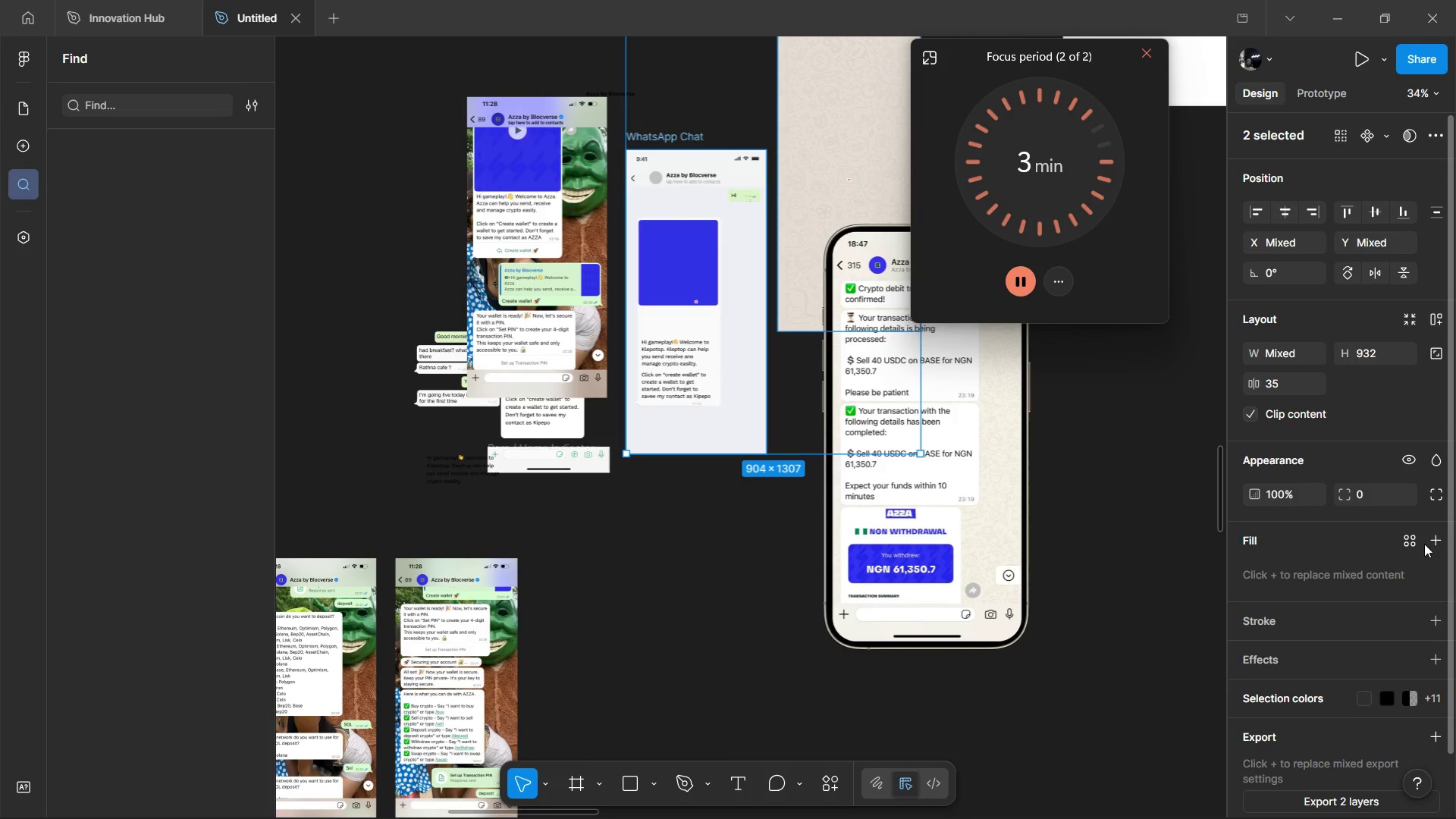 
left_click([1427, 538])
 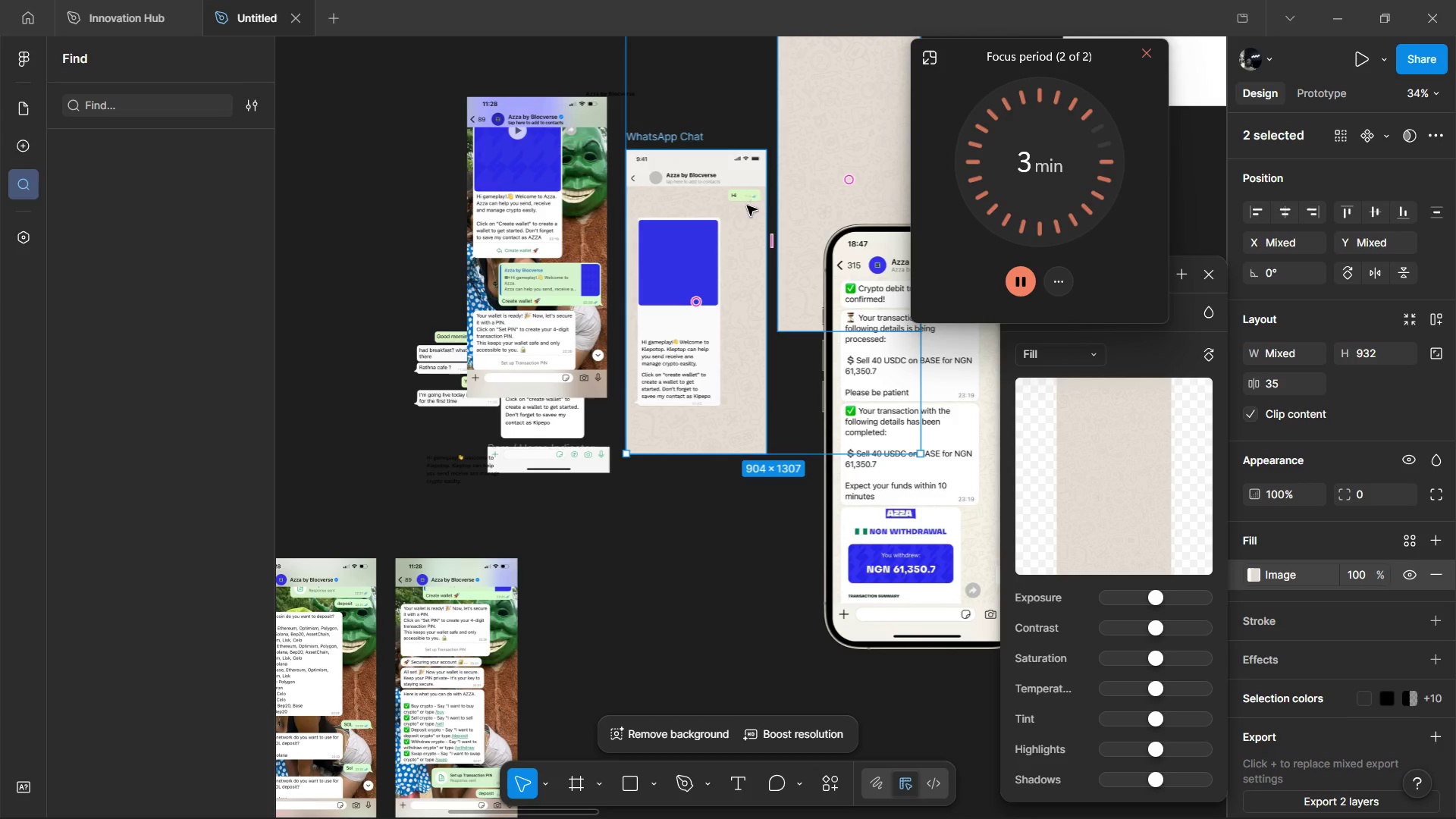 
left_click([808, 187])
 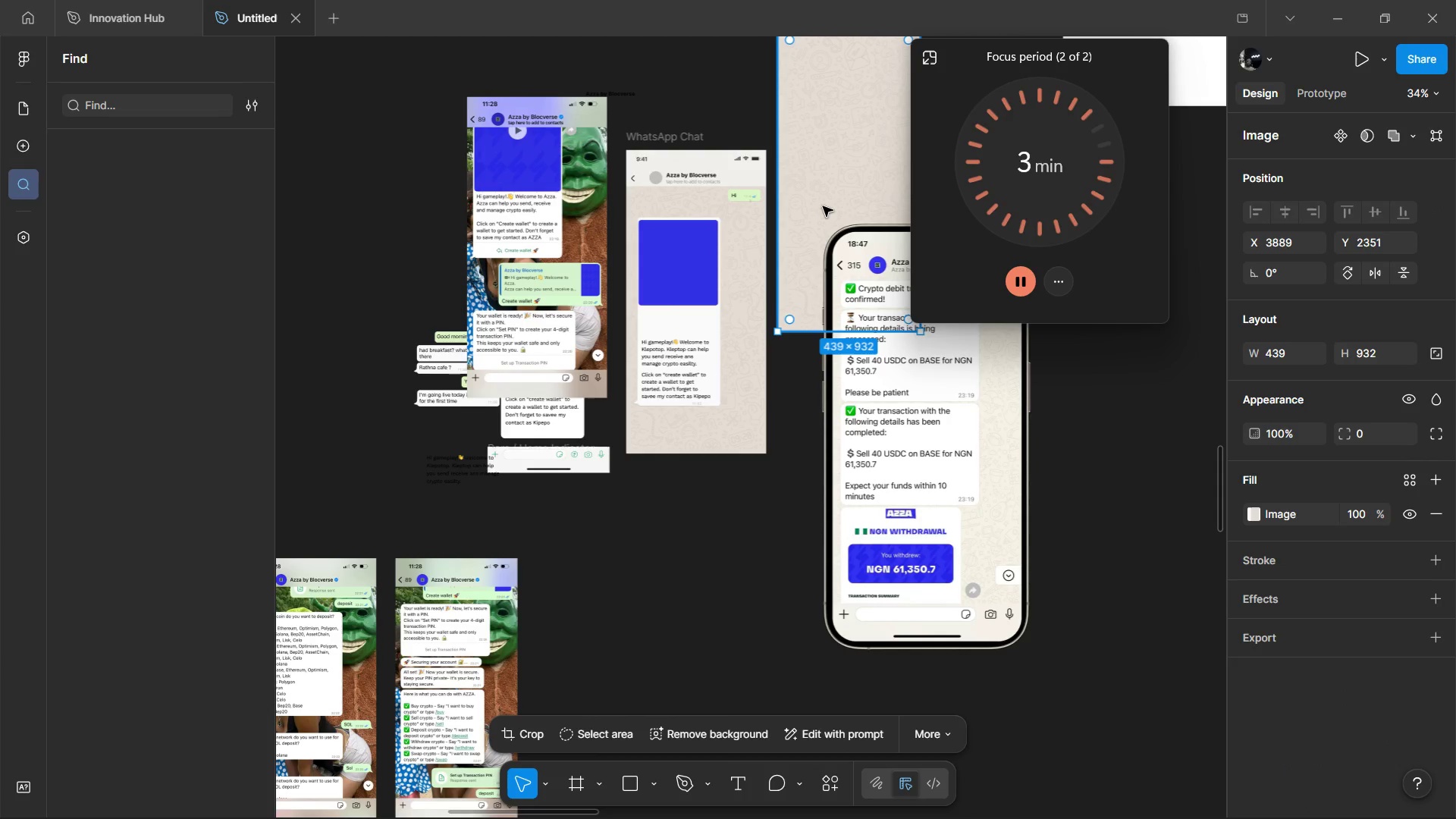 
key(Backspace)
 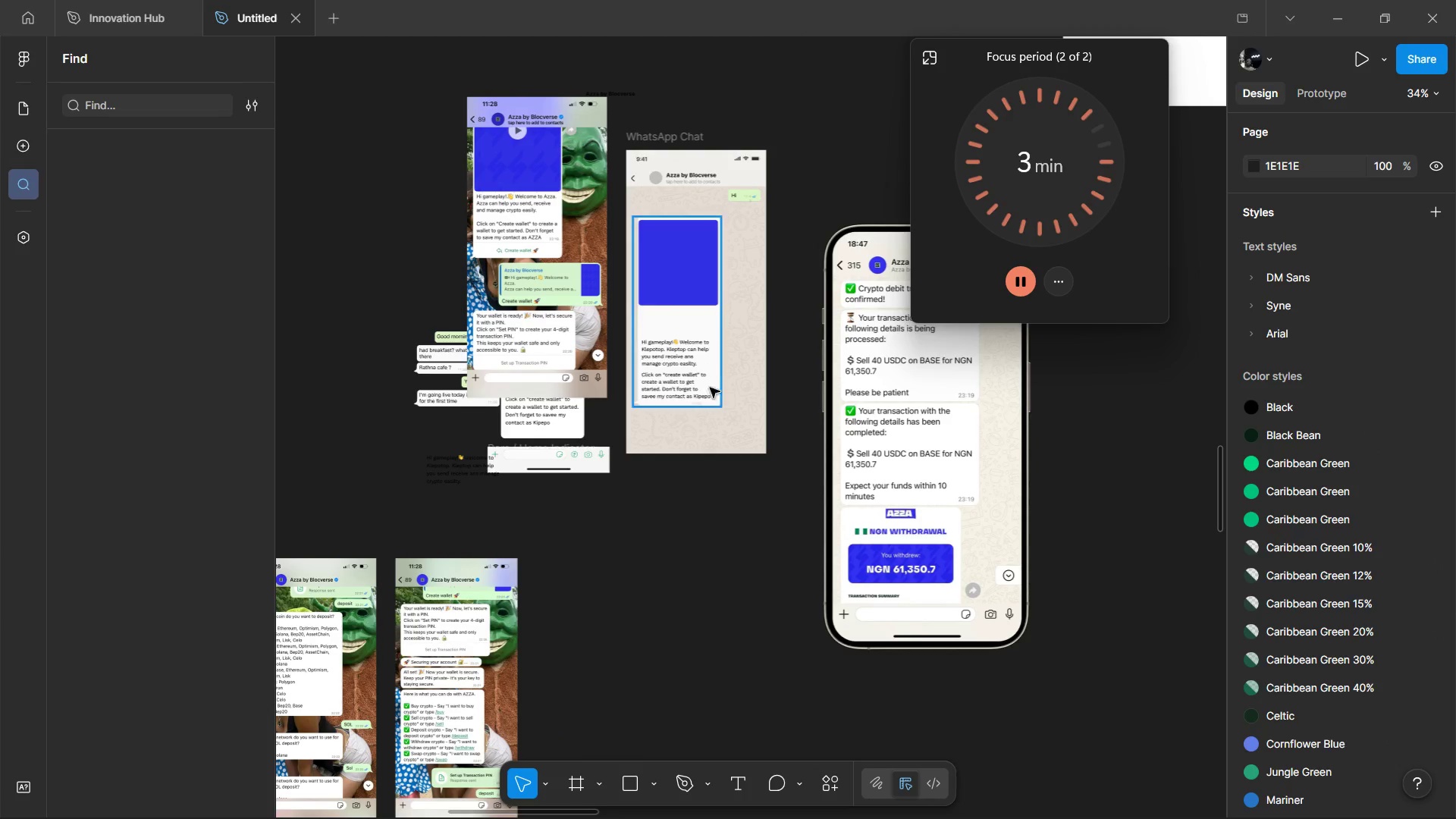 
hold_key(key=ControlLeft, duration=1.19)
scroll: coordinate [733, 387], scroll_direction: up, amount: 3.0
 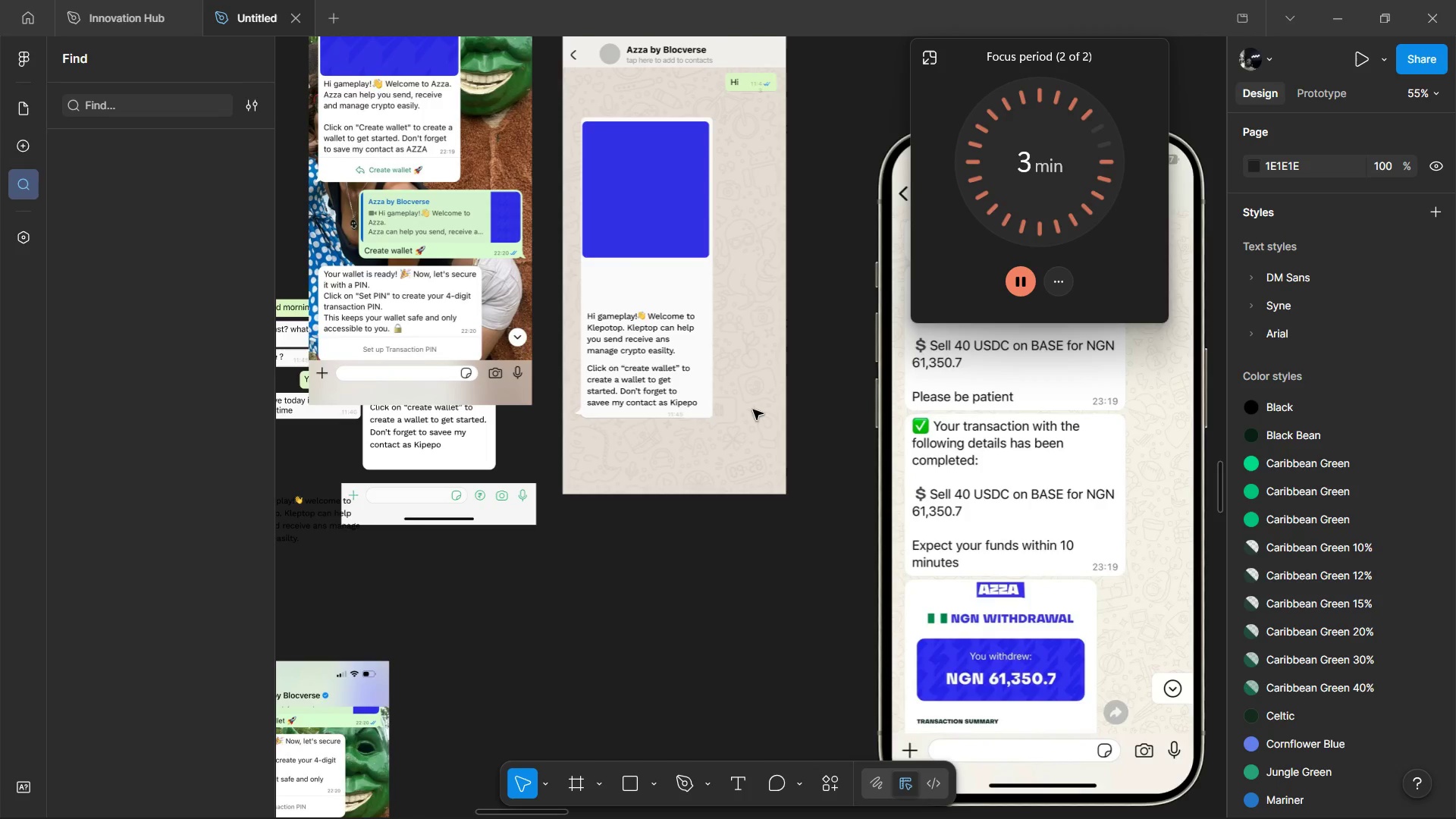 
hold_key(key=ControlLeft, duration=0.41)
 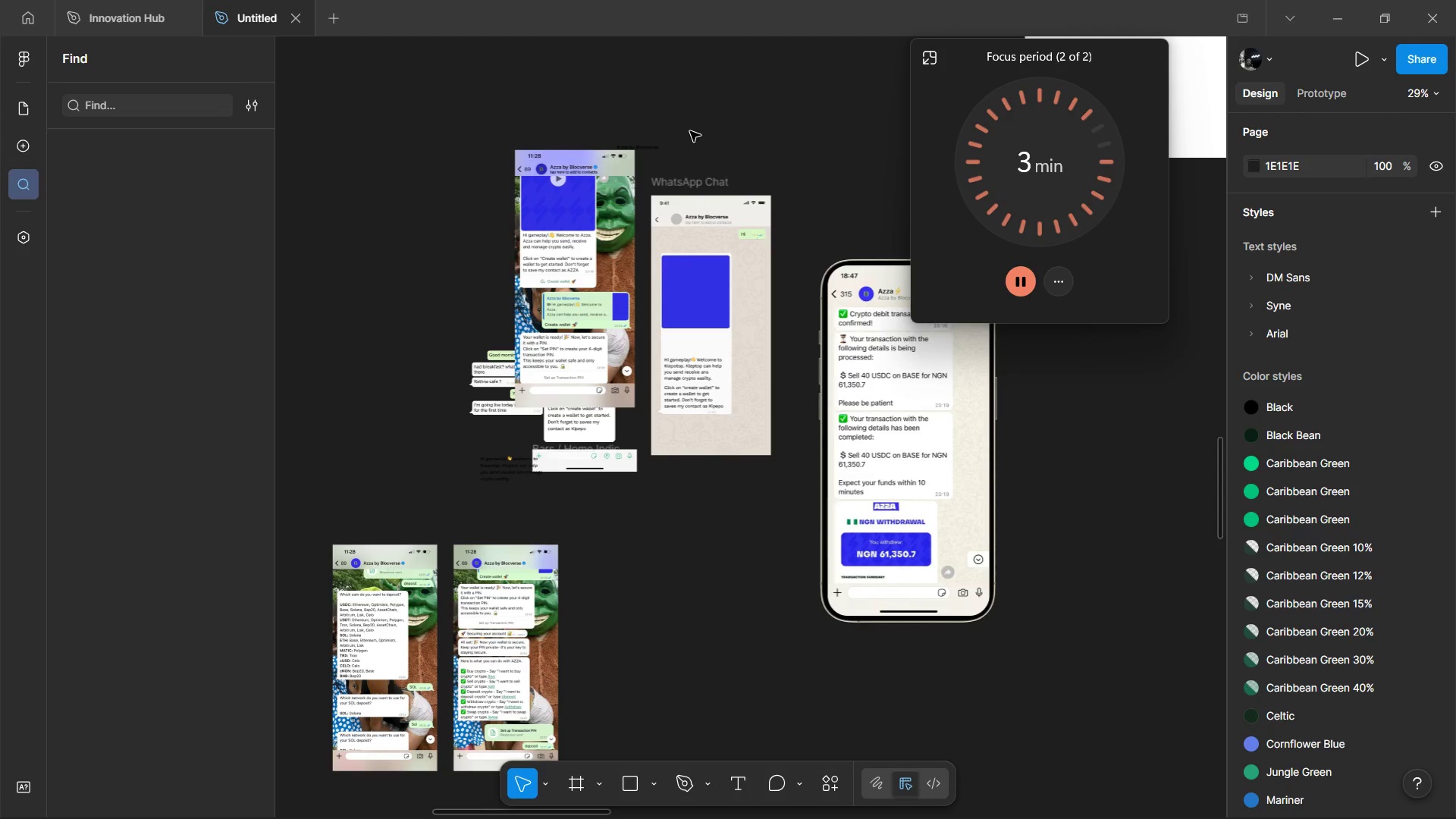 
key(Control+ControlLeft)
 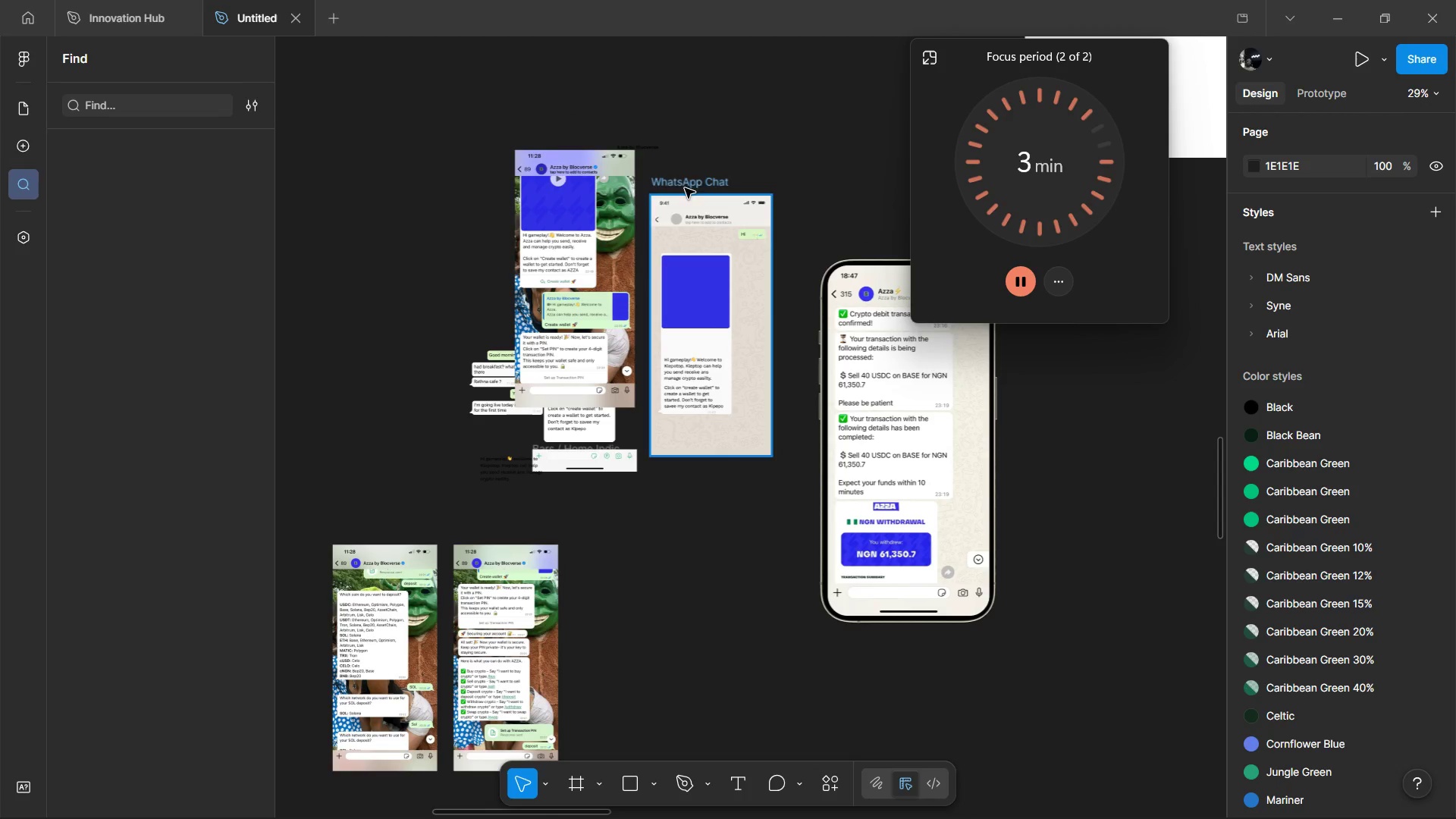 
scroll: coordinate [753, 410], scroll_direction: down, amount: 4.0
 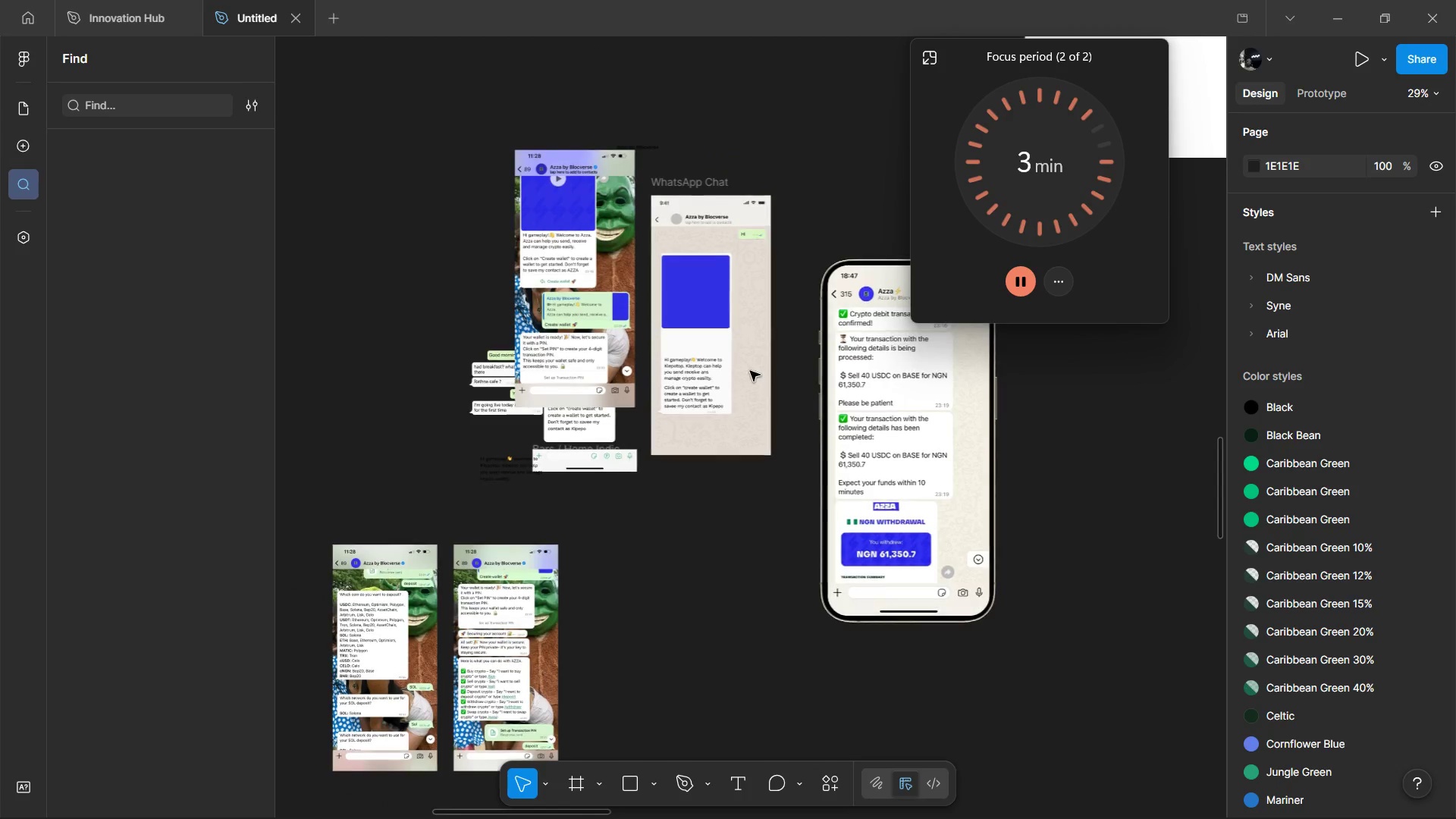 
hold_key(key=ControlLeft, duration=0.5)
left_click([765, 262])
 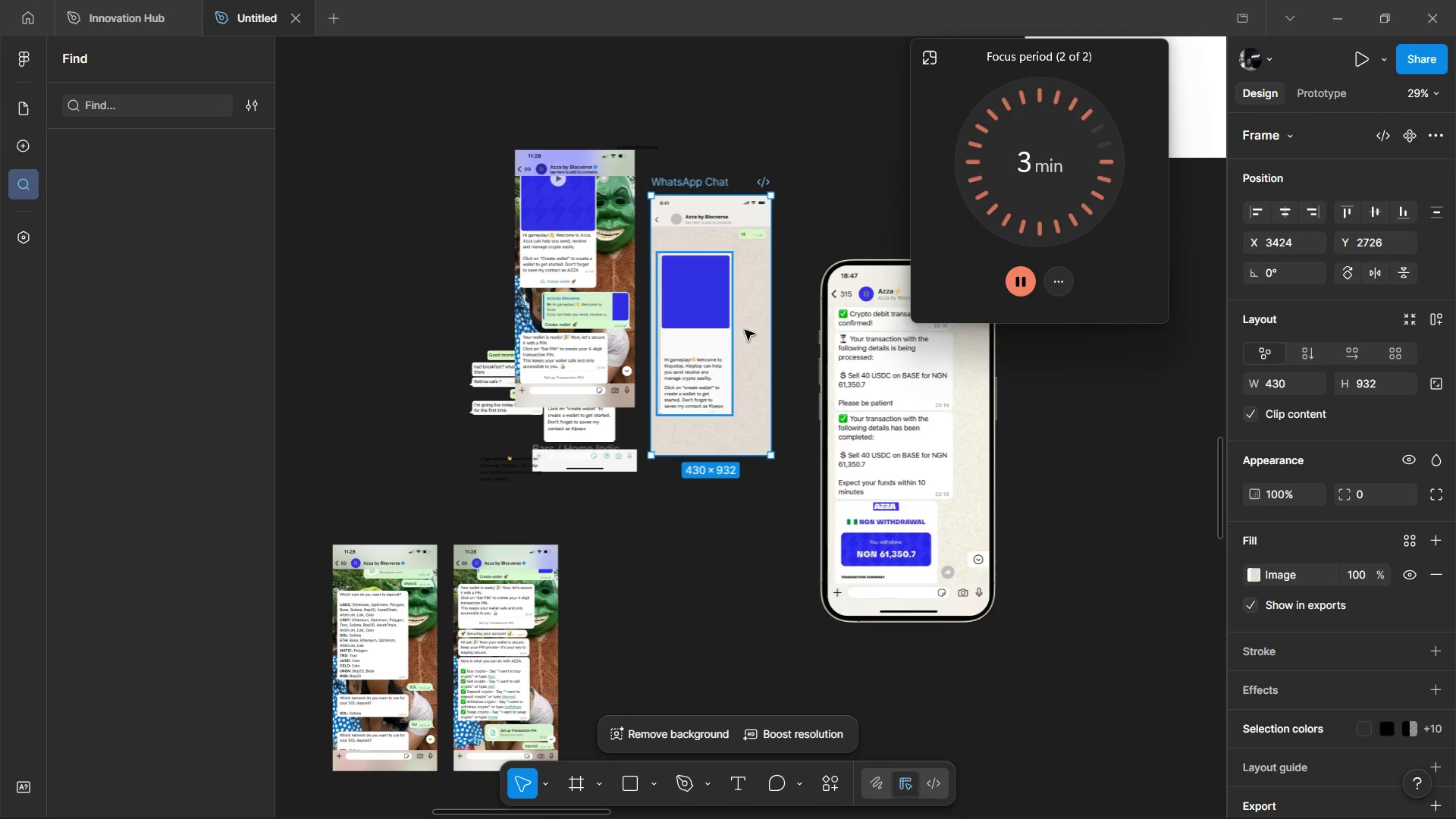 
hold_key(key=ControlLeft, duration=0.77)
scroll: coordinate [818, 318], scroll_direction: up, amount: 4.0
 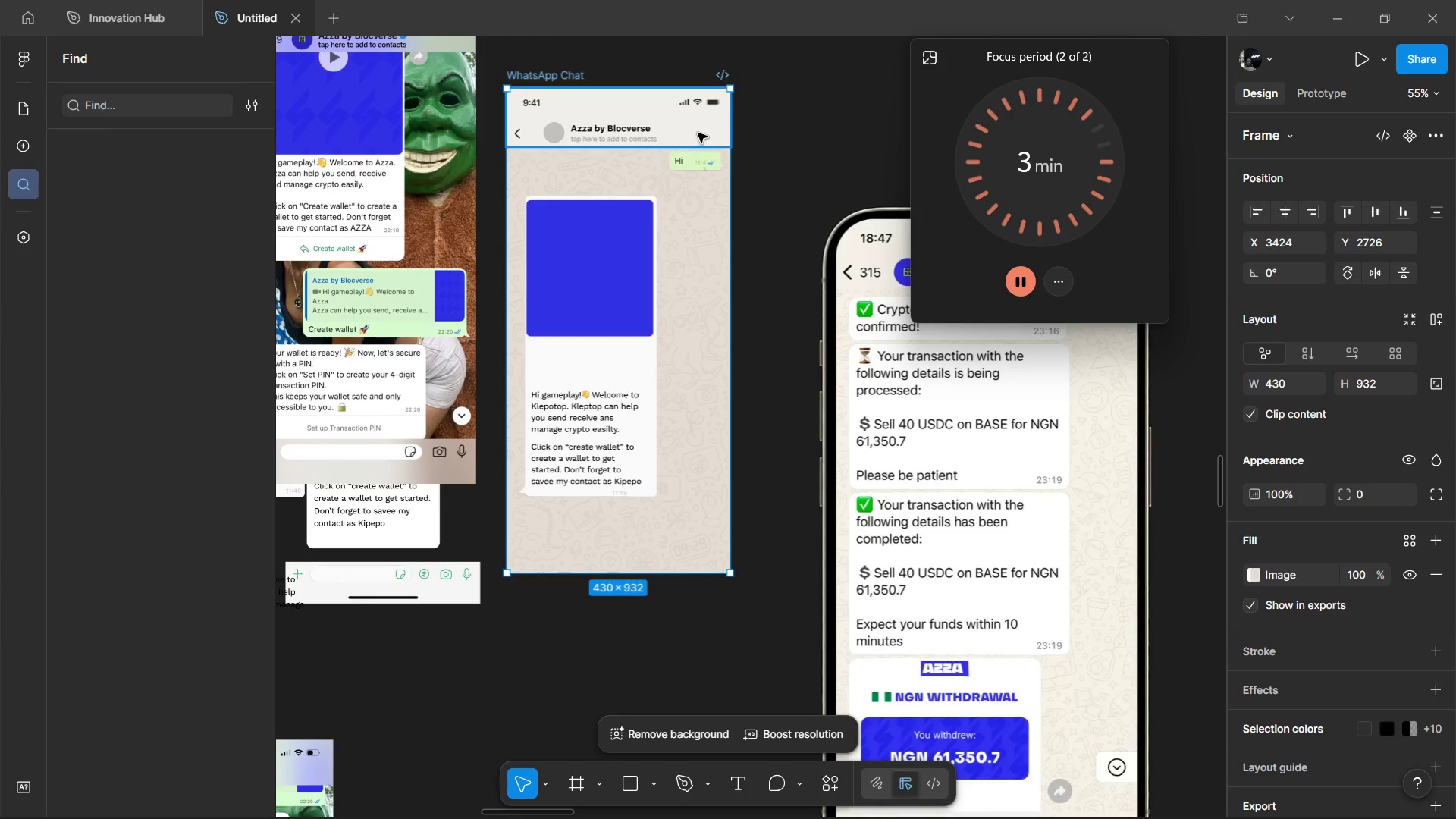 
wait(6.31)
 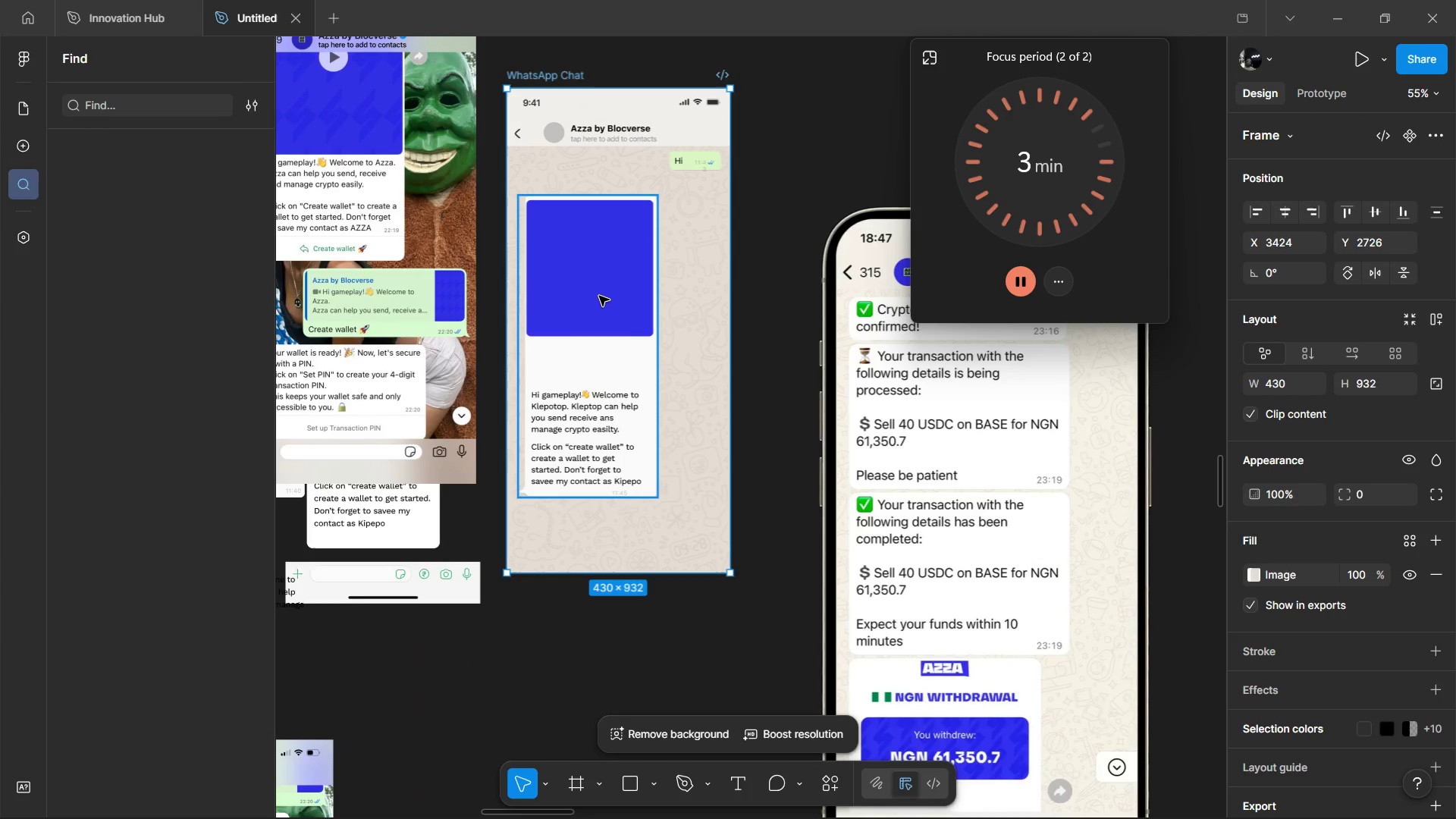 
scroll: coordinate [661, 135], scroll_direction: up, amount: 4.0
 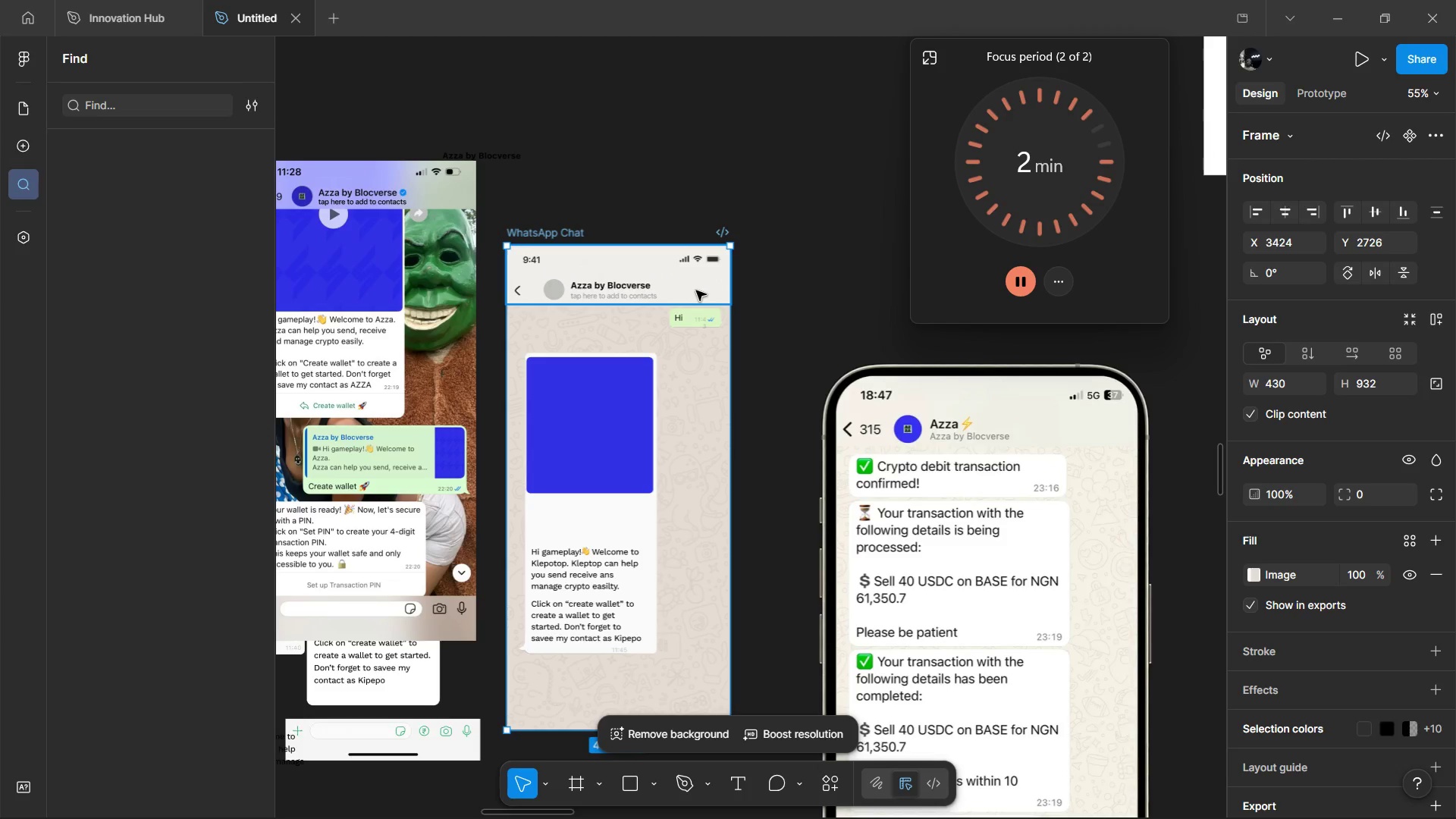 
hold_key(key=ControlLeft, duration=1.51)
scroll: coordinate [696, 290], scroll_direction: up, amount: 3.0
 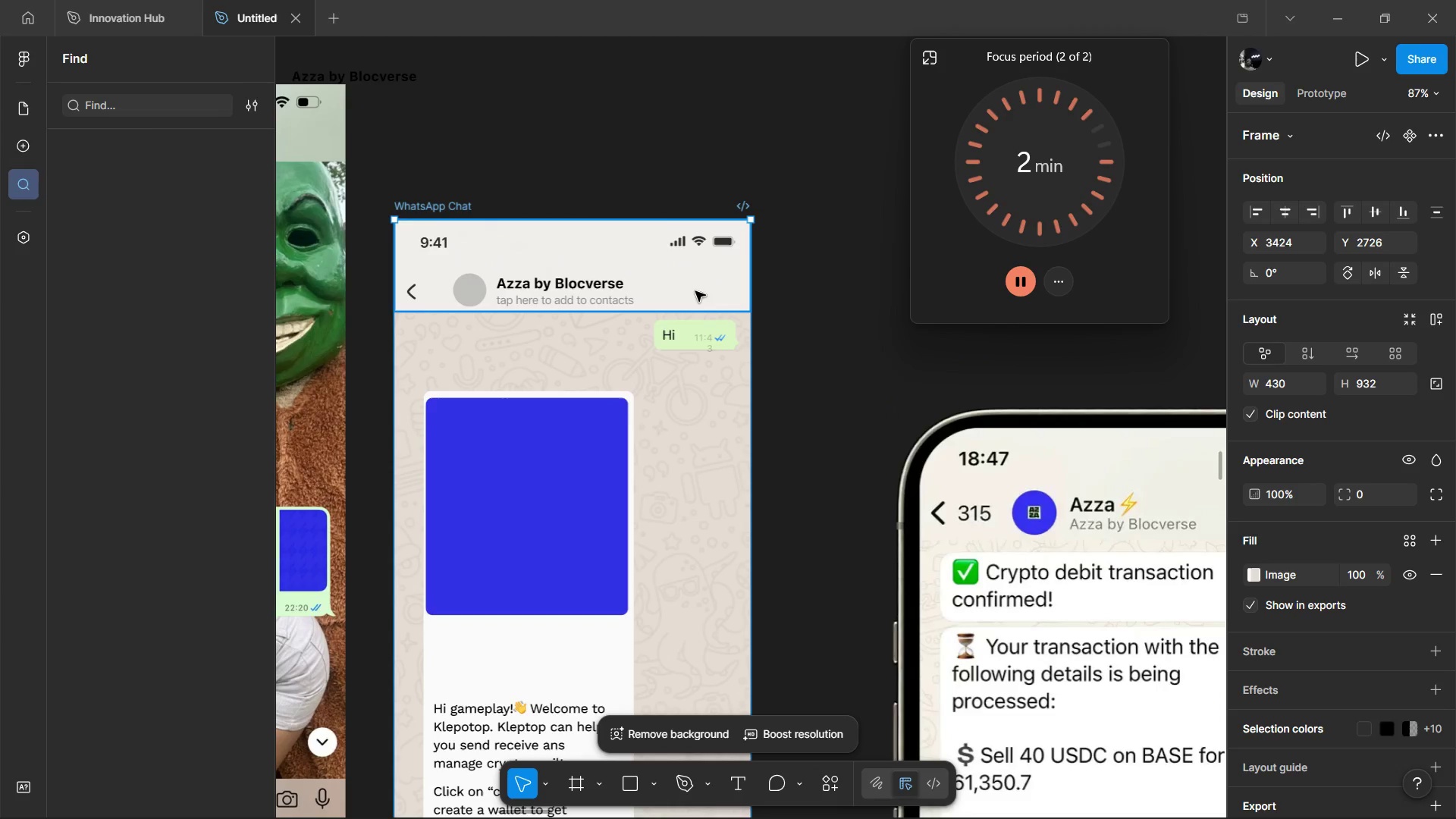 
left_click([694, 293])
 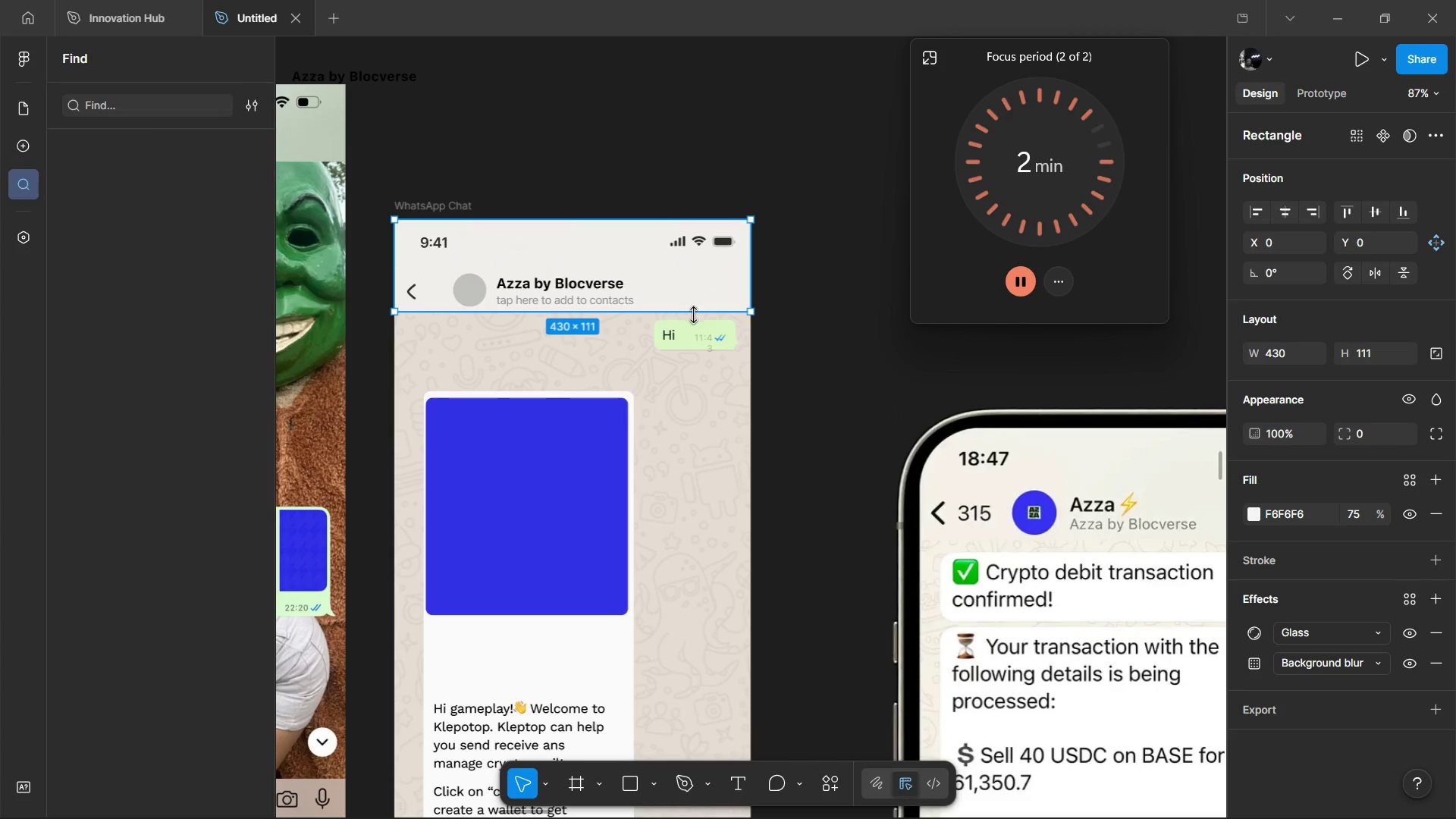 
left_click_drag(start_coordinate=[693, 318], to_coordinate=[694, 325])
 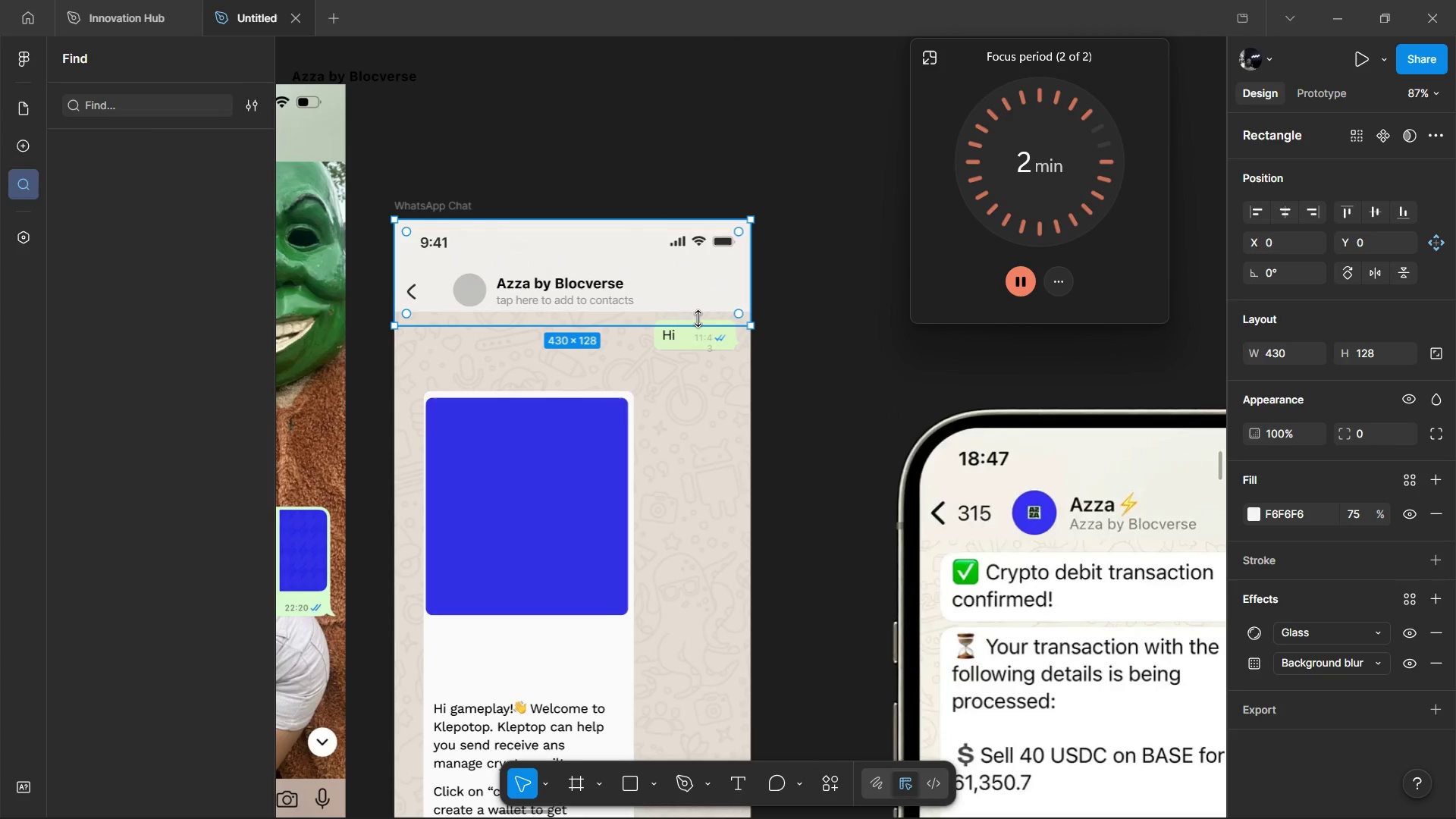 
key(Control+Z)
 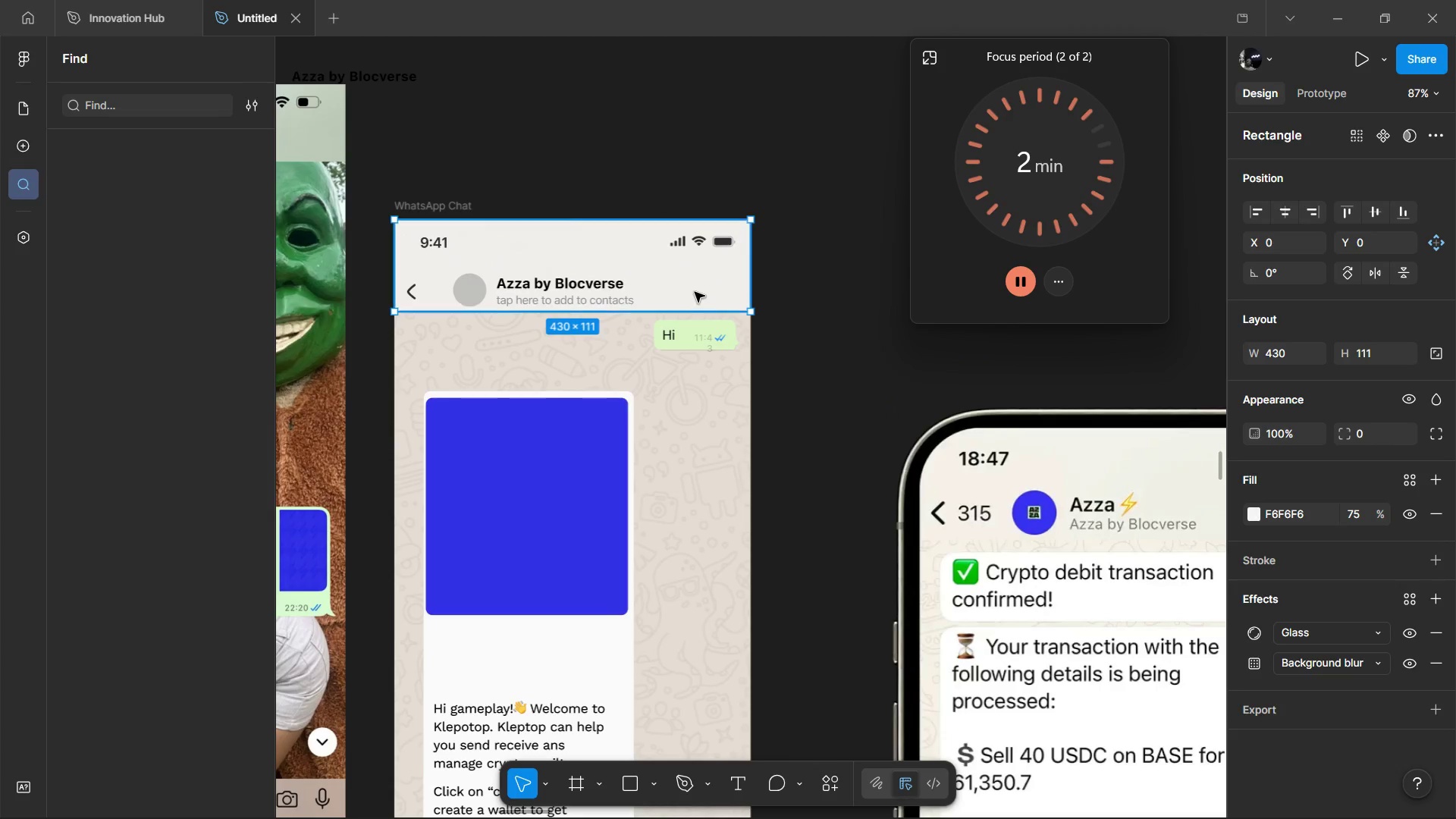 
hold_key(key=ControlLeft, duration=0.66)
left_click([695, 290])
 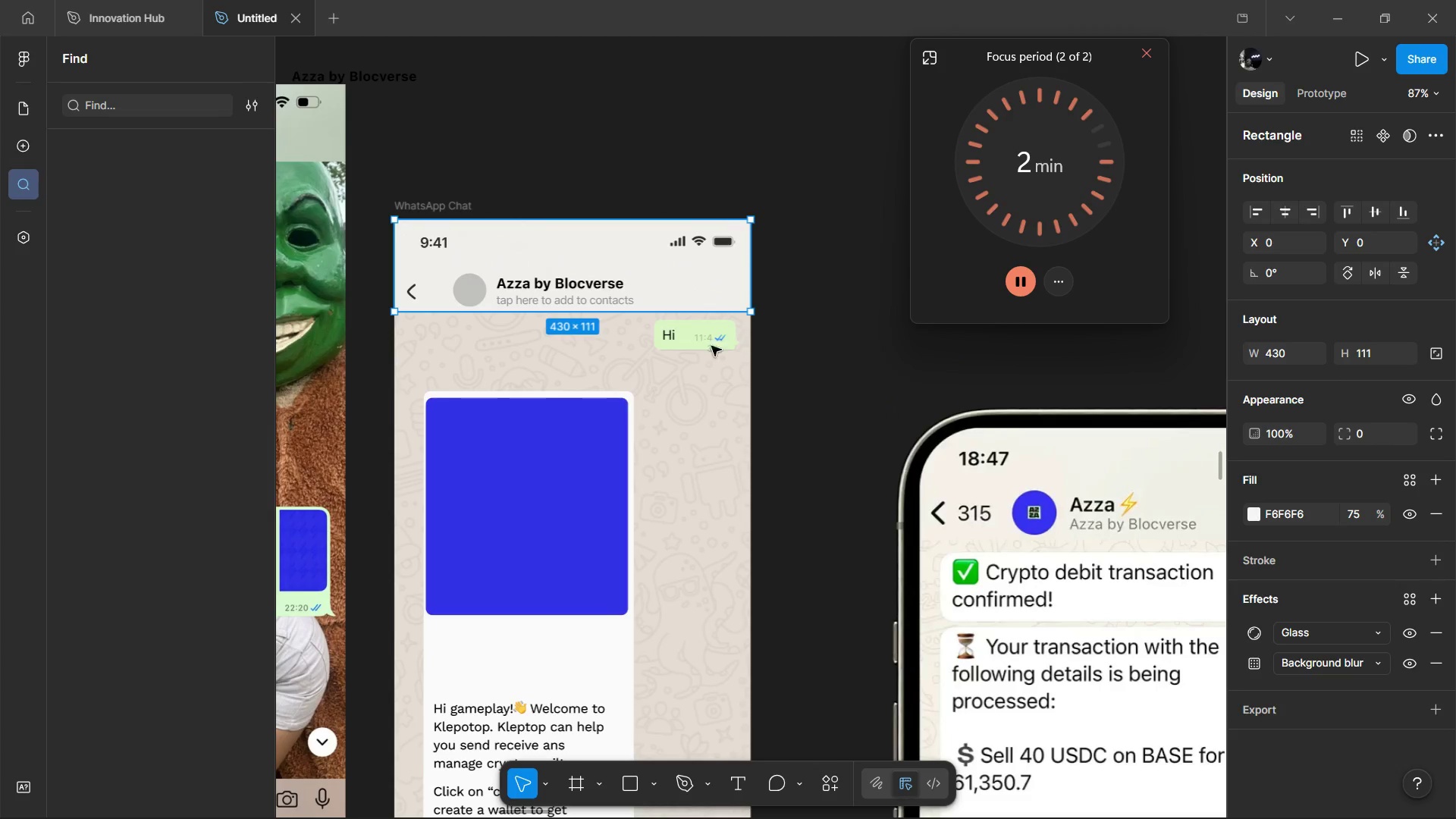 
left_click_drag(start_coordinate=[676, 315], to_coordinate=[676, 322])
 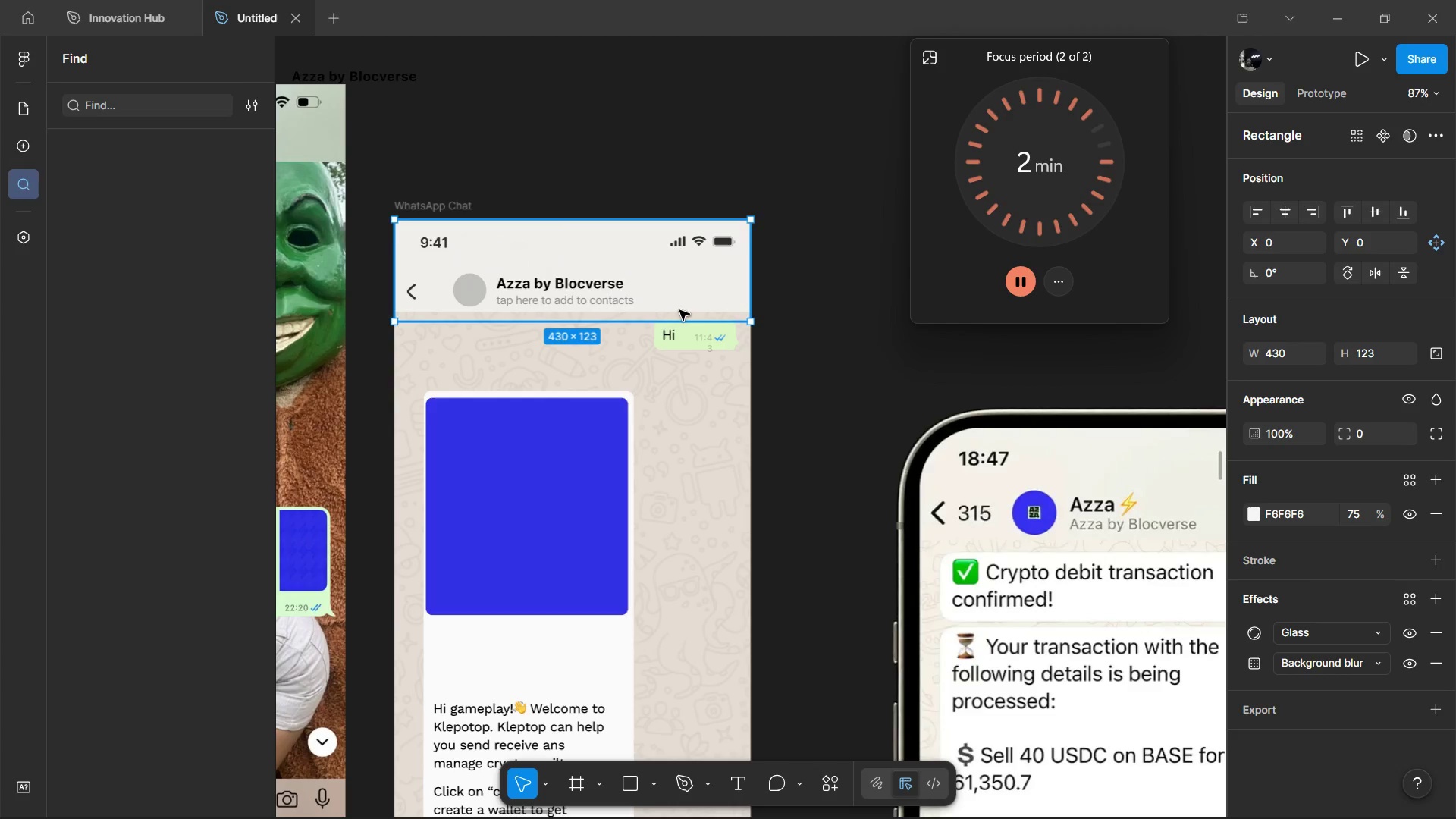 
hold_key(key=ControlLeft, duration=0.75)
left_click([681, 308])
 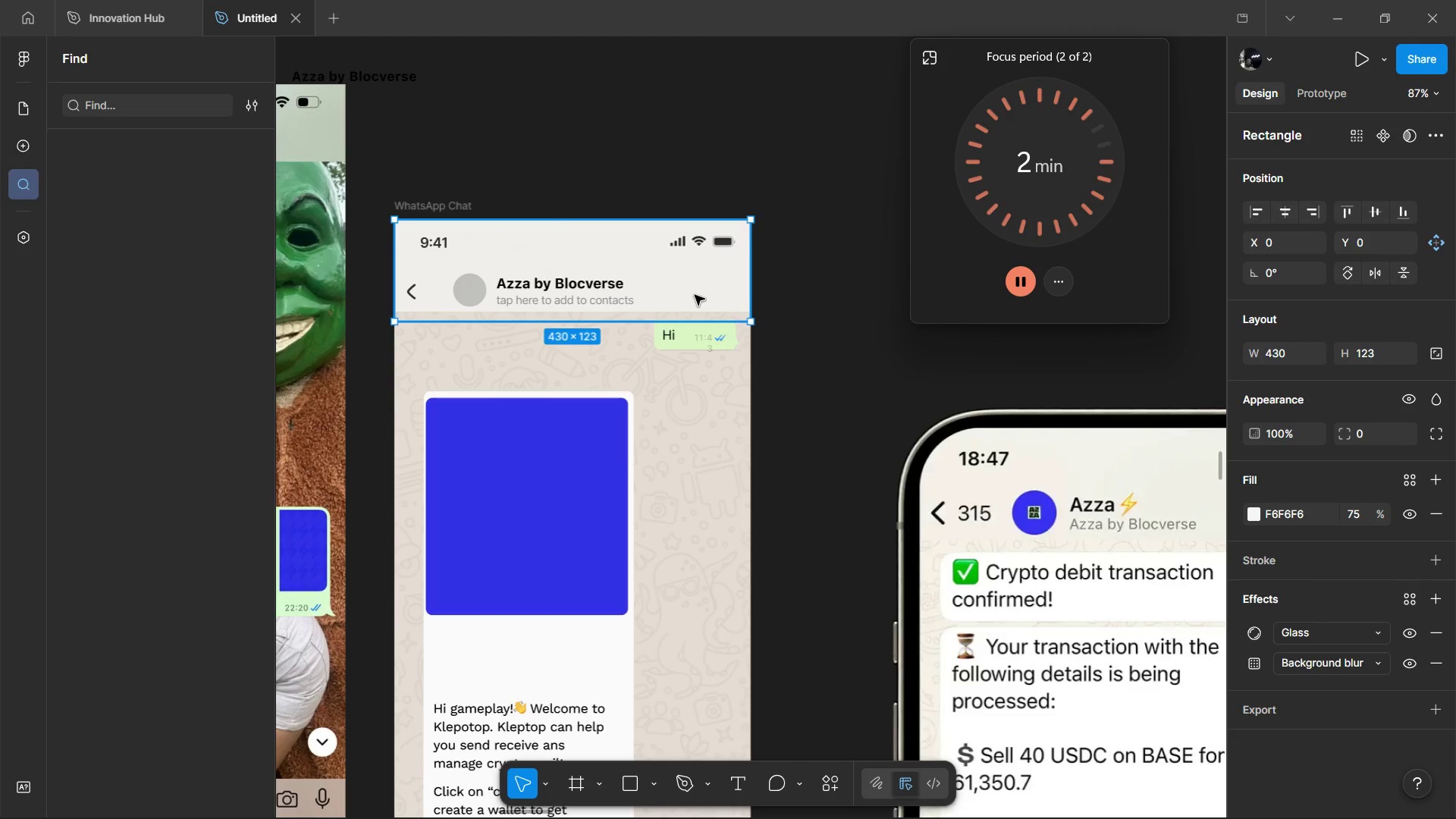 
double_click([695, 295])
 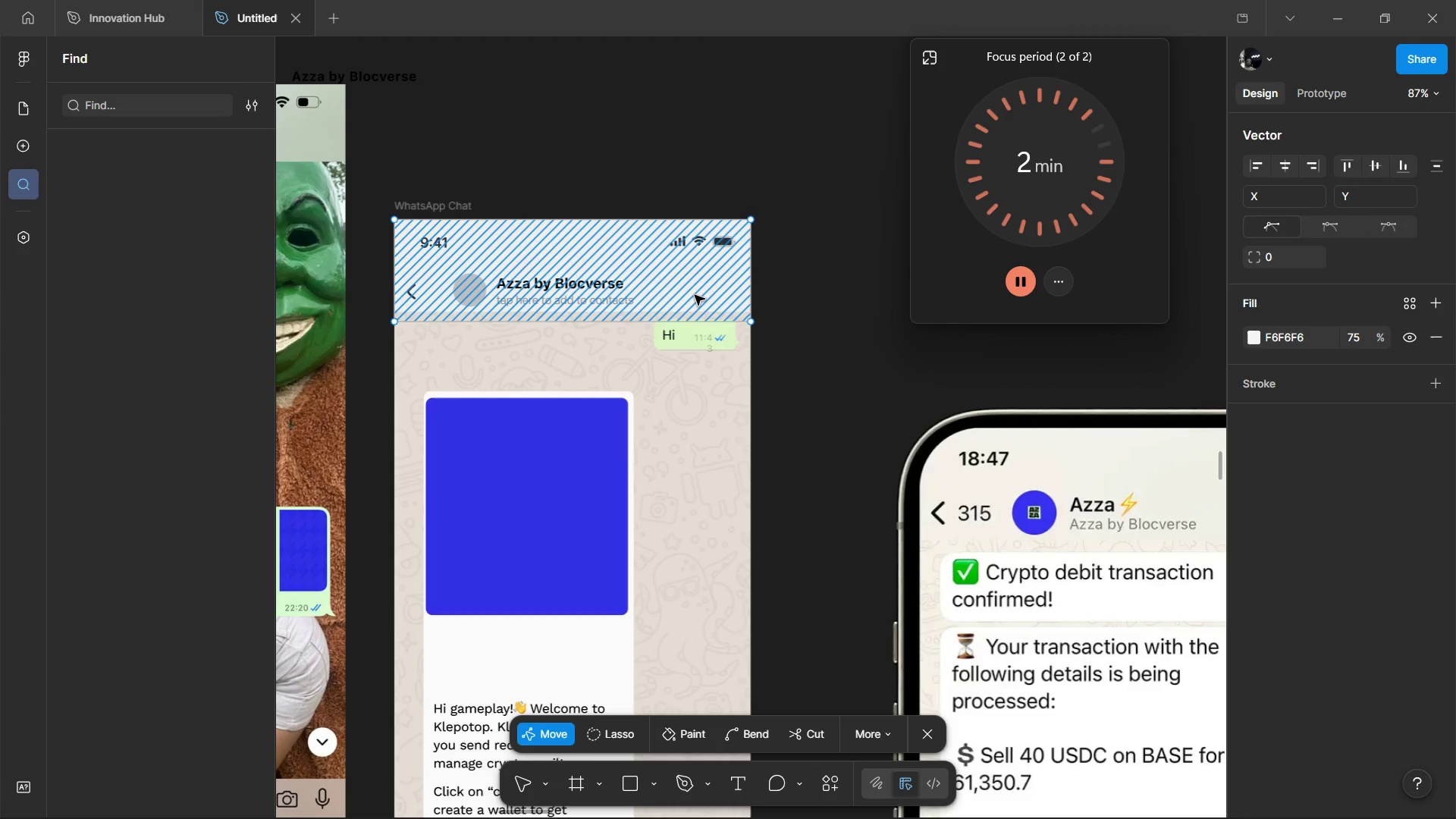 
double_click([695, 295])
 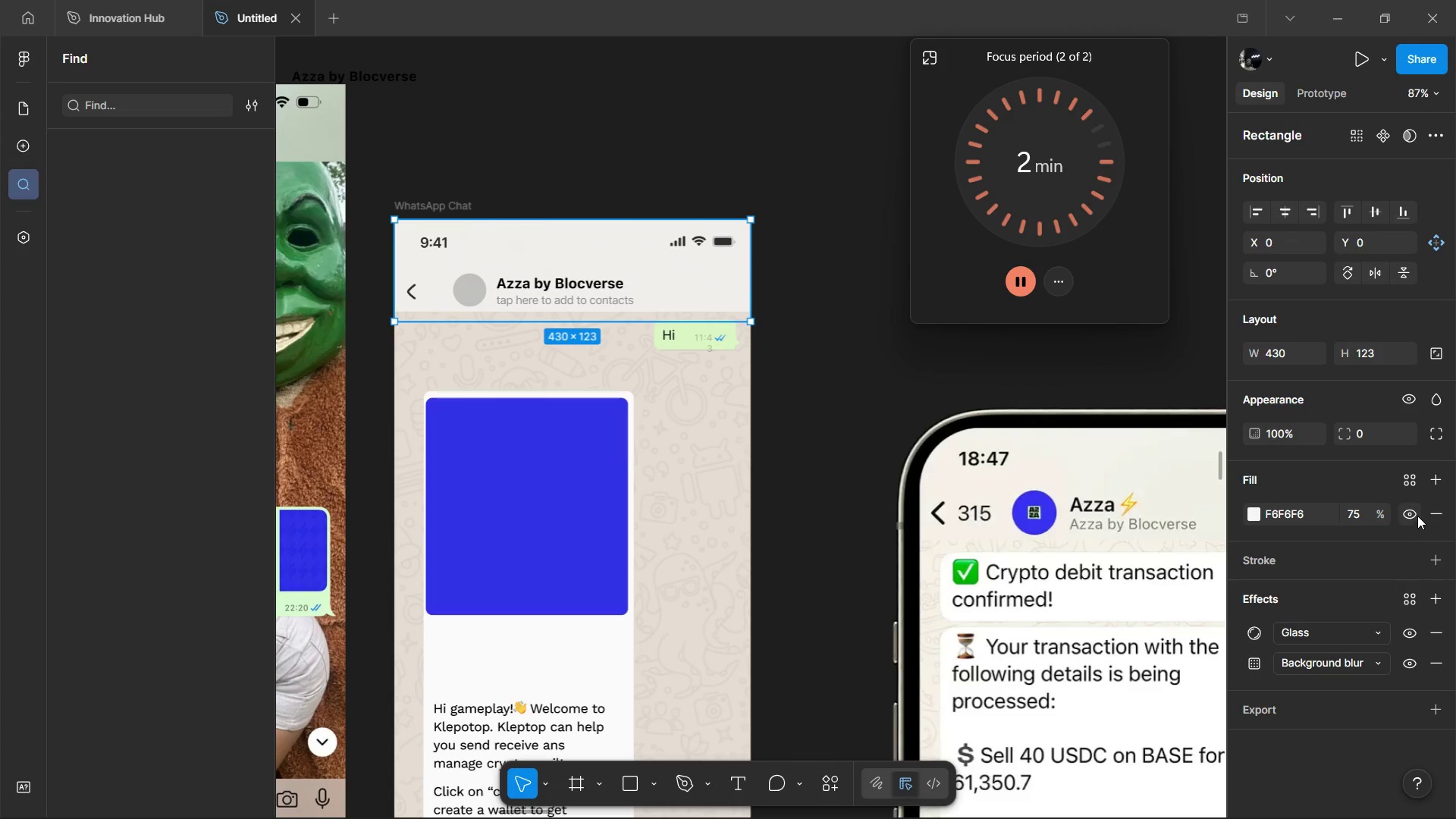 
double_click([1417, 513])
 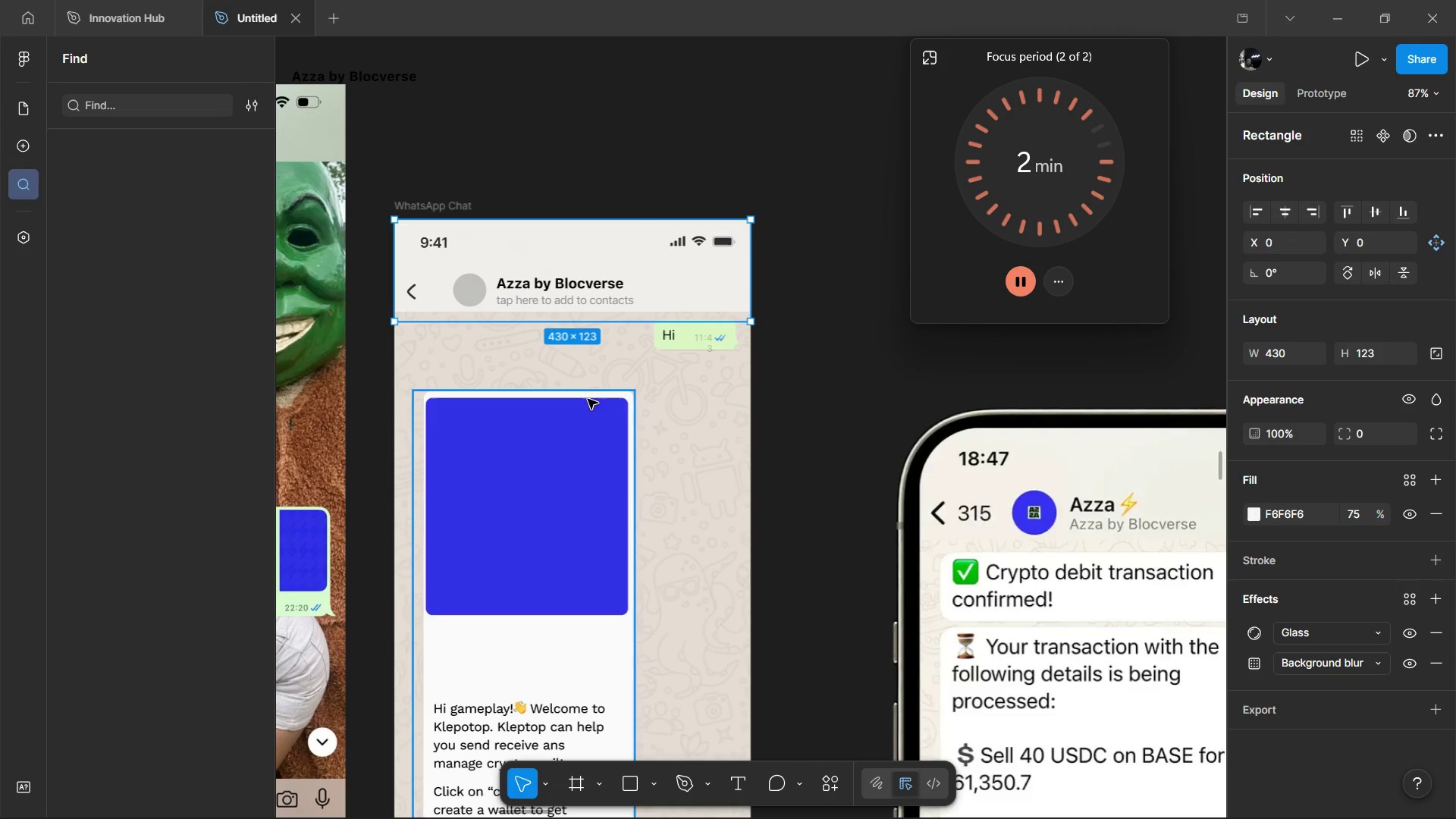 
hold_key(key=ControlLeft, duration=0.92)
 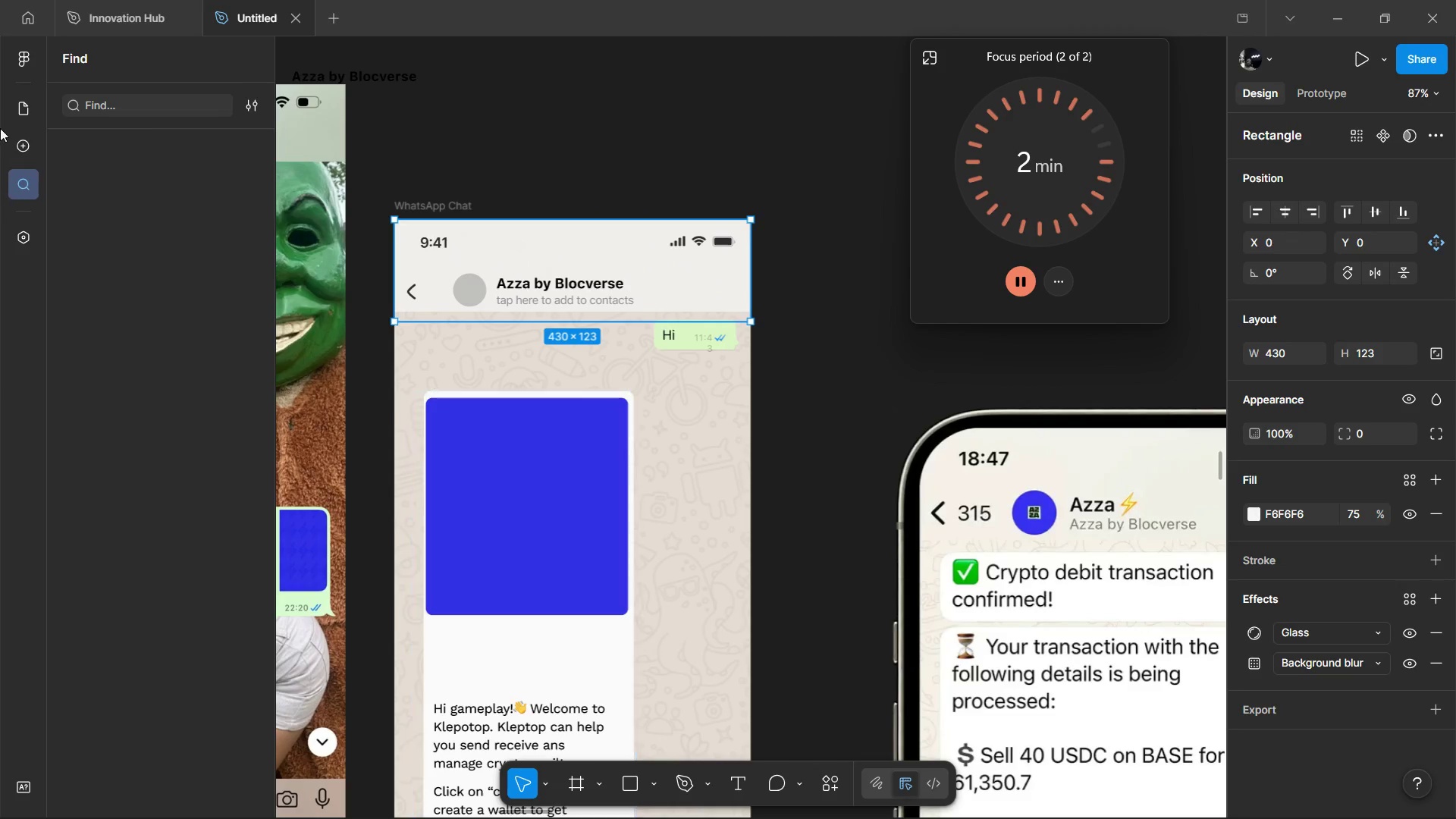 
left_click([5, 112])
 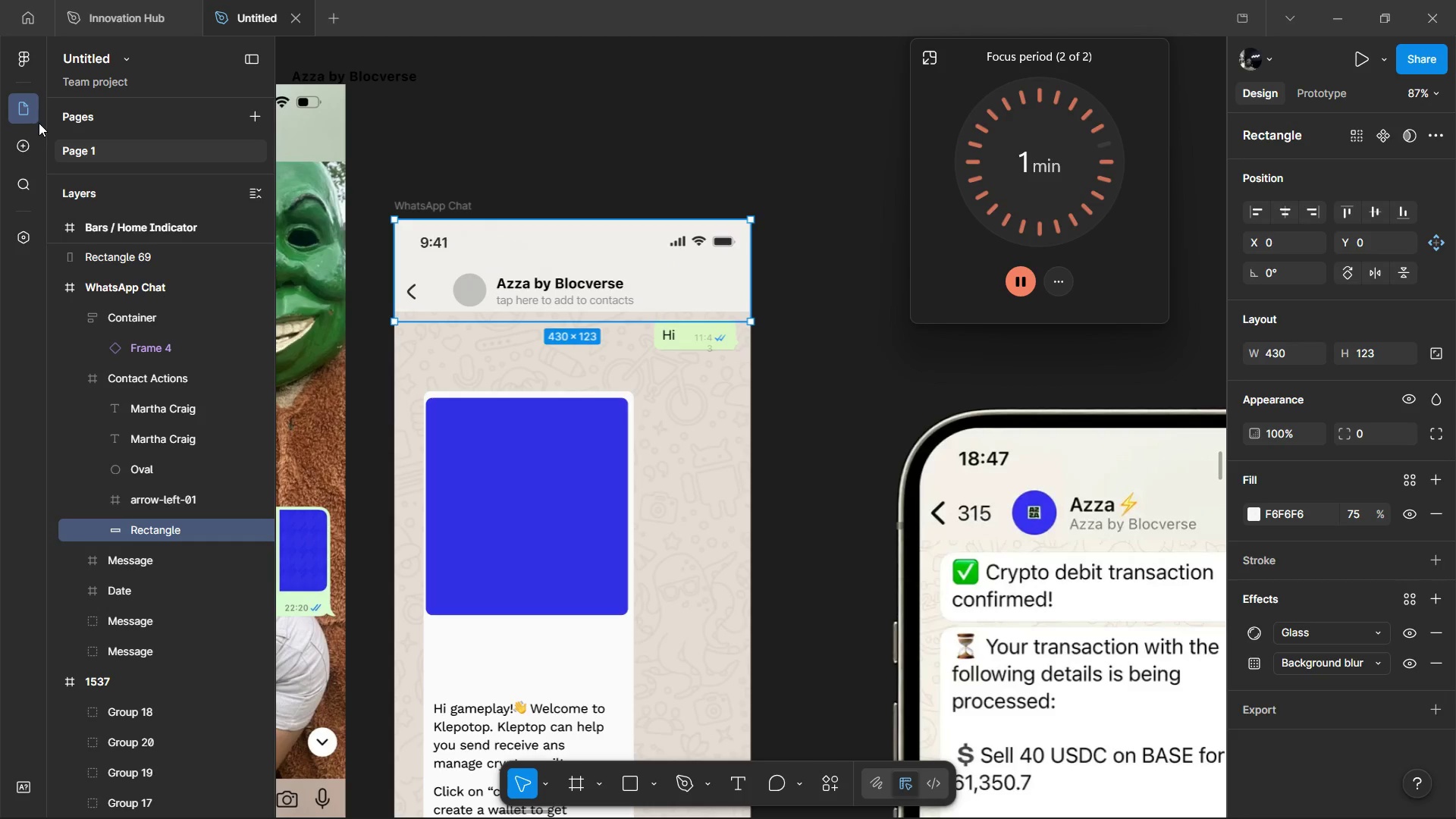 
wait(47.58)
 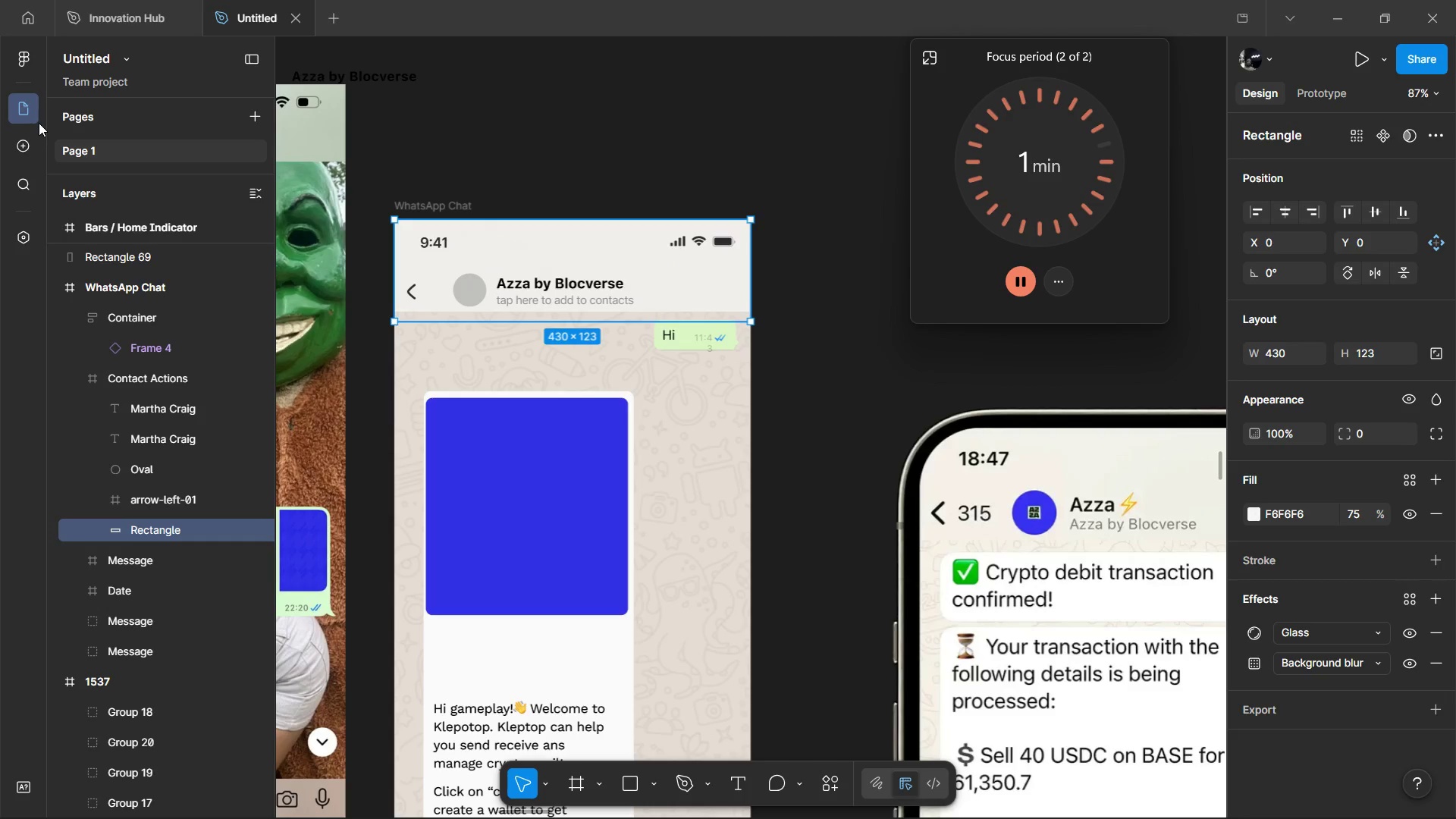 
left_click([1430, 512])
 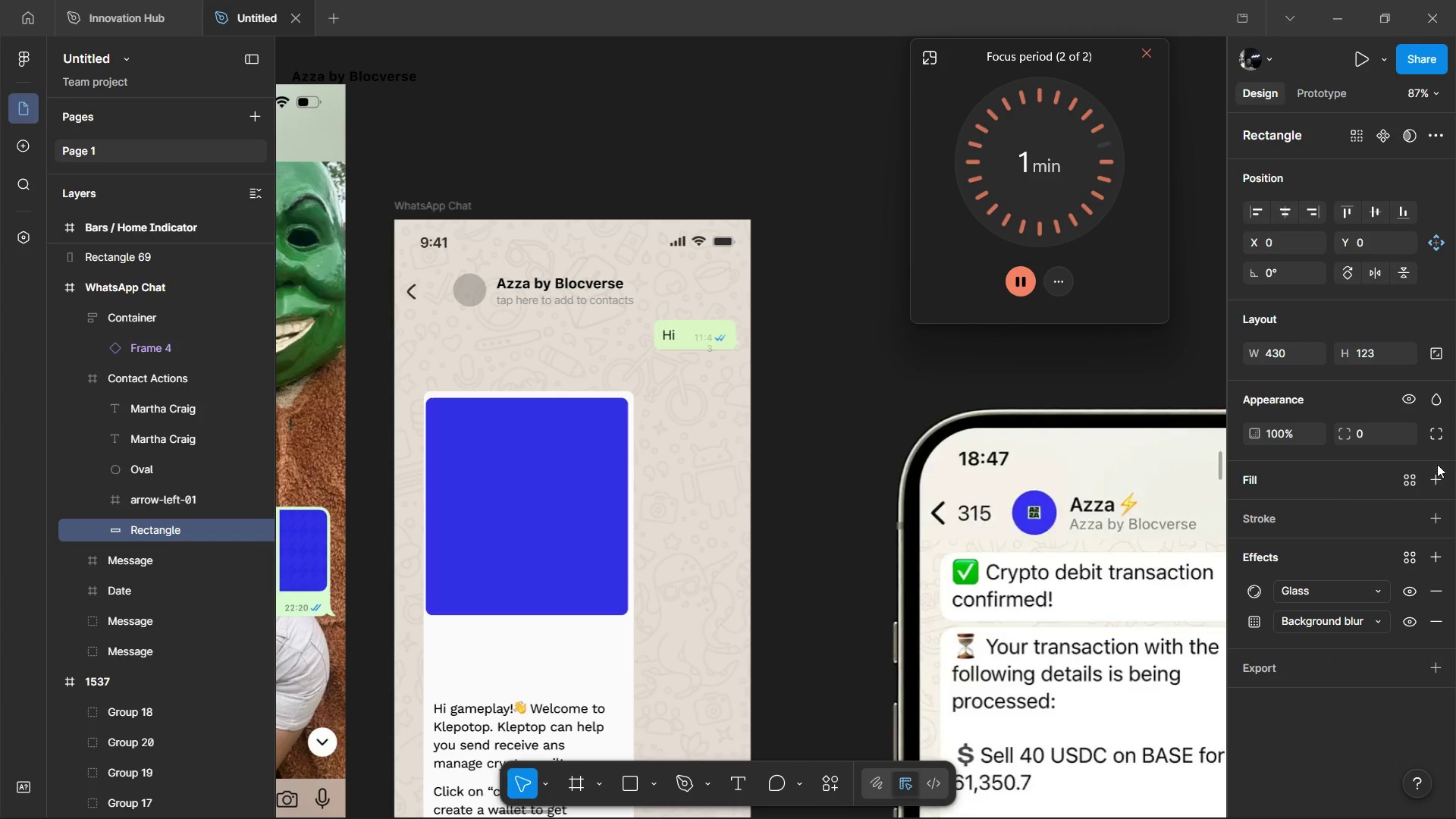 
left_click([1429, 477])
 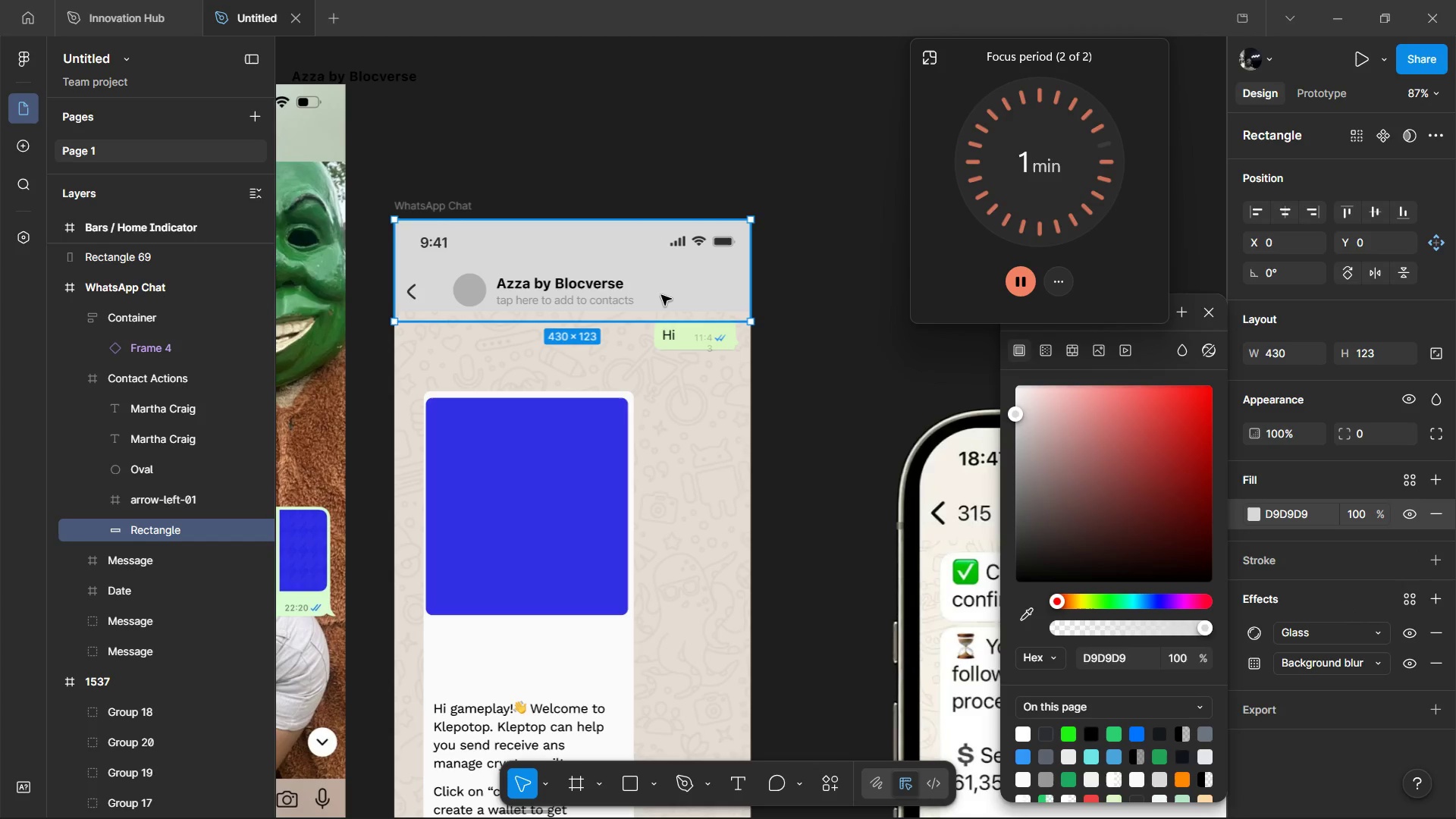 
left_click_drag(start_coordinate=[669, 293], to_coordinate=[719, 427])
 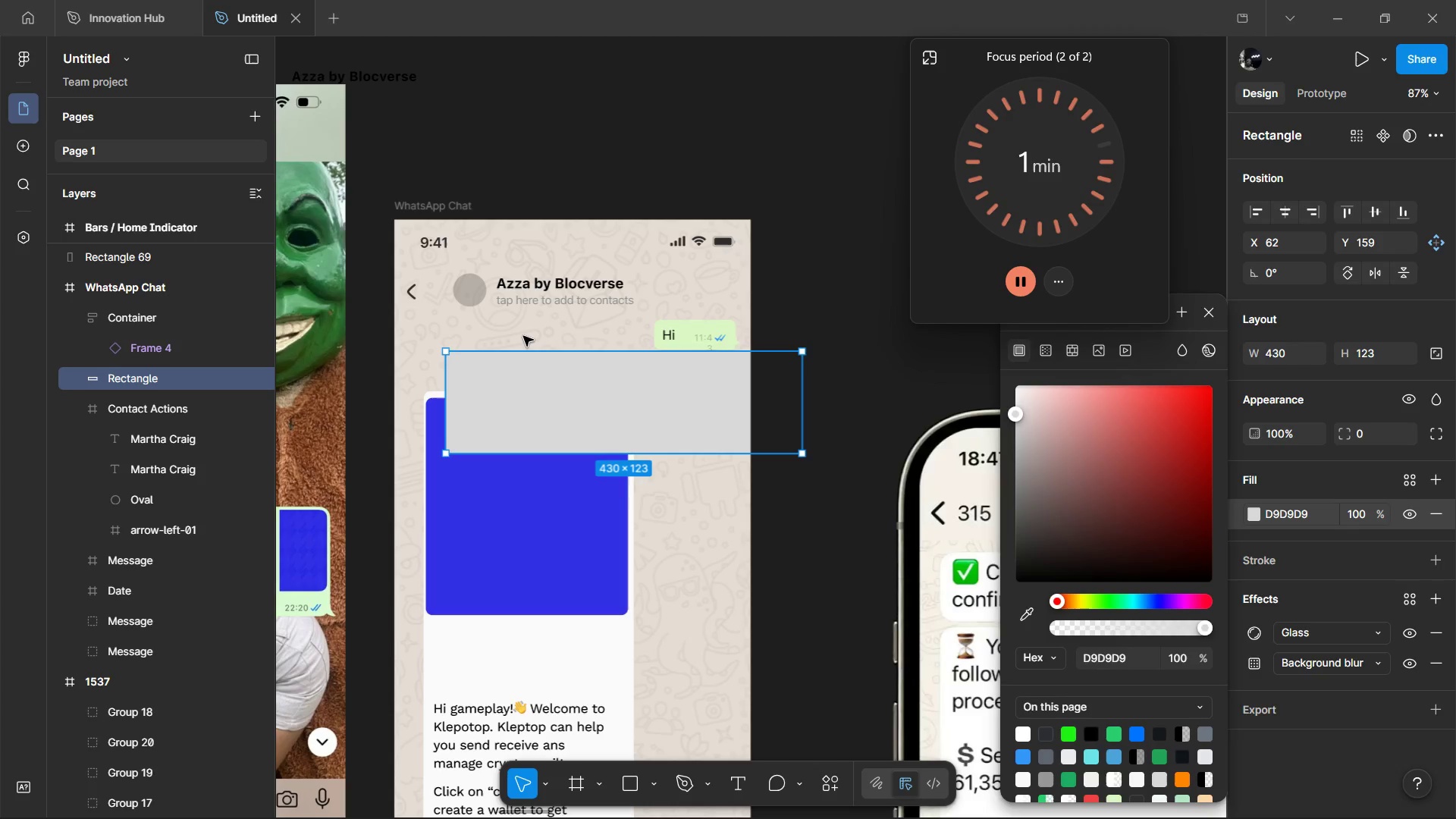 
key(Control+Z)
 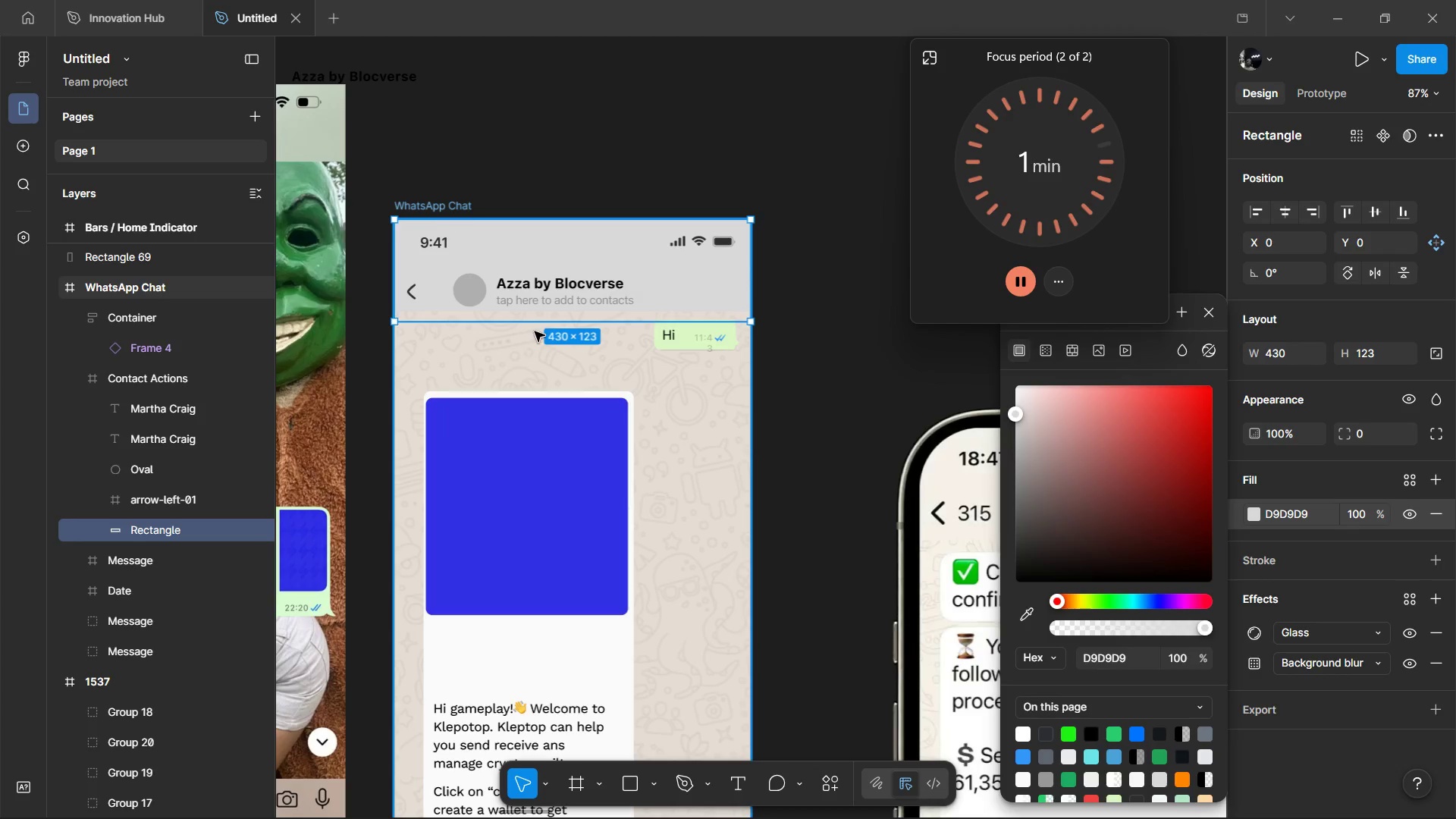 
key(Control+Z)
 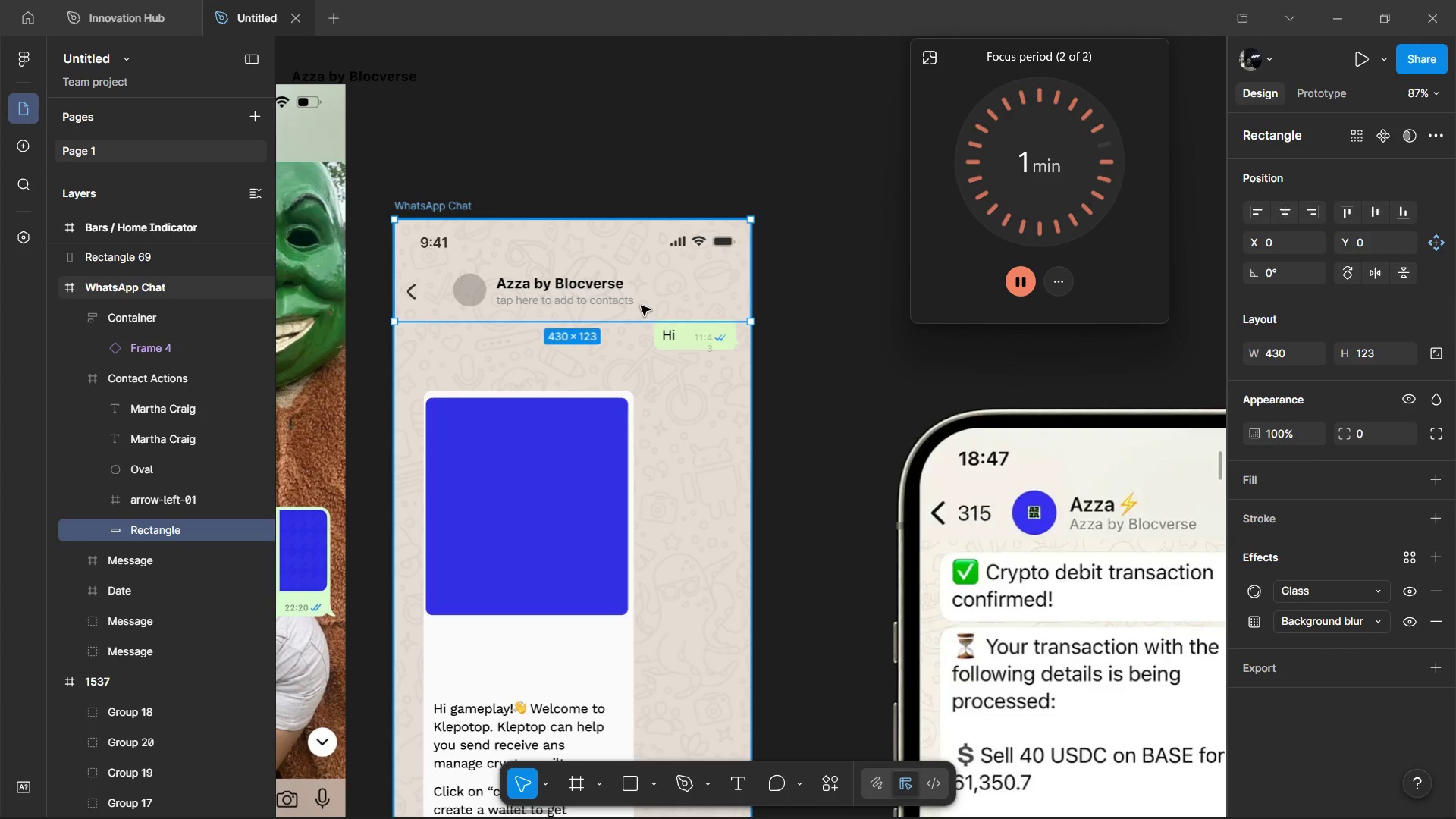 
key(Control+Z)
 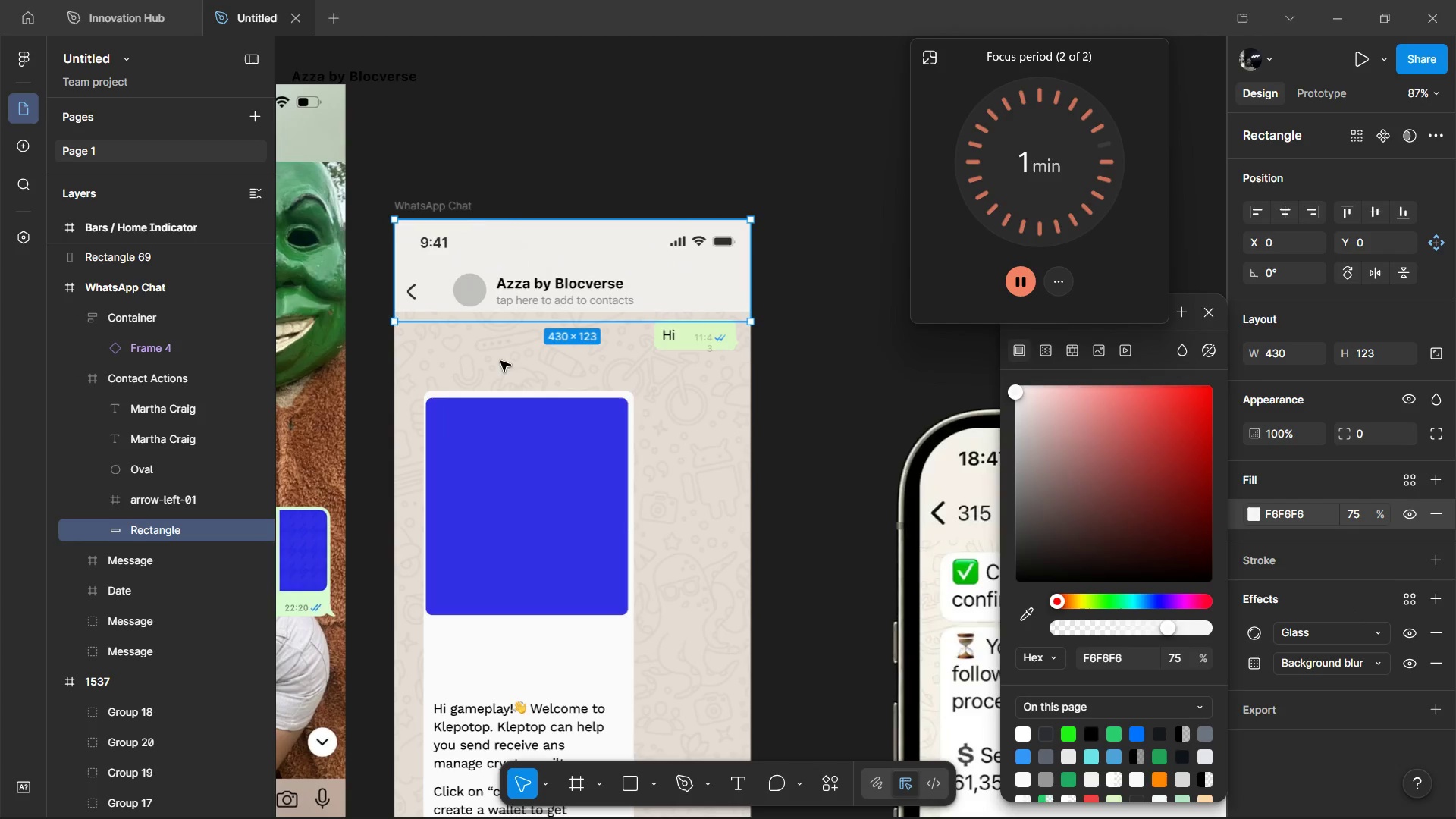 
left_click_drag(start_coordinate=[510, 325], to_coordinate=[562, 317])
 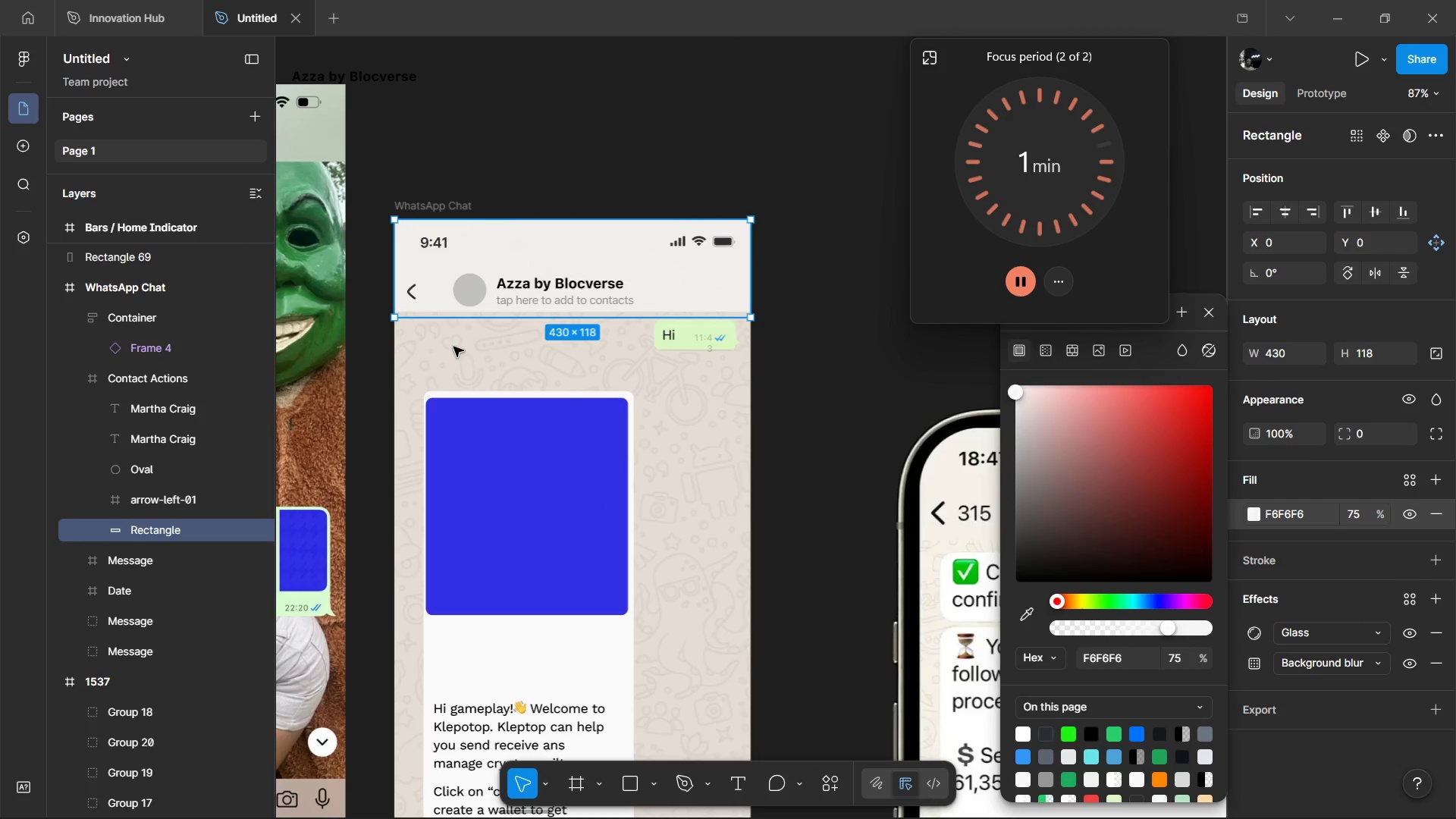 
key(BracketRight)
 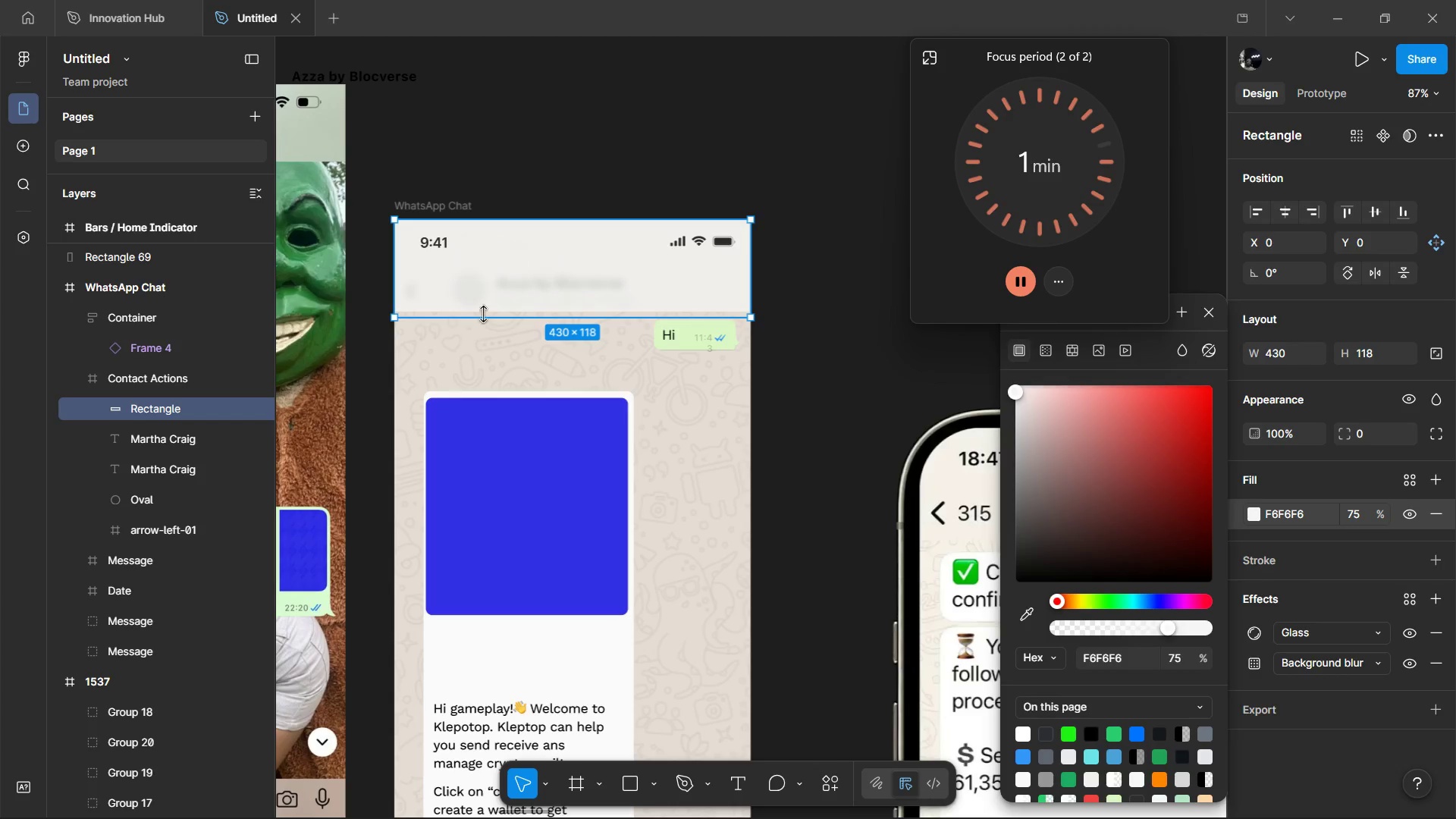 
left_click_drag(start_coordinate=[485, 310], to_coordinate=[502, 311])
 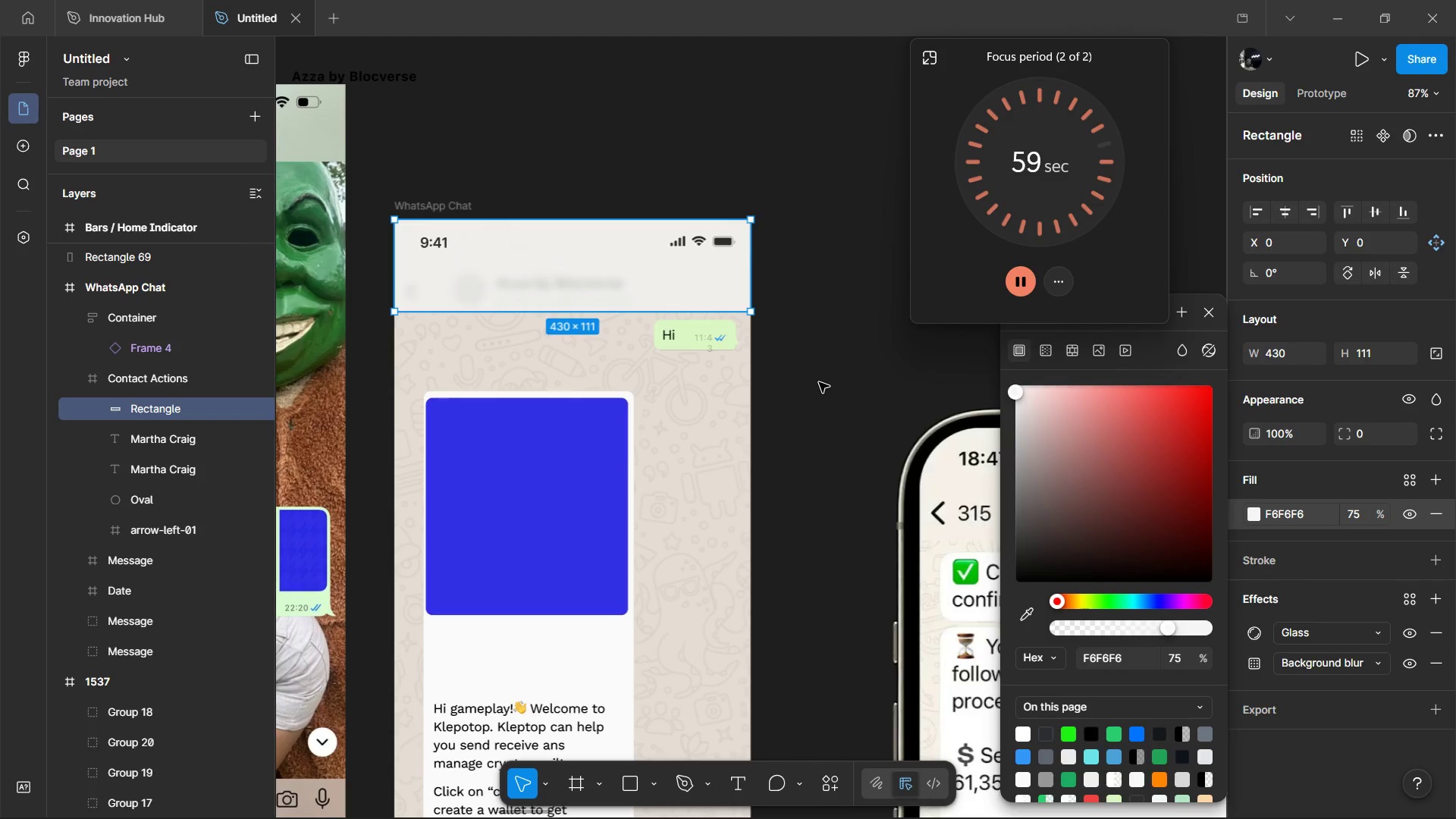 
key(Backspace)
 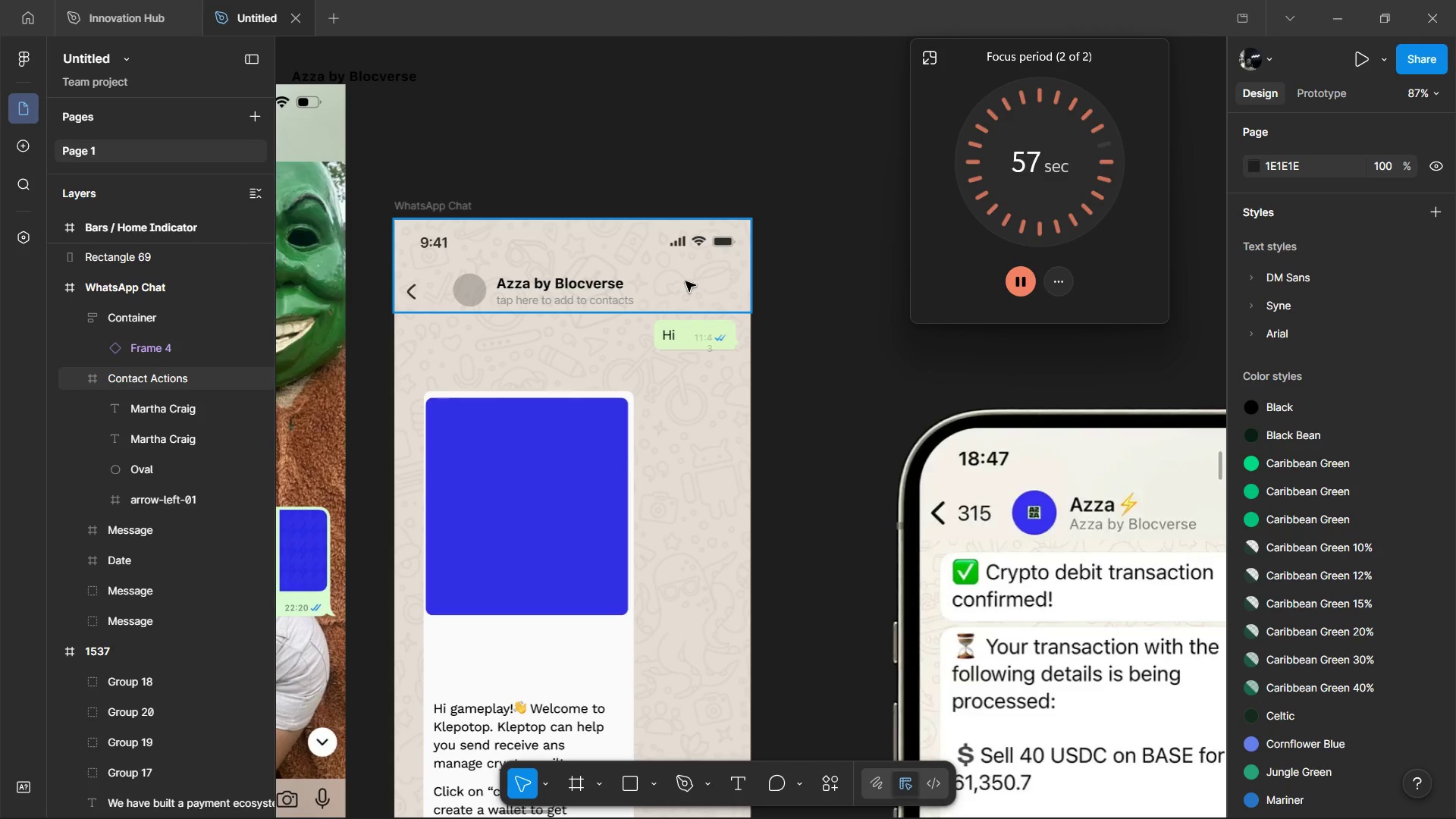 
left_click([646, 293])
 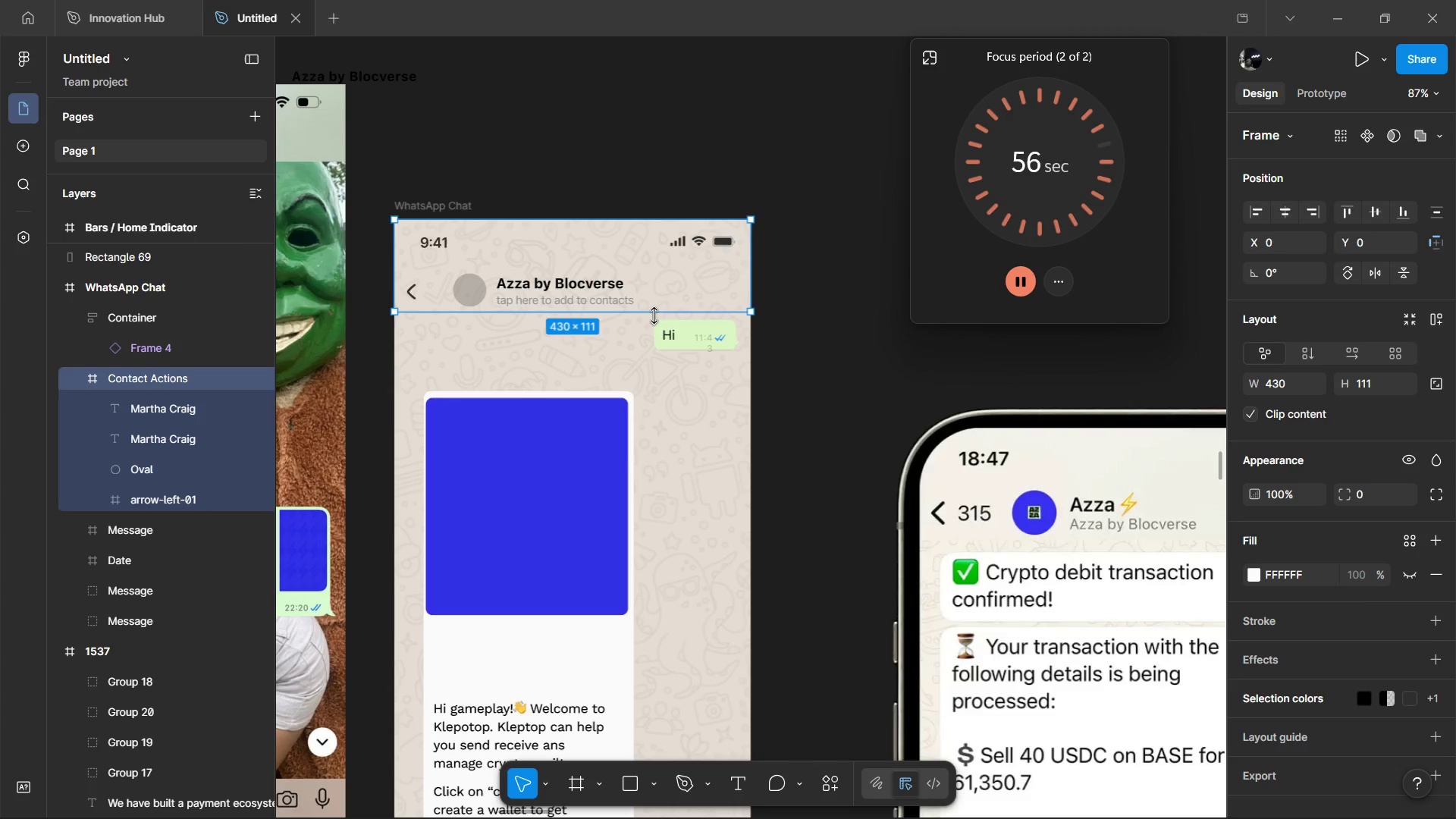 
left_click_drag(start_coordinate=[654, 315], to_coordinate=[654, 318])
 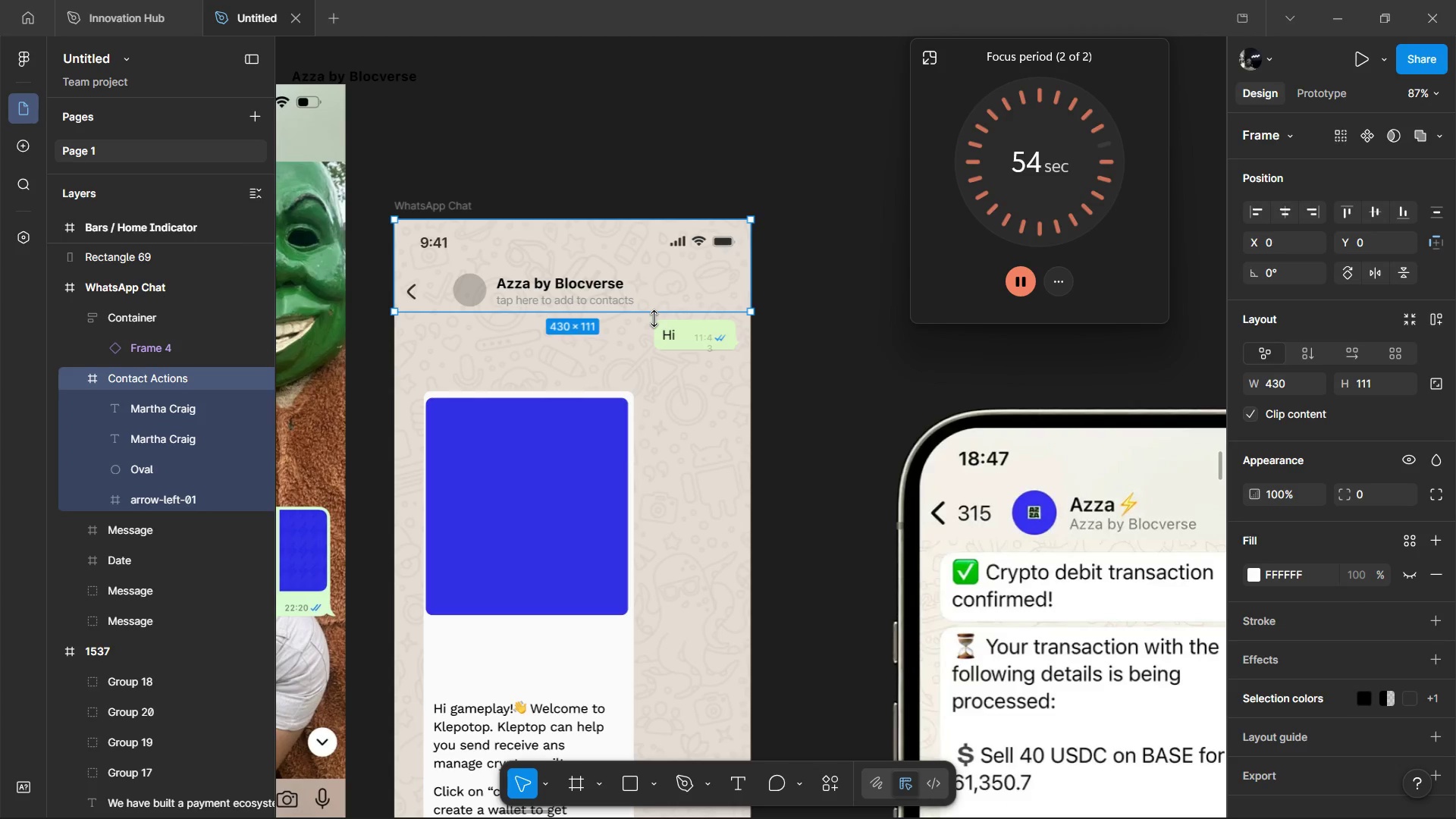 
key(Control+Z)
 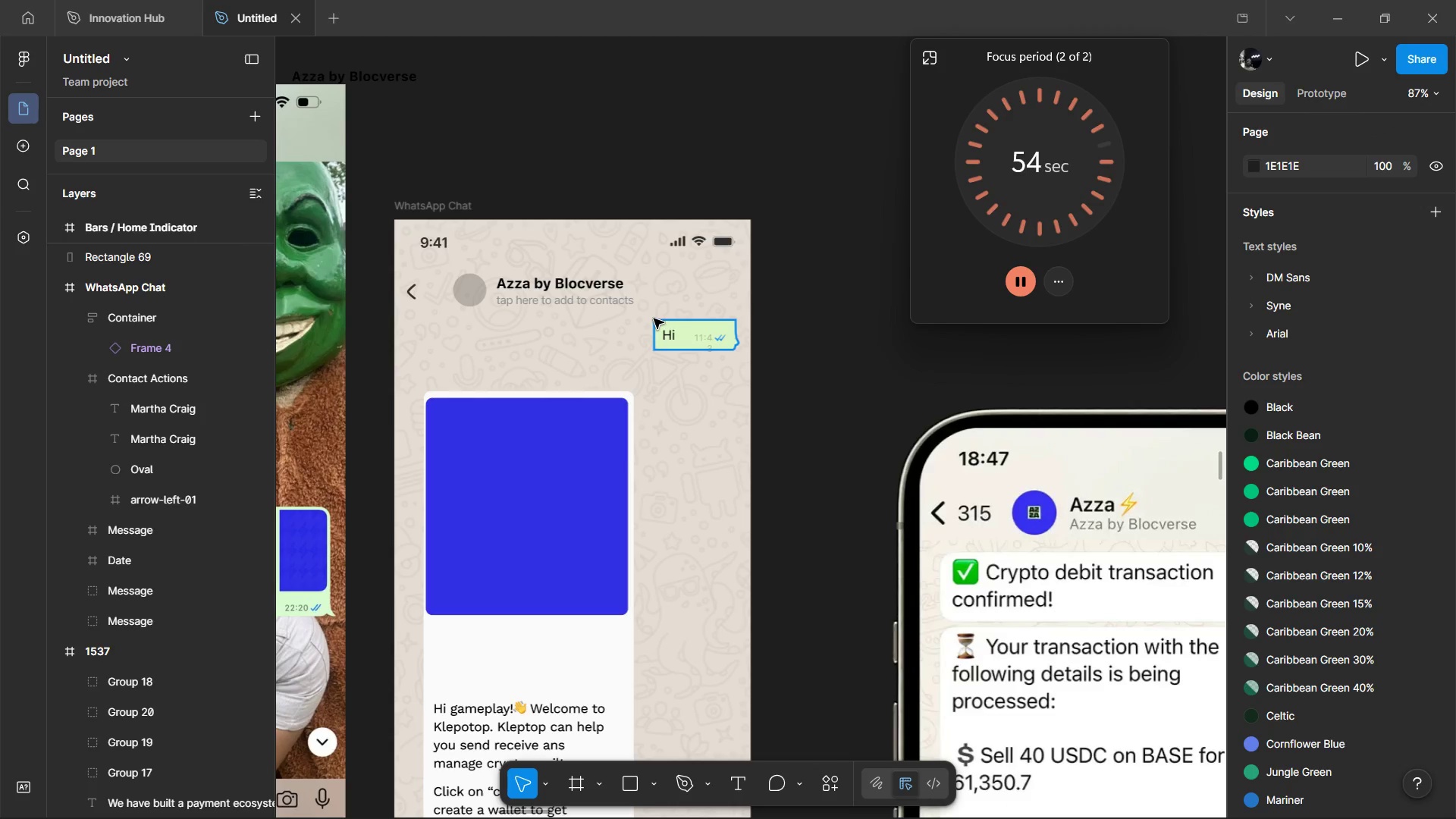 
key(Control+Z)
 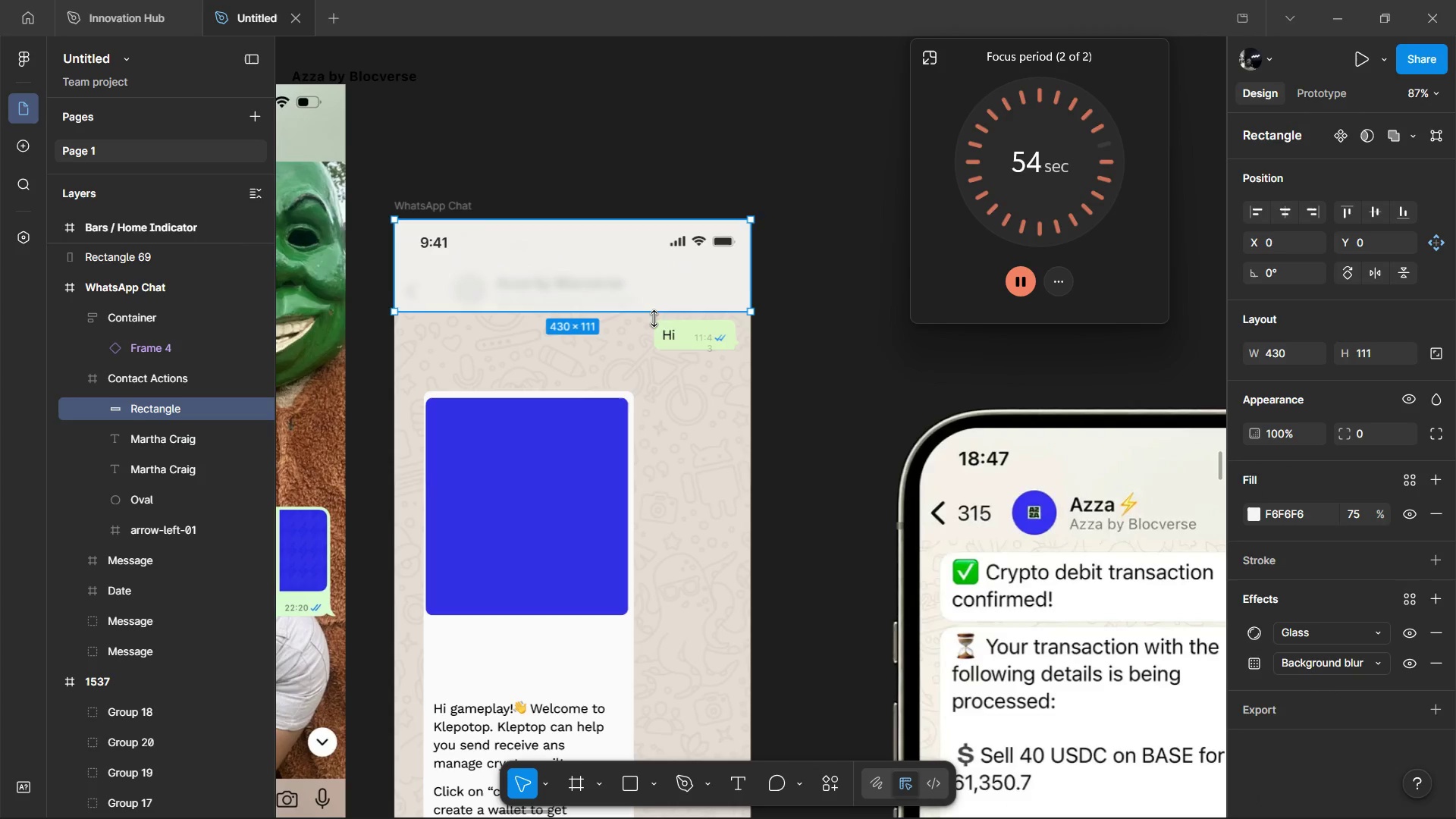 
key(Control+Z)
 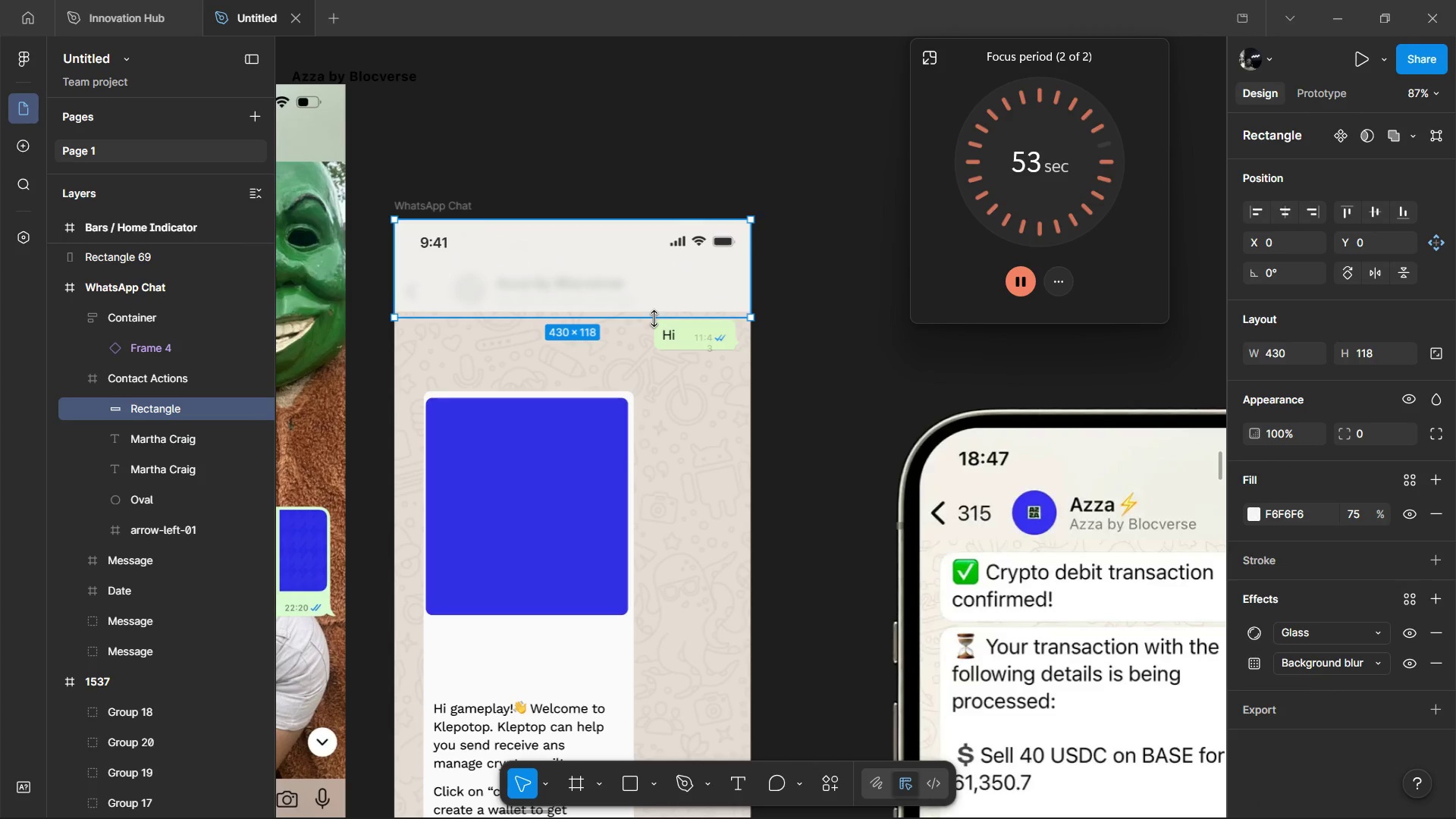 
key(Control+Z)
 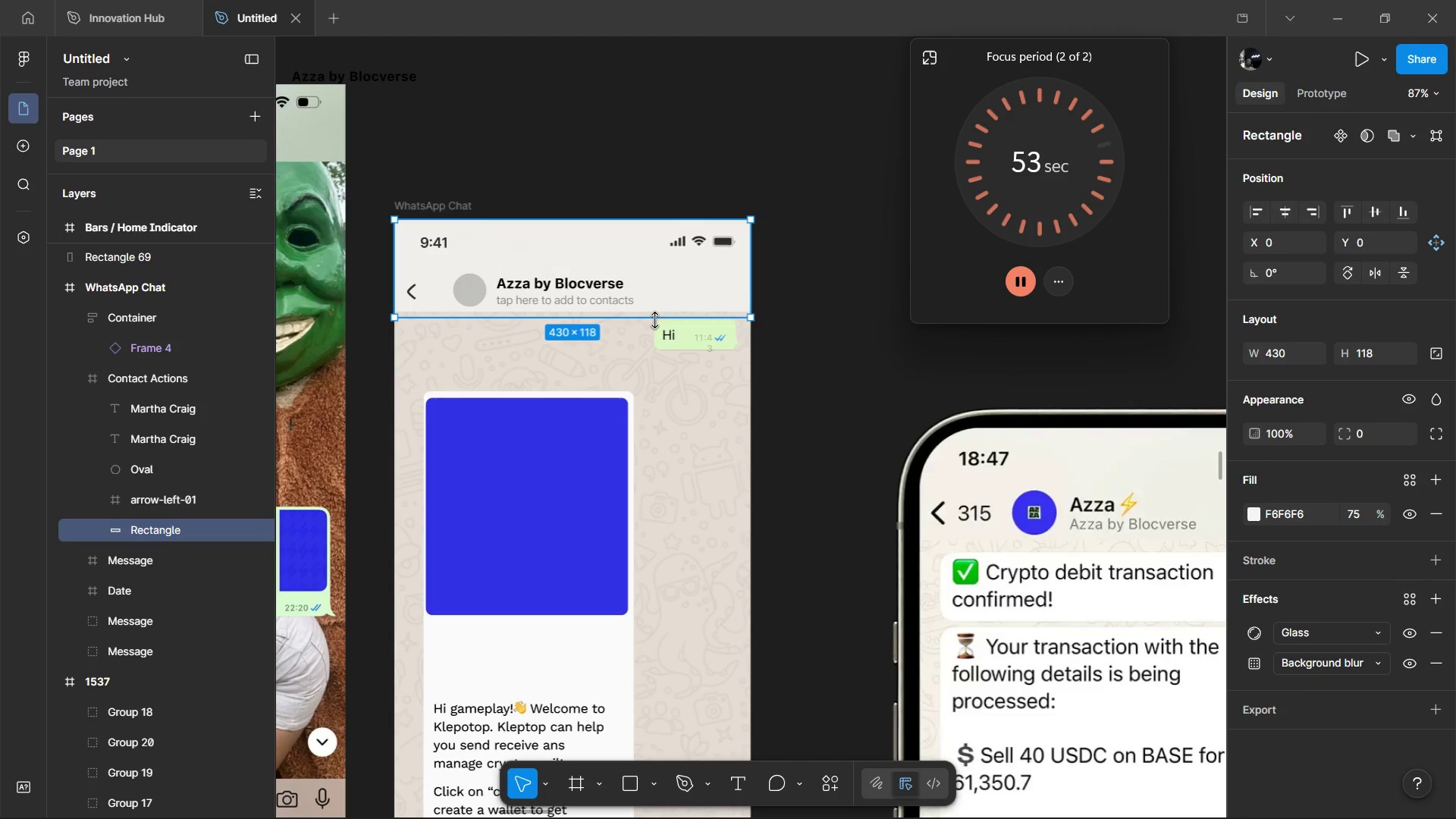 
key(Control+Z)
 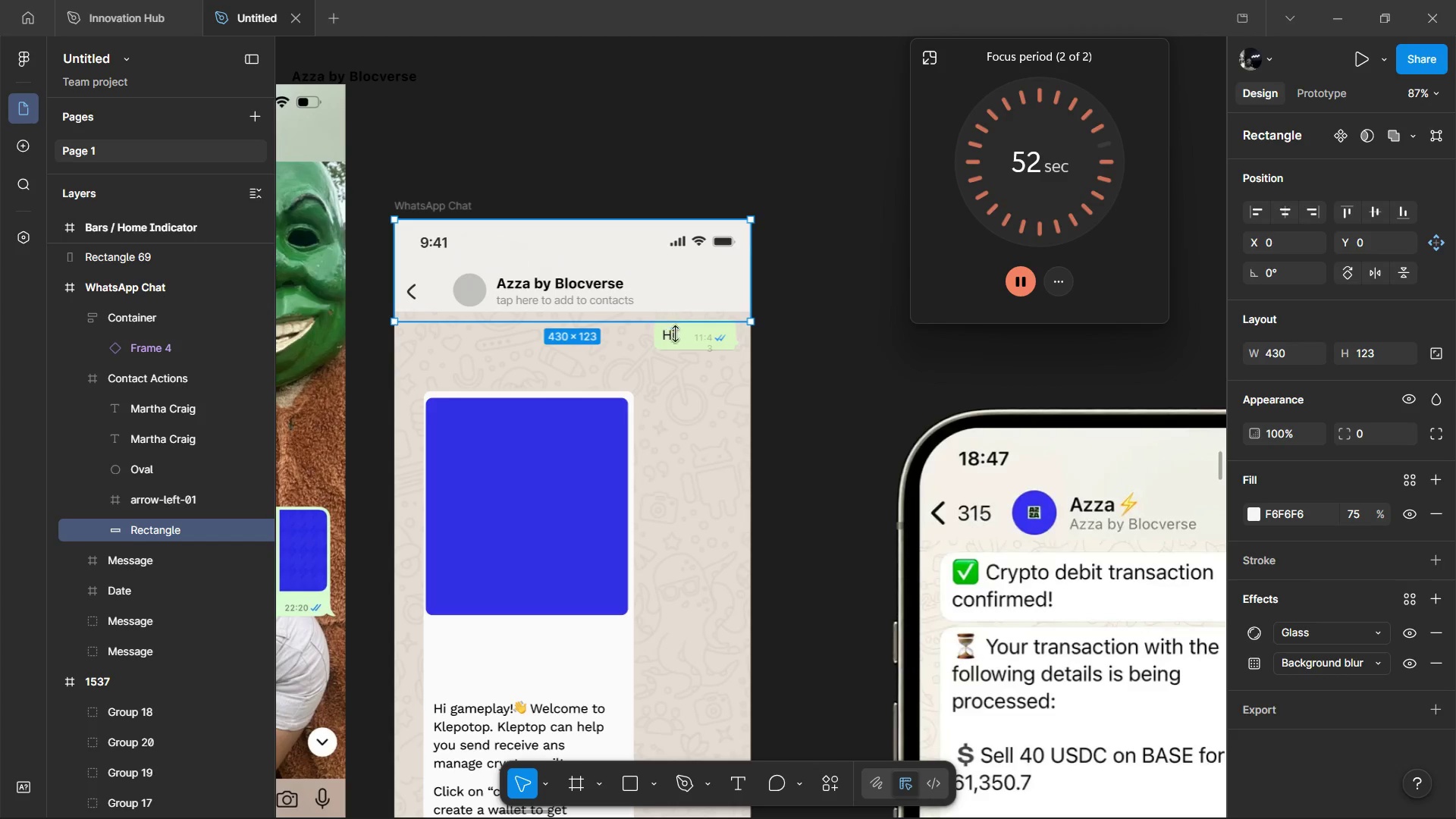 
left_click([676, 340])
 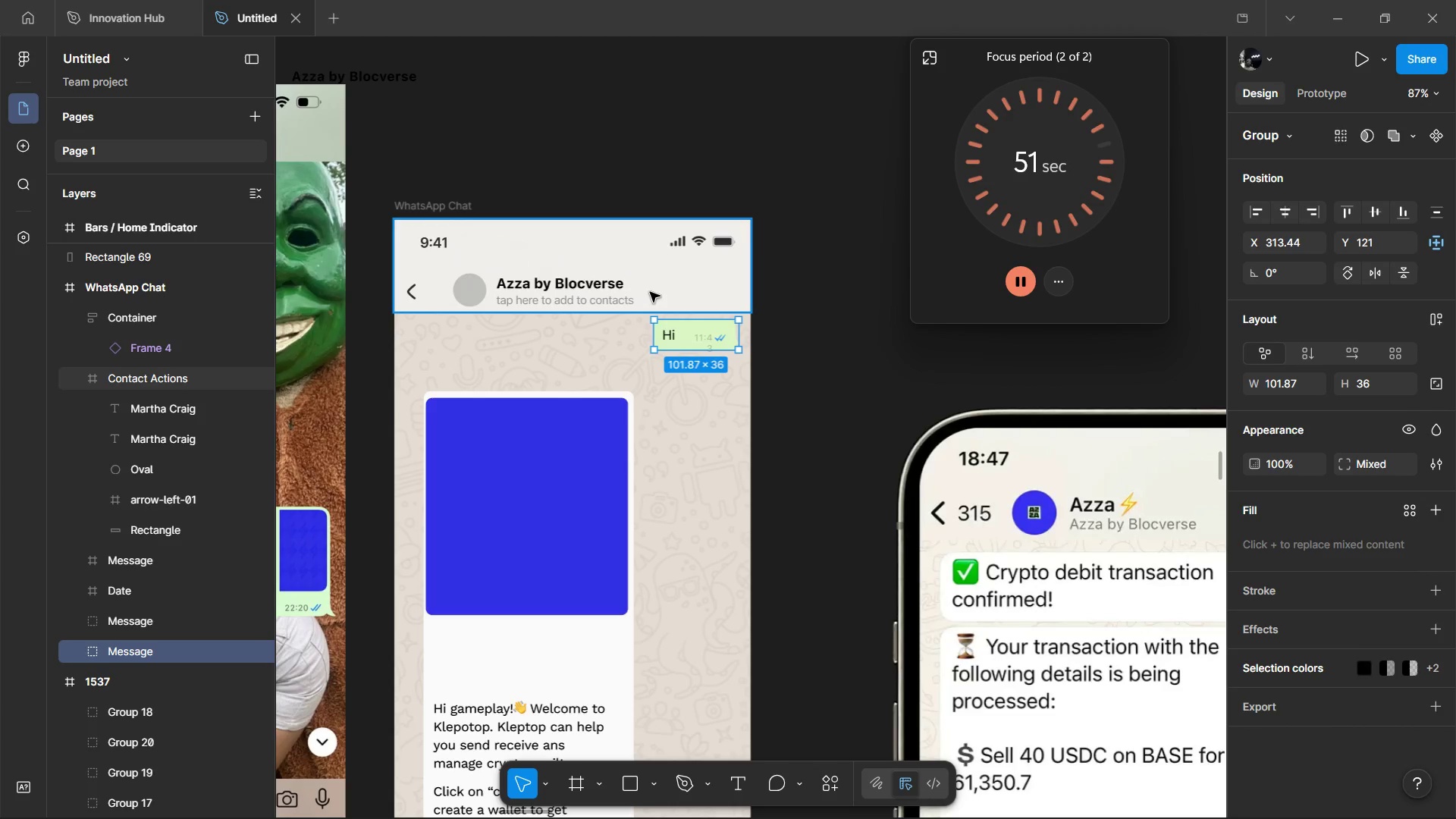 
left_click([650, 292])
 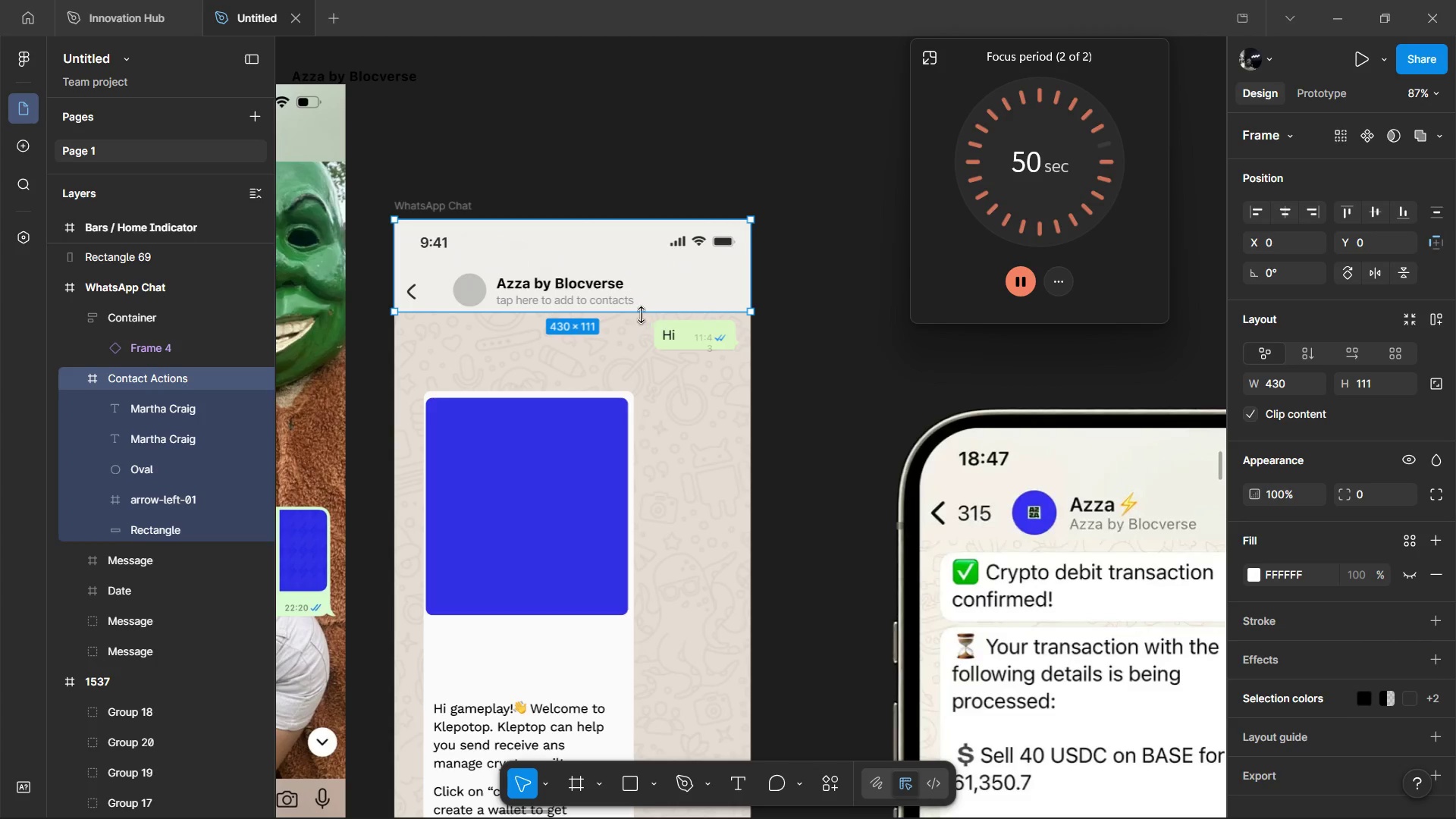 
left_click_drag(start_coordinate=[641, 314], to_coordinate=[641, 325])
 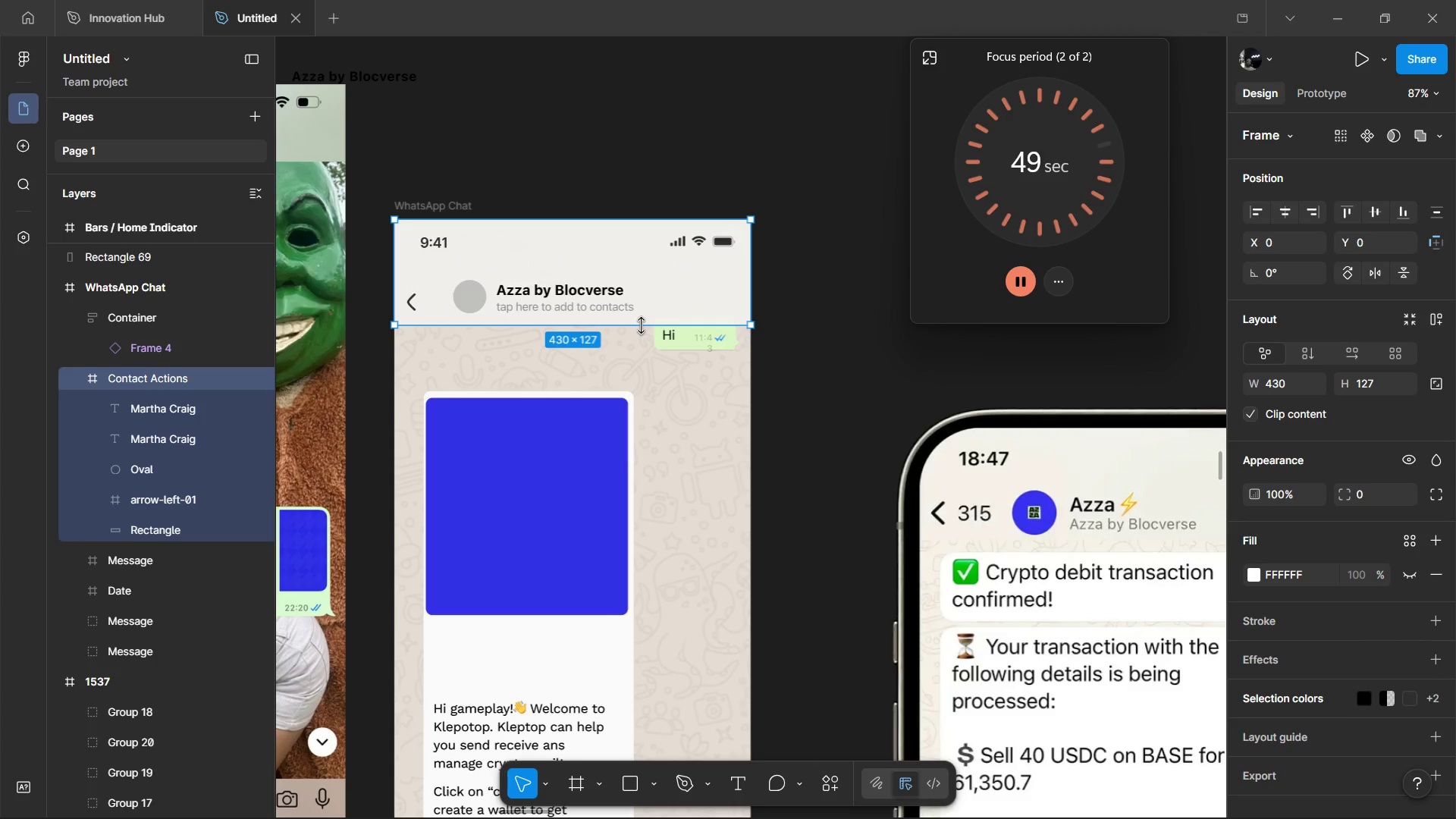 
key(Control+Z)
 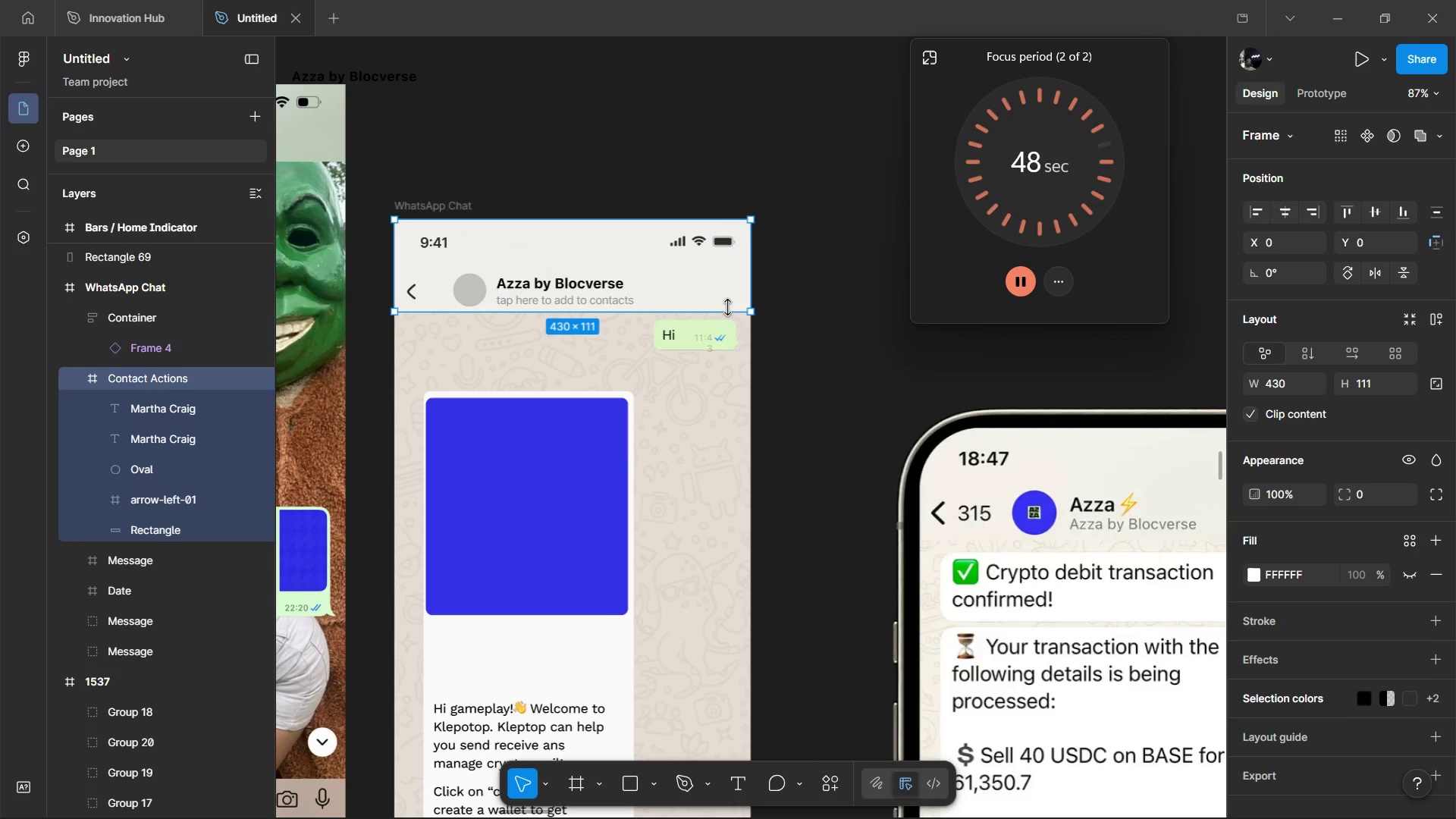 
key(Control+Backspace)
 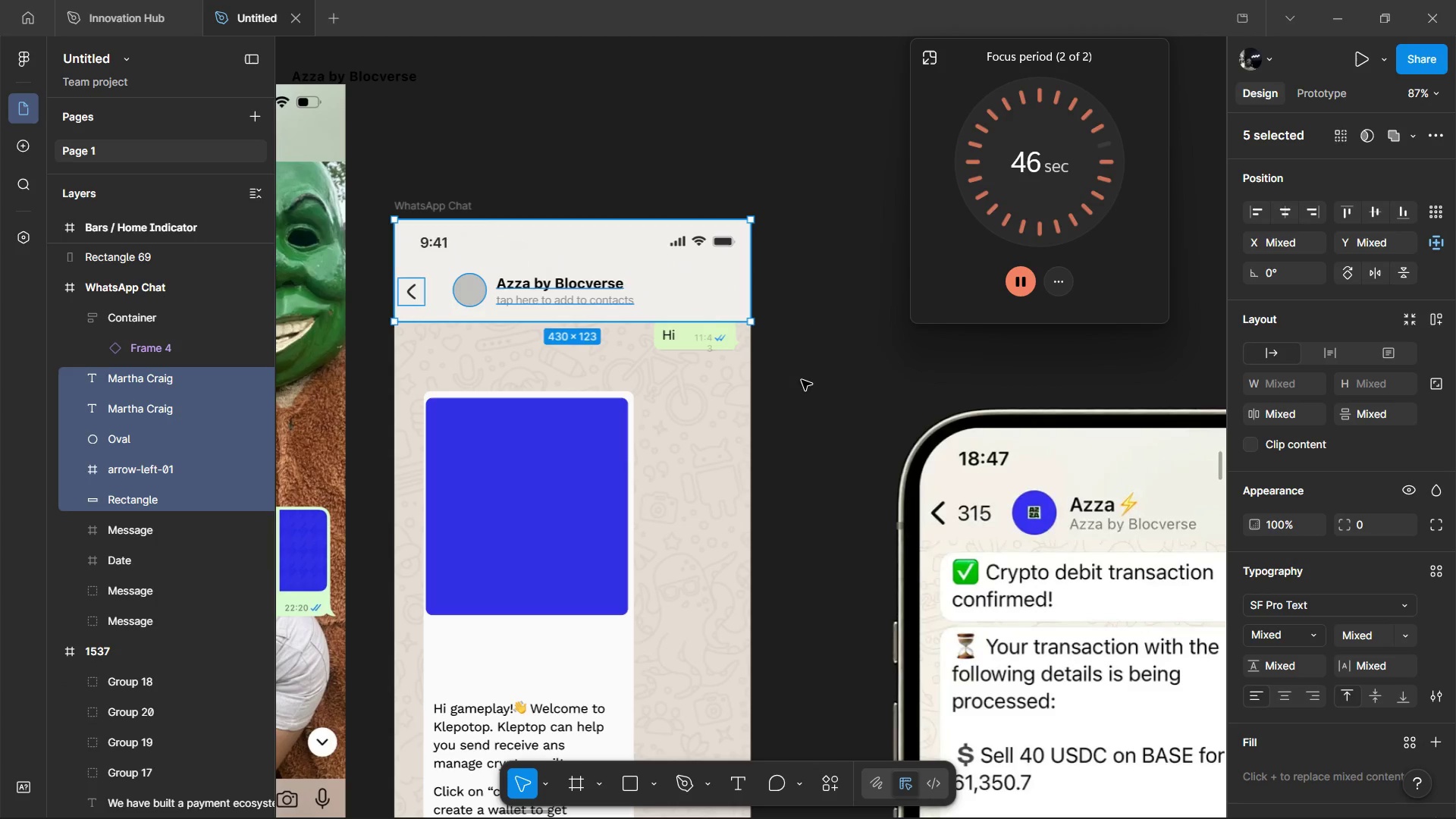 
left_click([820, 358])
 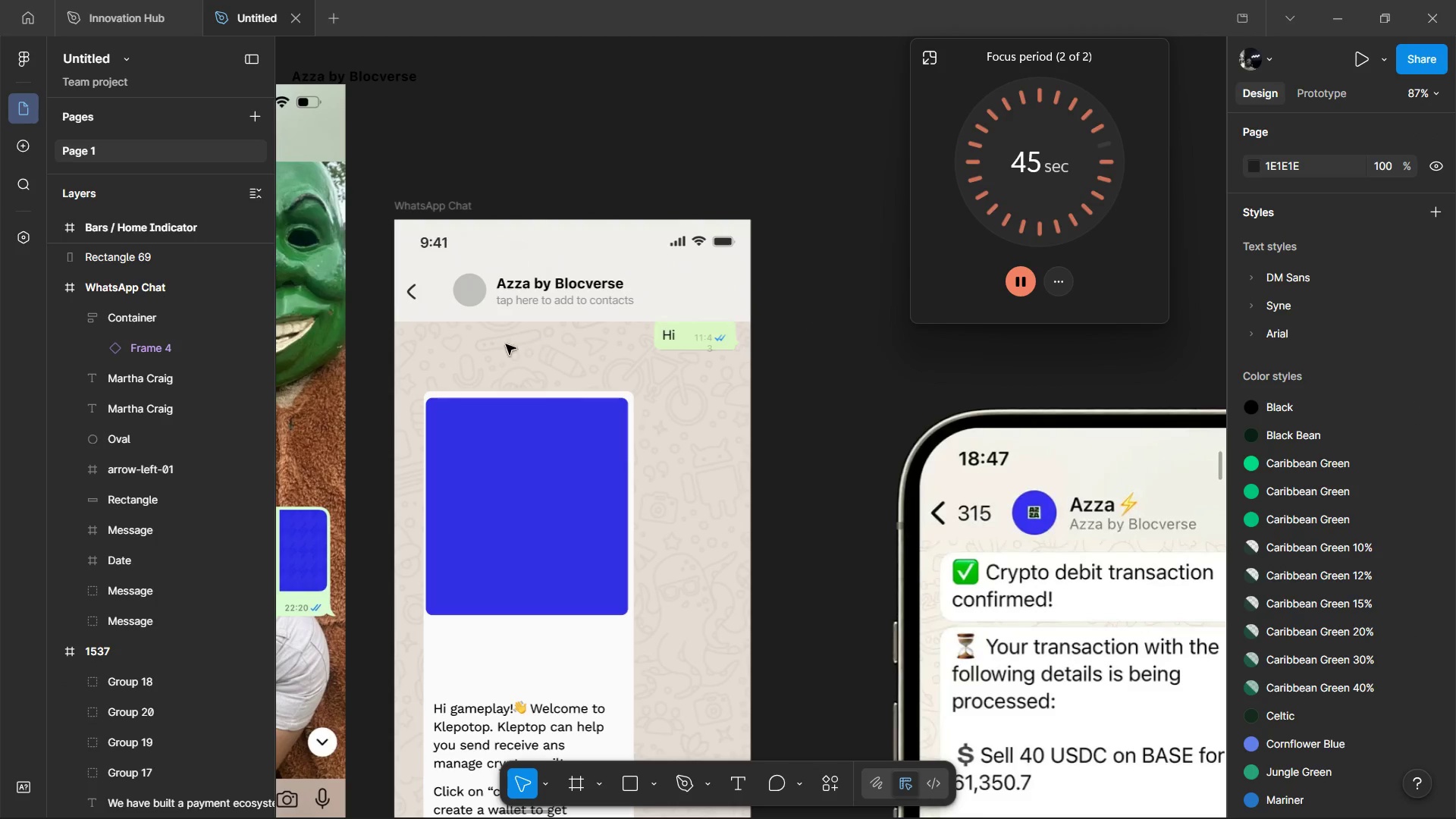 
hold_key(key=ControlLeft, duration=1.11)
left_click([466, 317])
 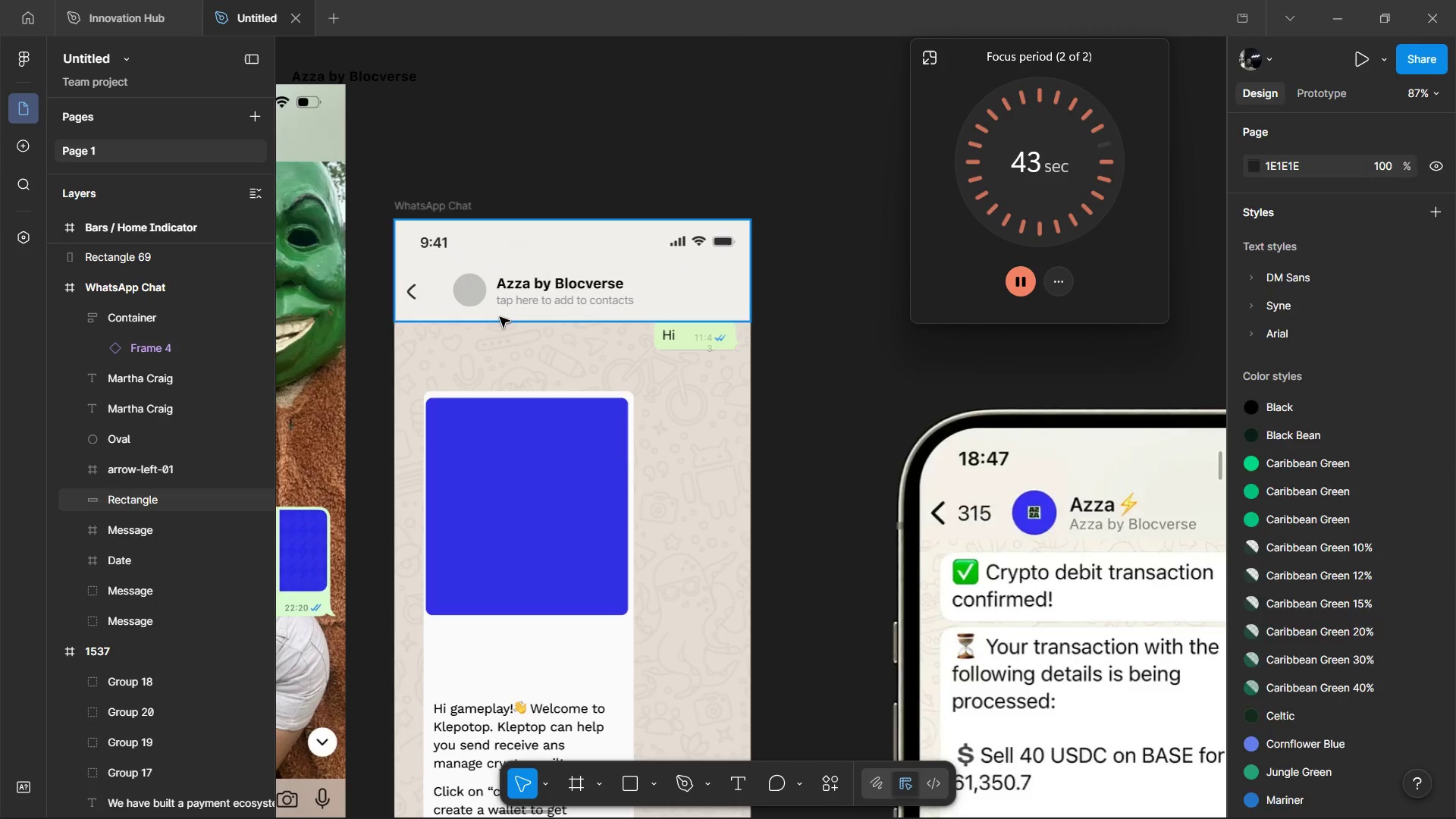 
hold_key(key=AltLeft, duration=1.3)
 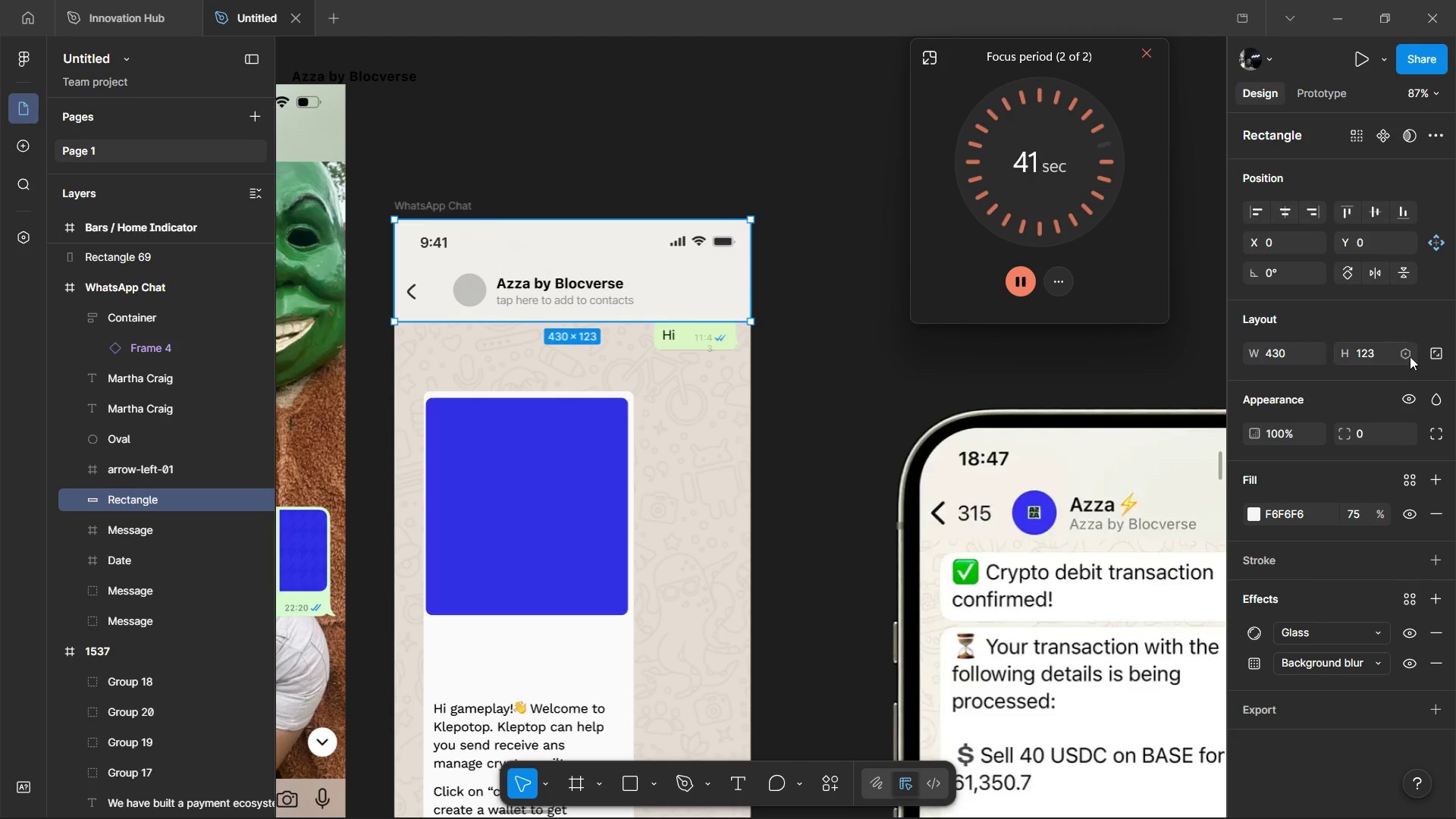 
left_click([1379, 353])
 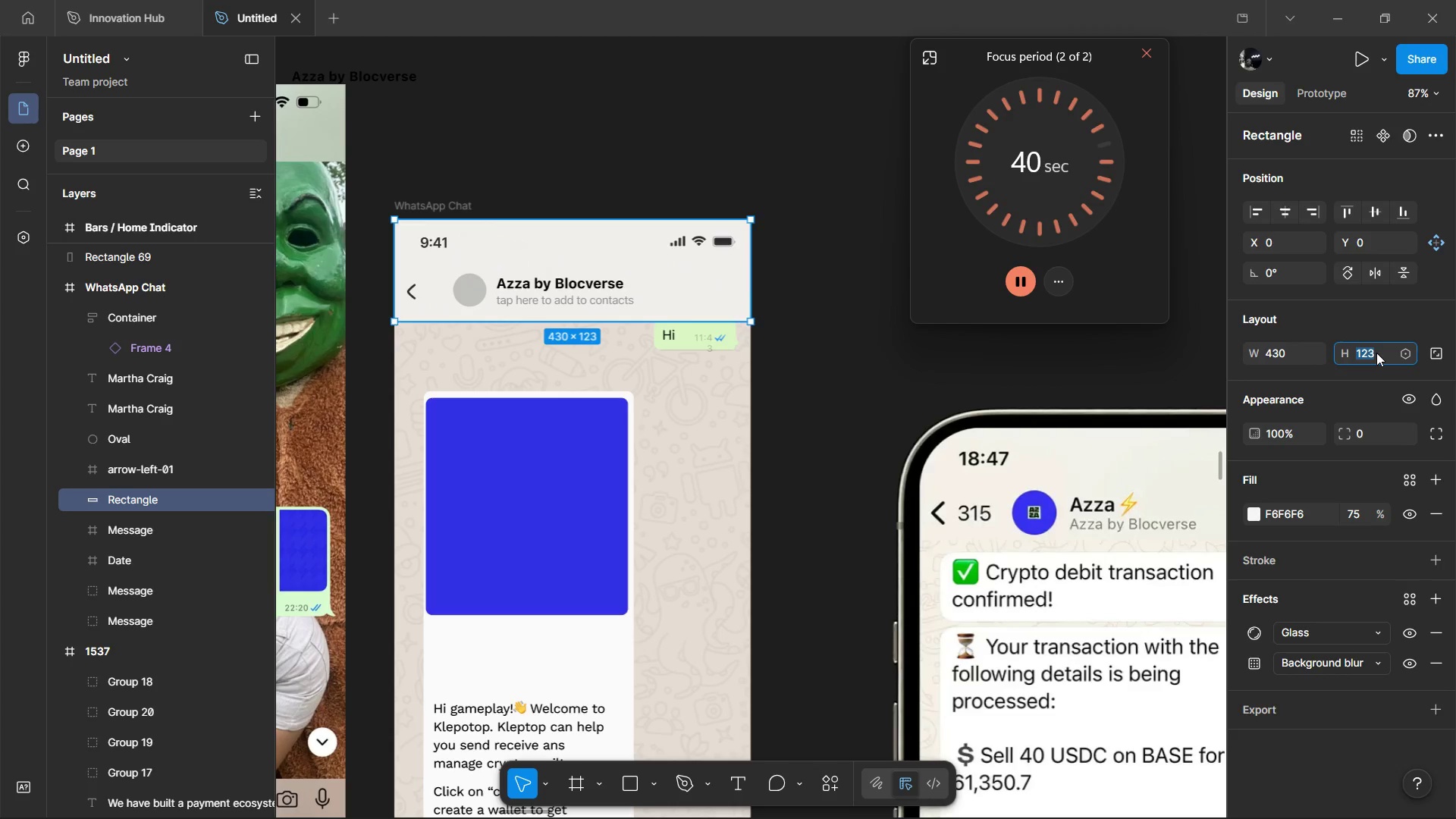 
key(ArrowRight)
 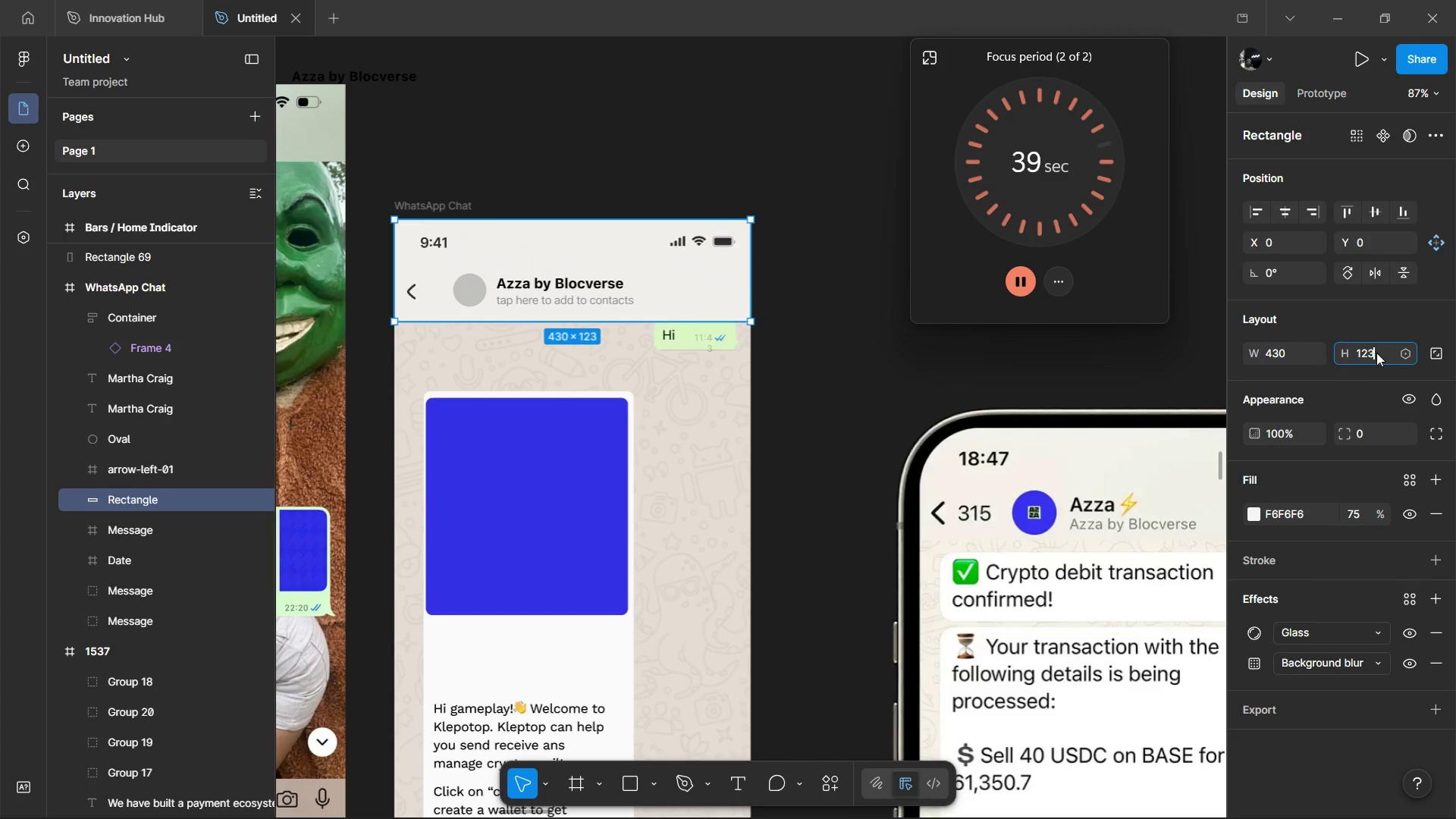 
key(Equal)
 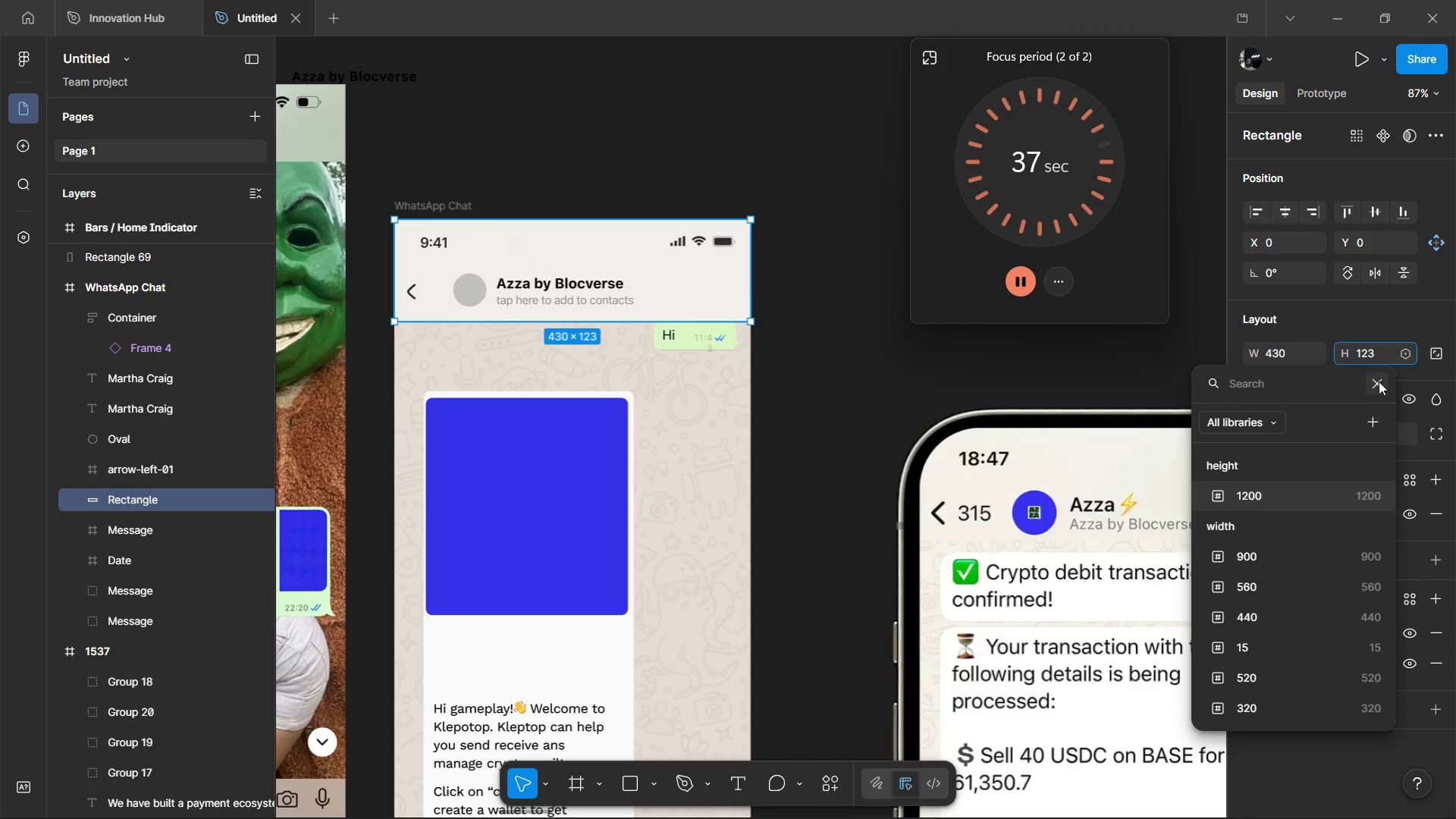 
double_click([1375, 356])
 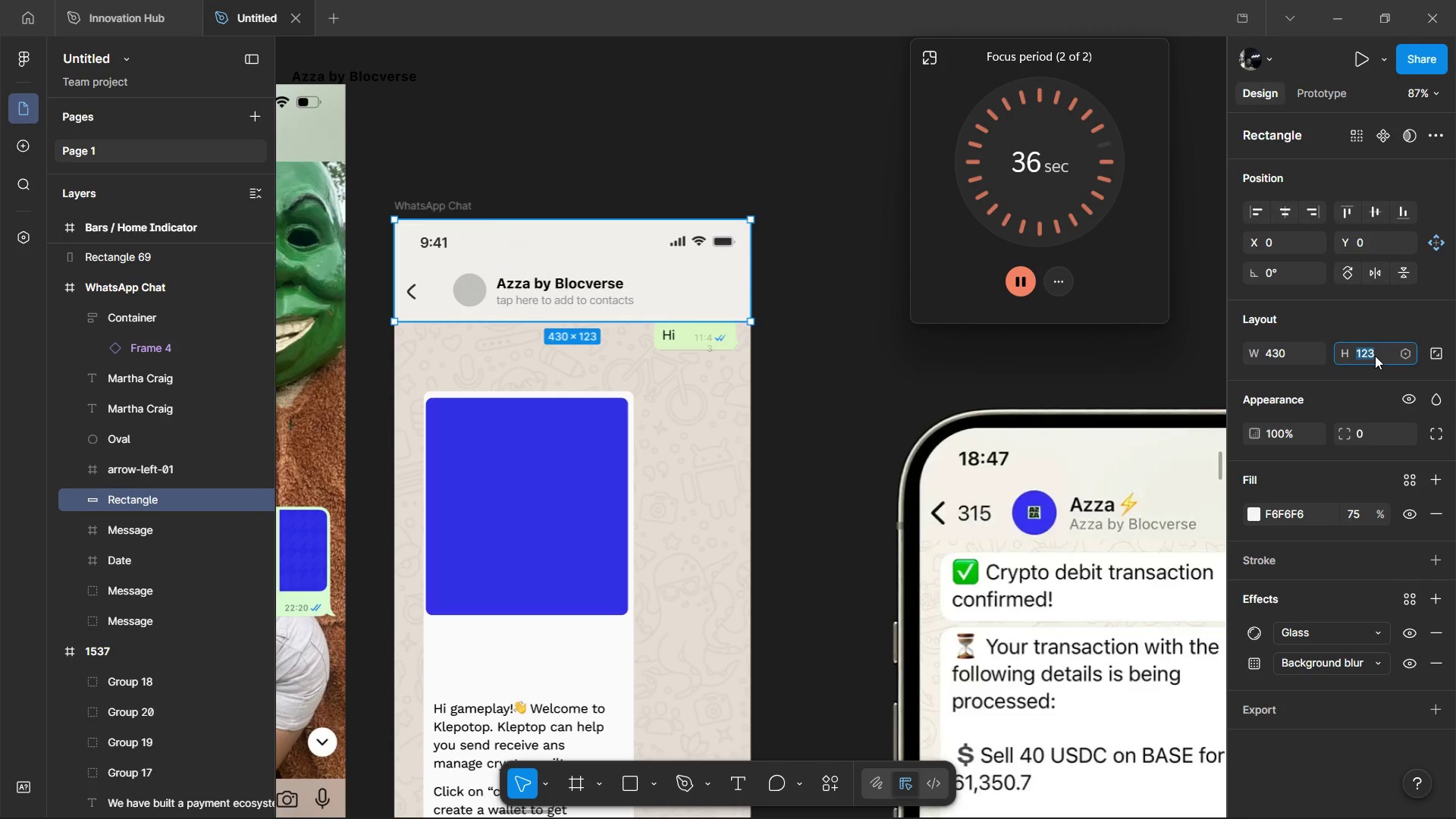 
key(ArrowRight)
 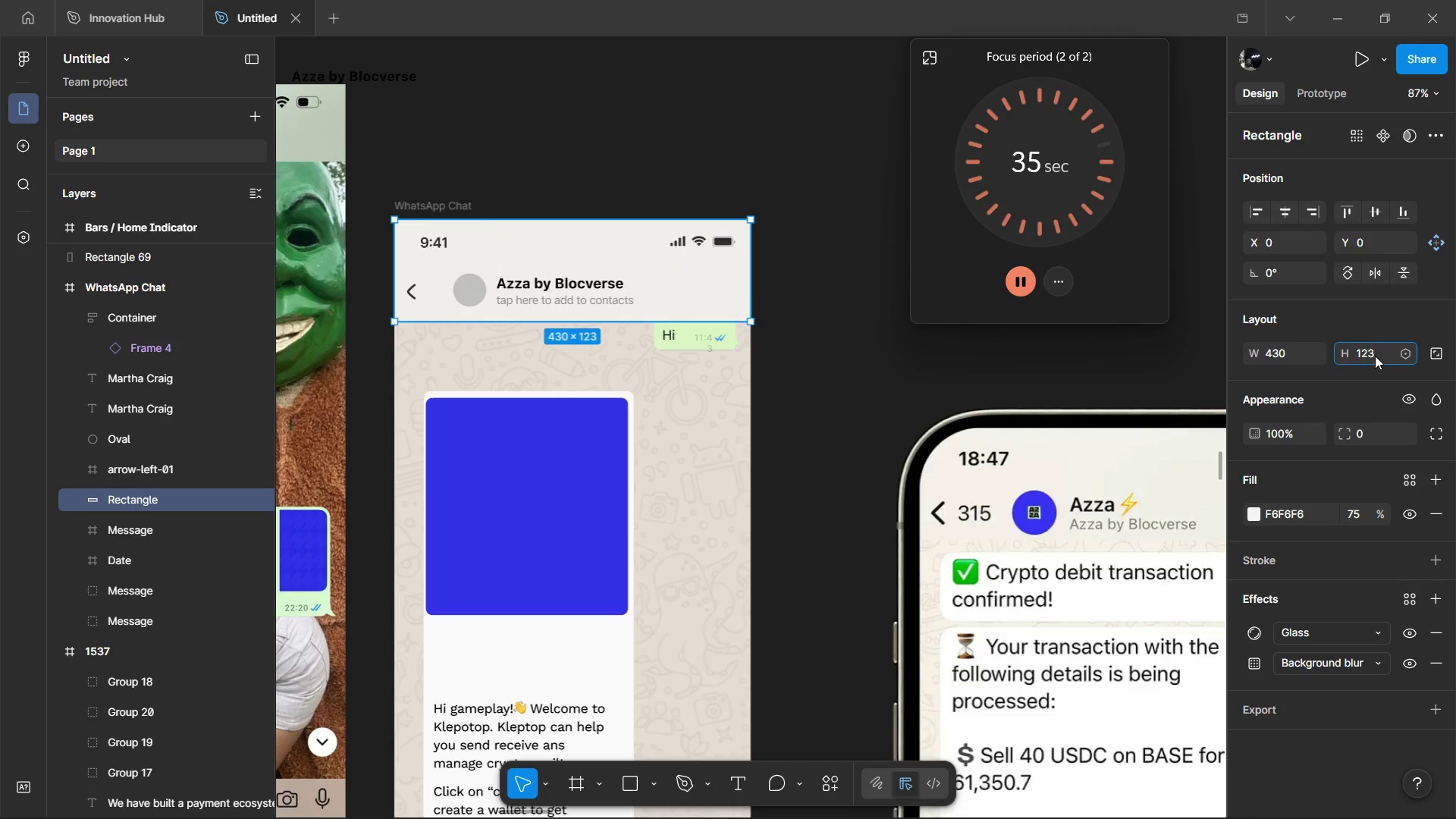 
key(Minus)
 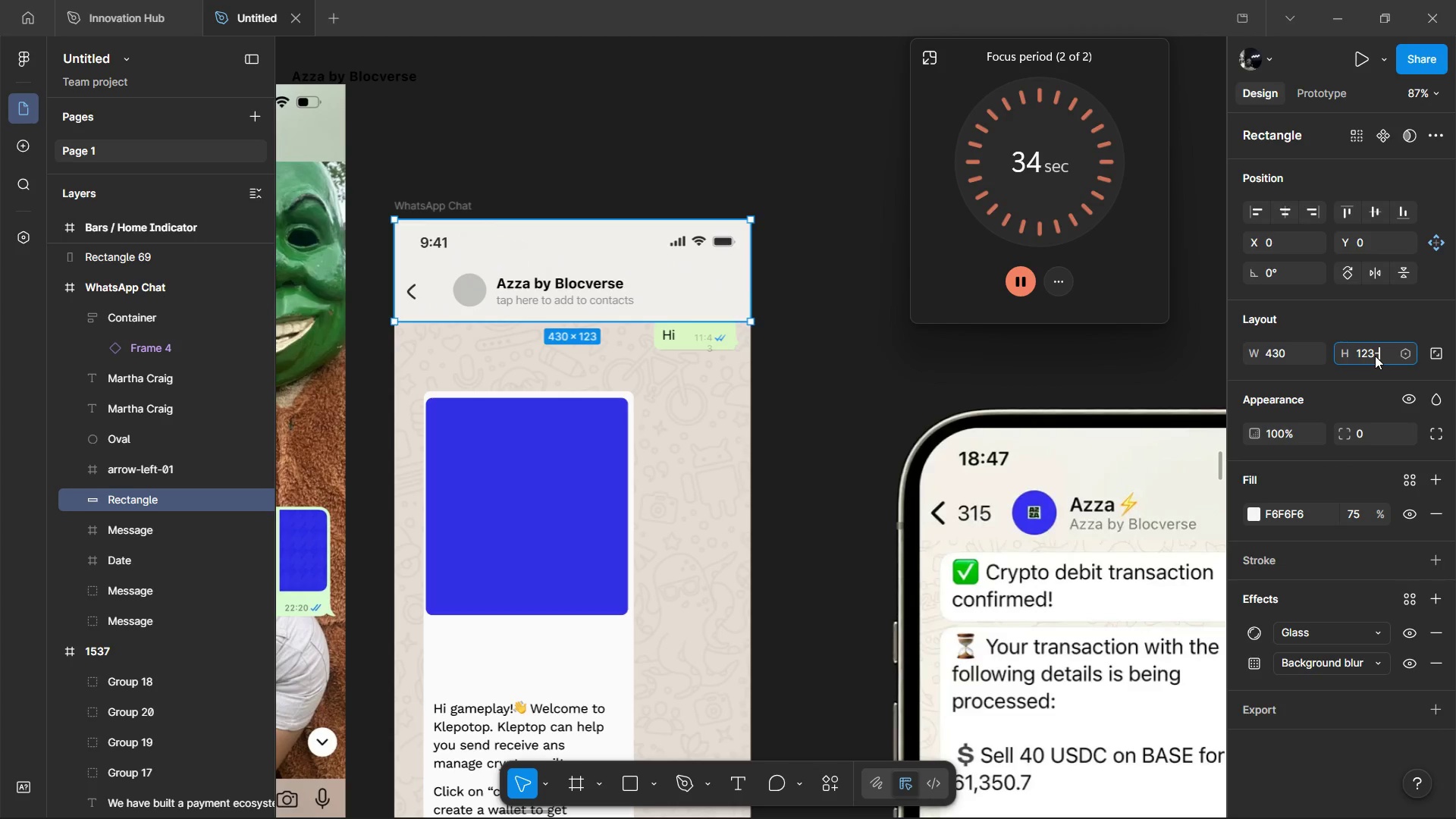 
key(8)
 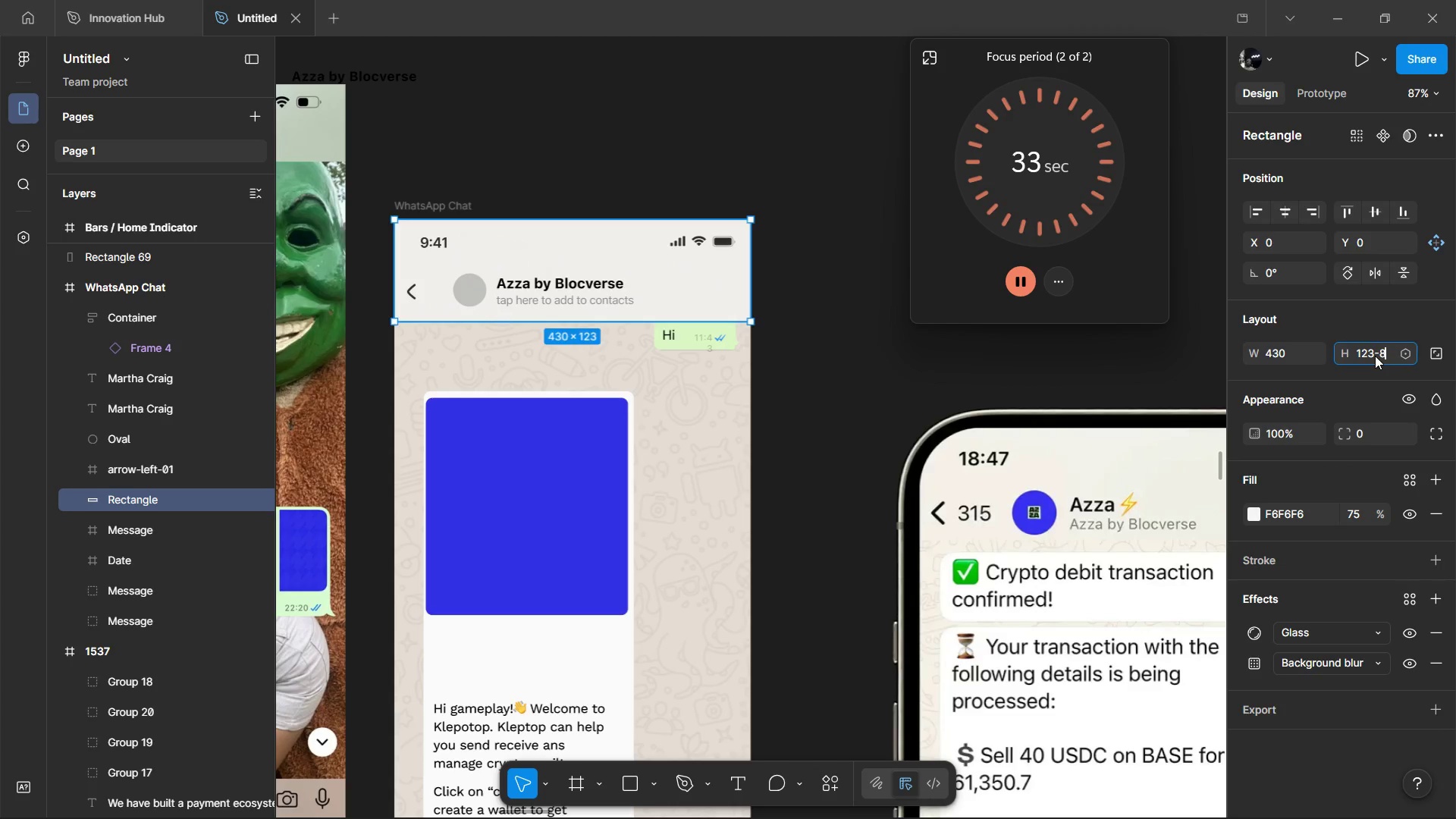 
key(Enter)
 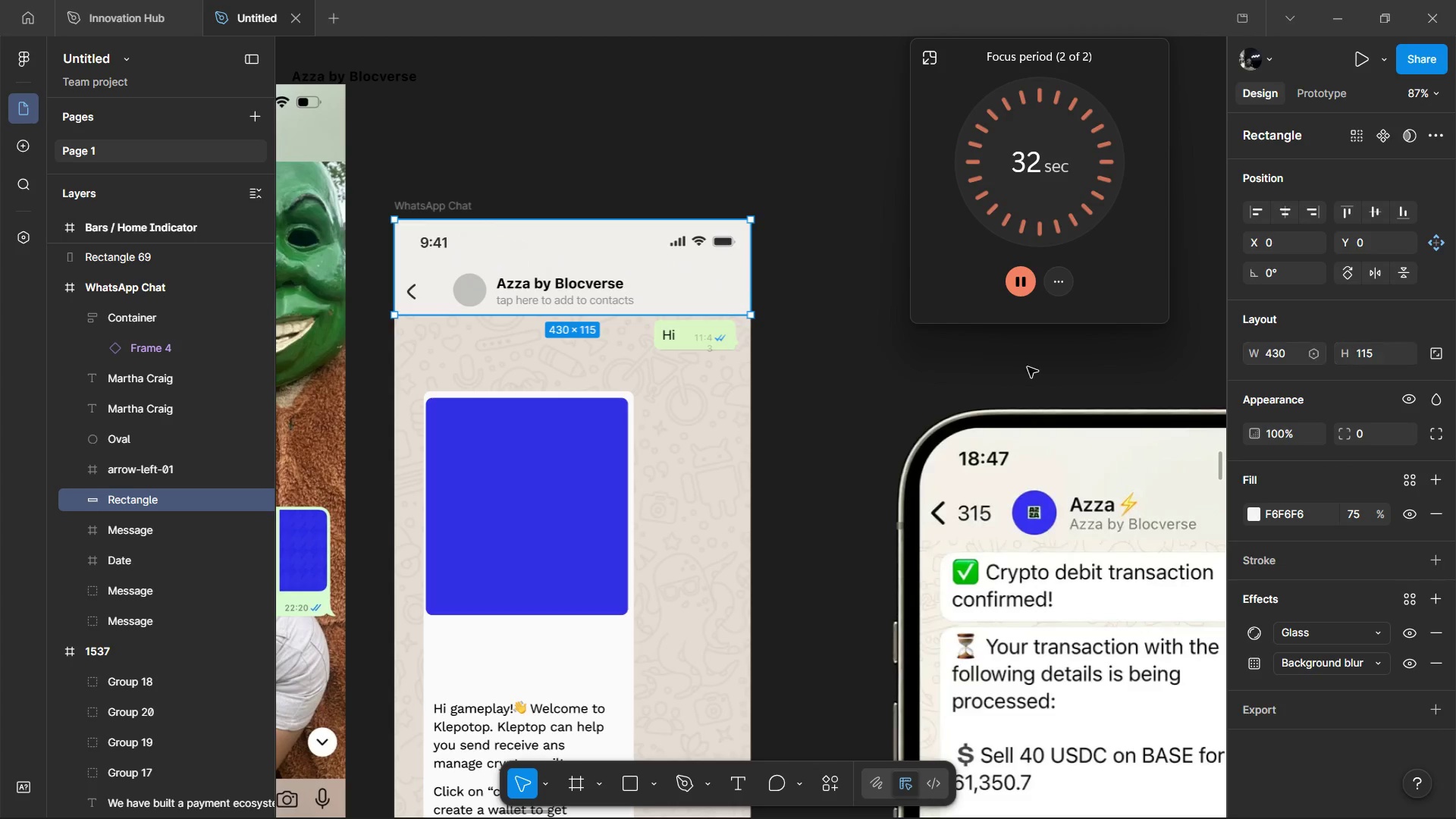 
hold_key(key=ControlLeft, duration=0.59)
 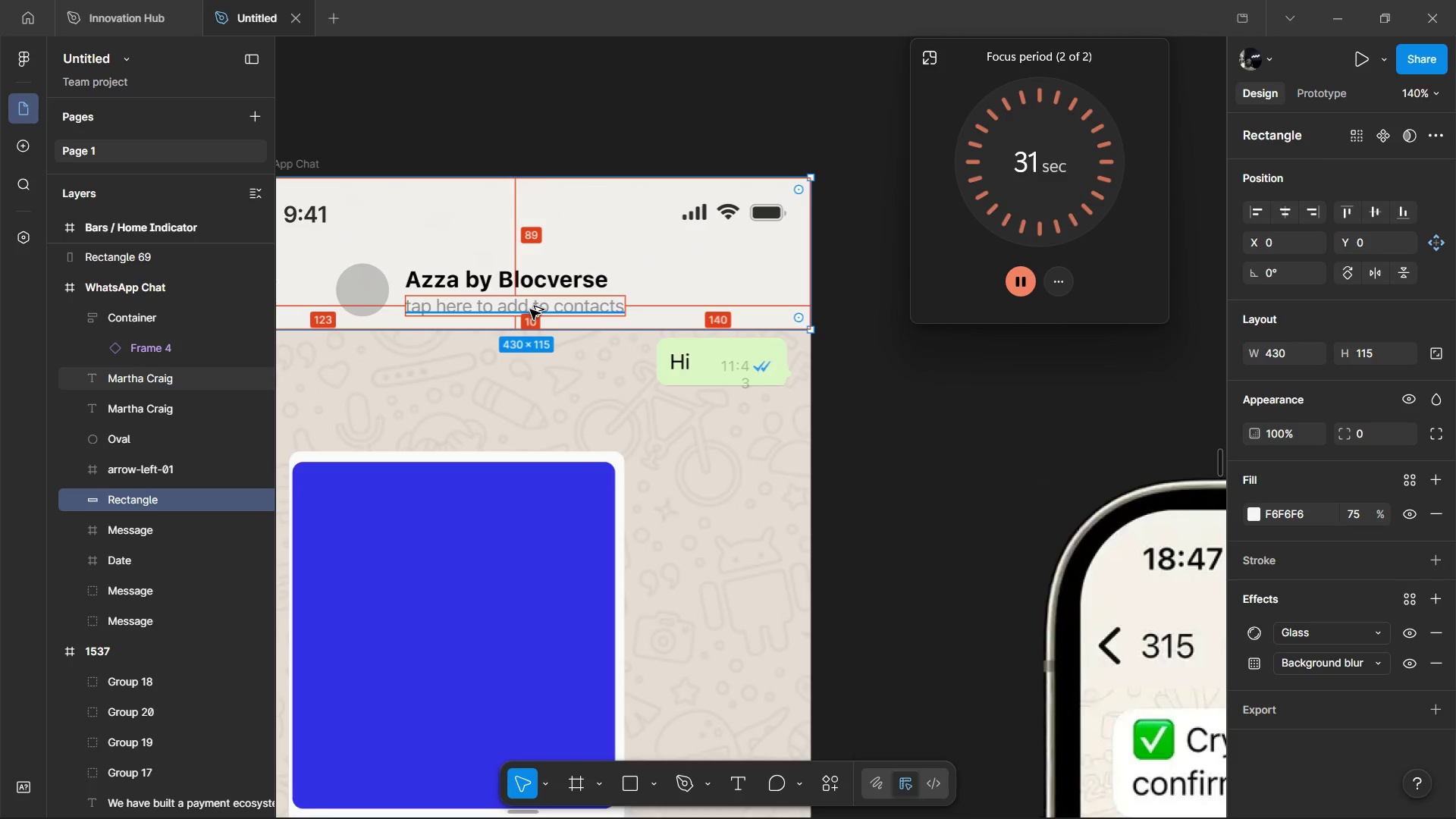 
hold_key(key=AltLeft, duration=0.94)
 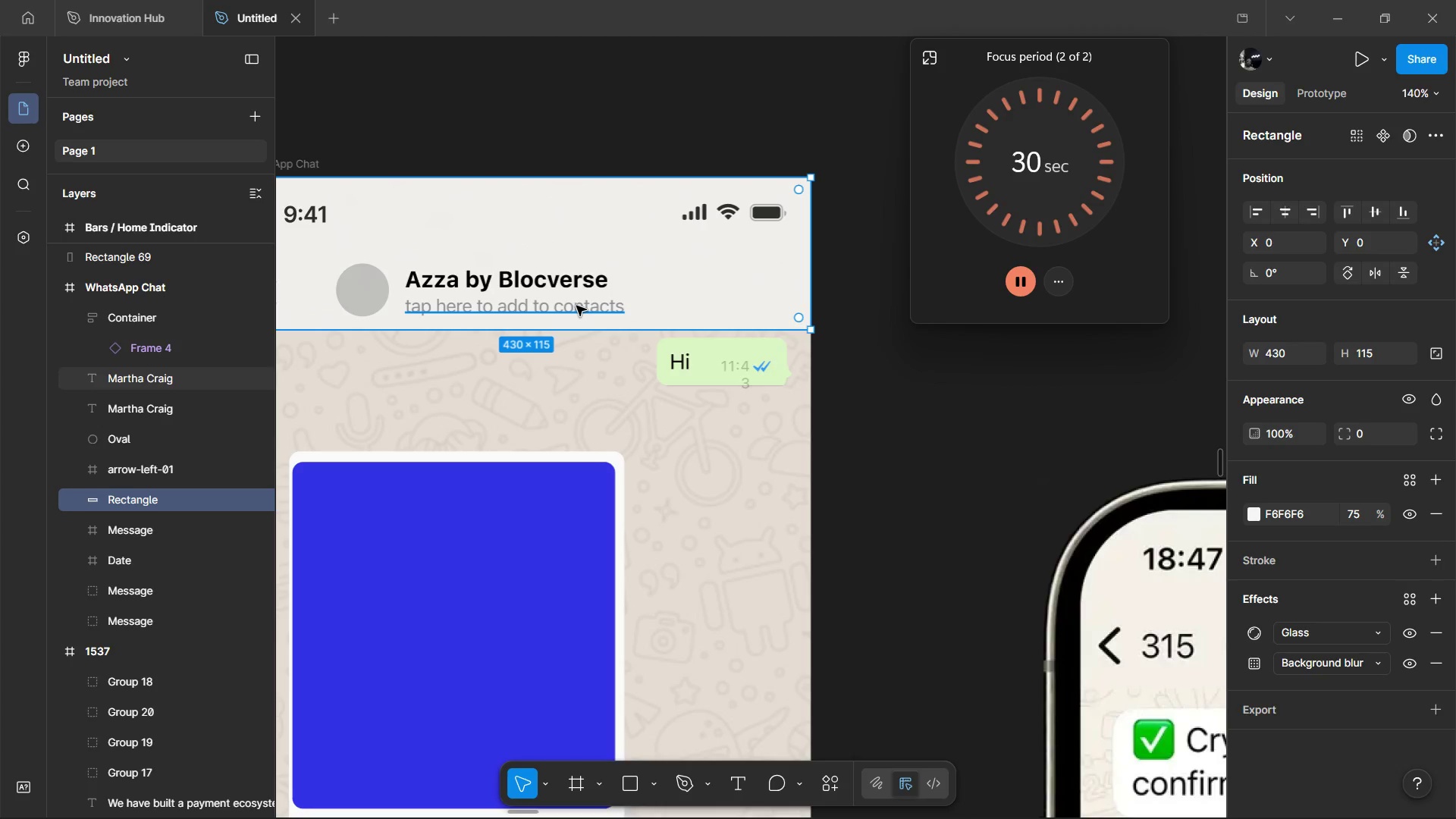 
scroll: coordinate [650, 288], scroll_direction: up, amount: 3.0
 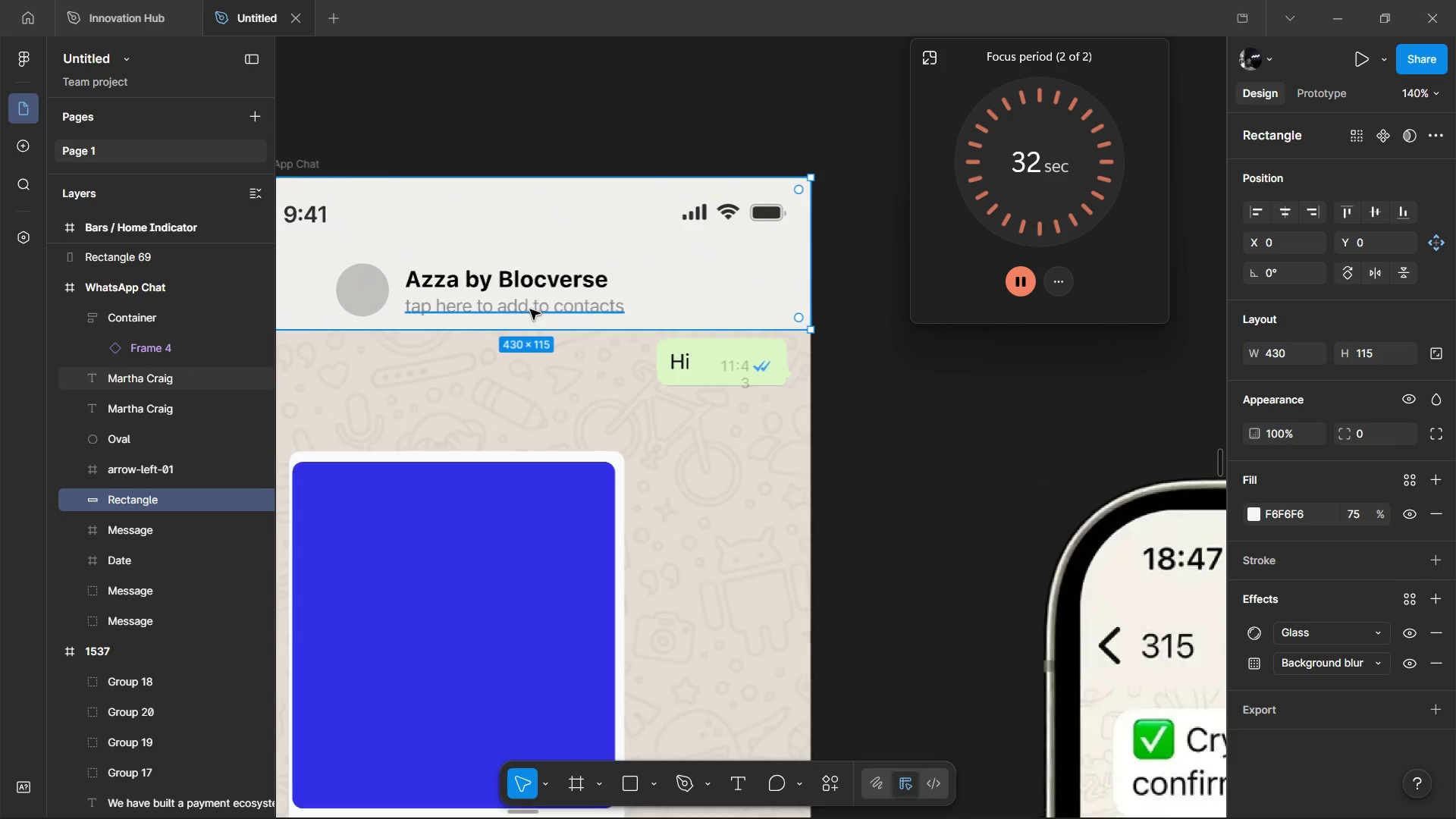 
hold_key(key=ShiftLeft, duration=0.55)
 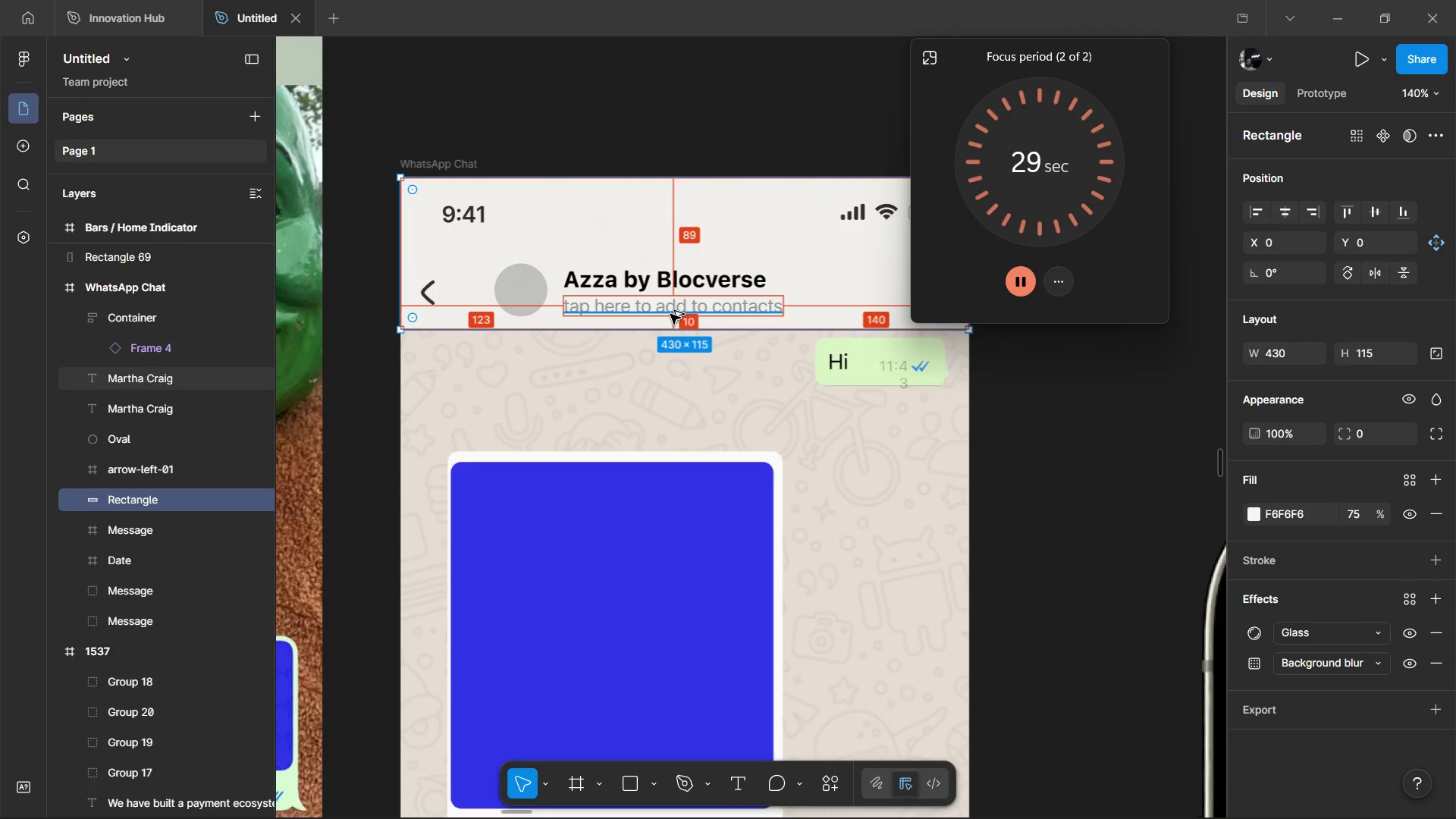 
hold_key(key=AltLeft, duration=1.42)
 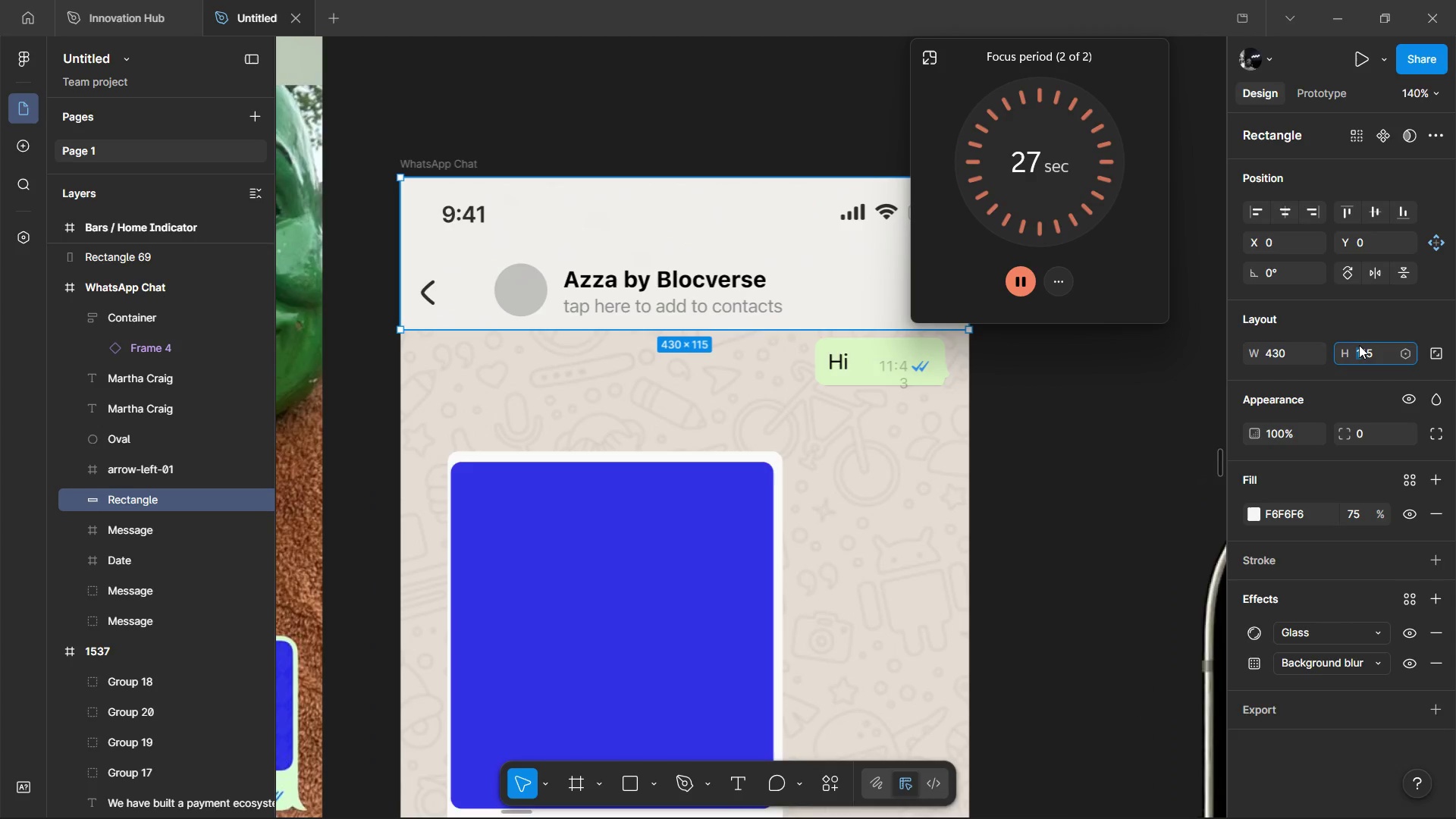 
scroll: coordinate [575, 305], scroll_direction: up, amount: 4.0
 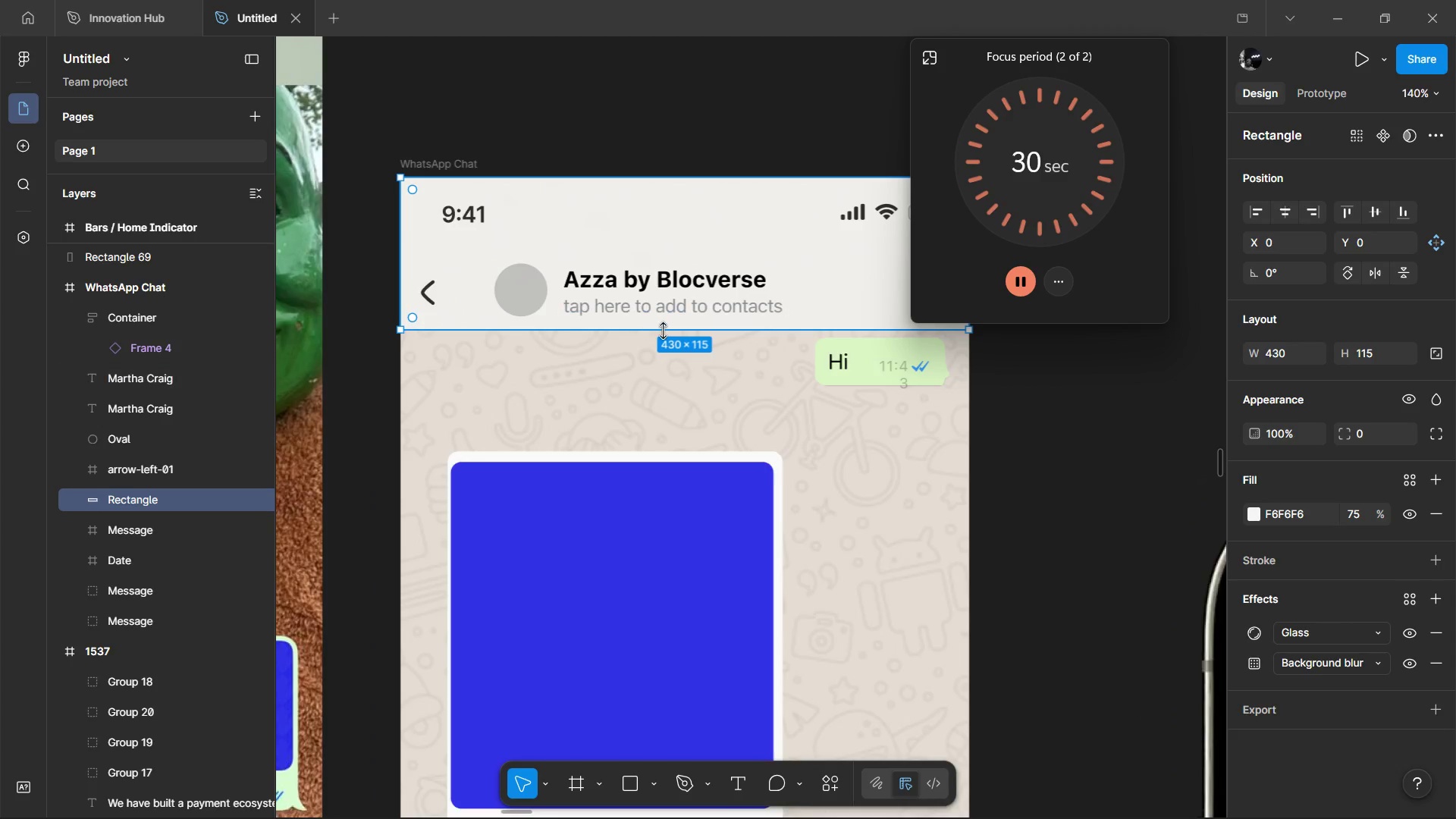 
key(ArrowRight)
 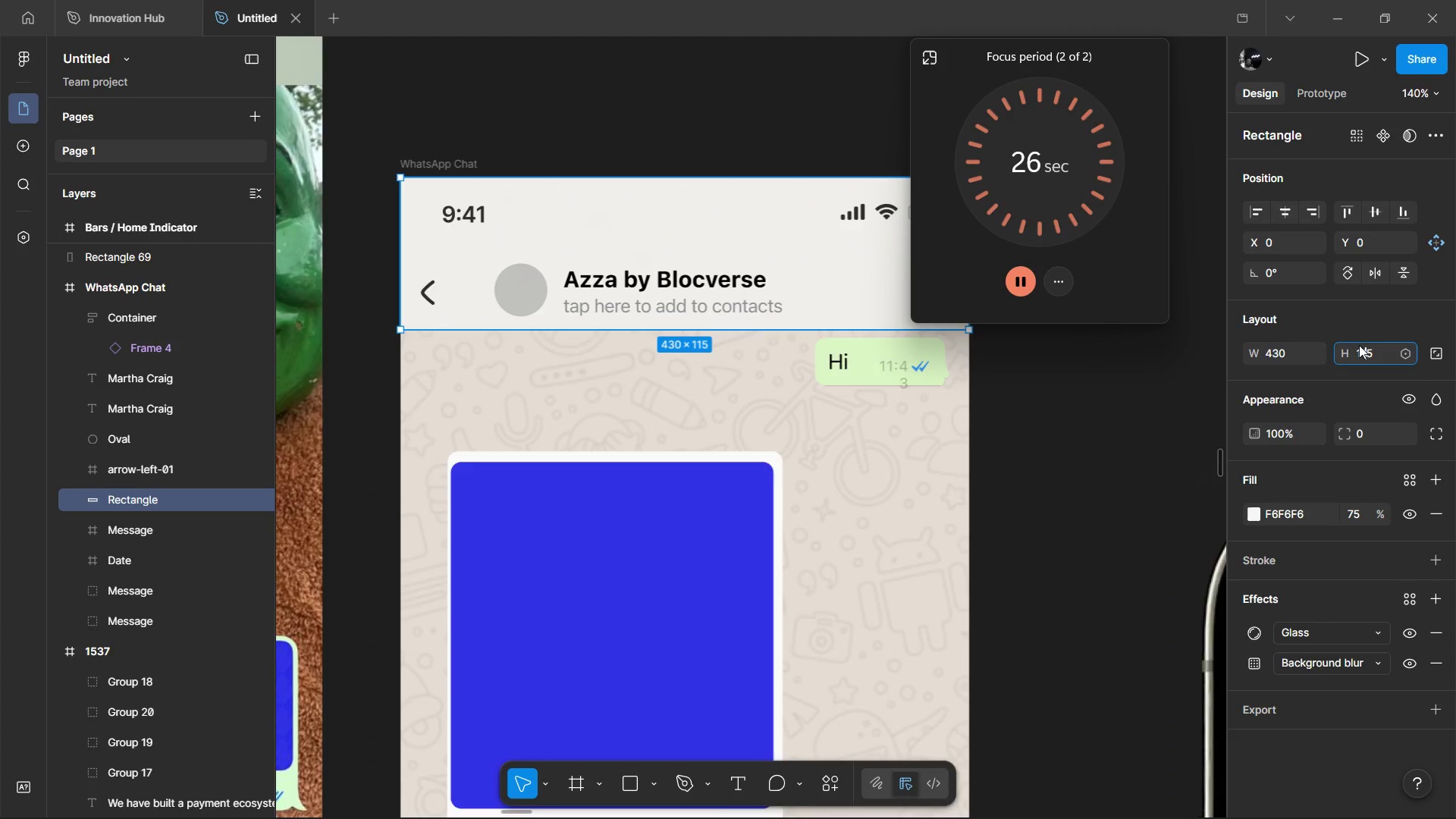 
key(ArrowRight)
 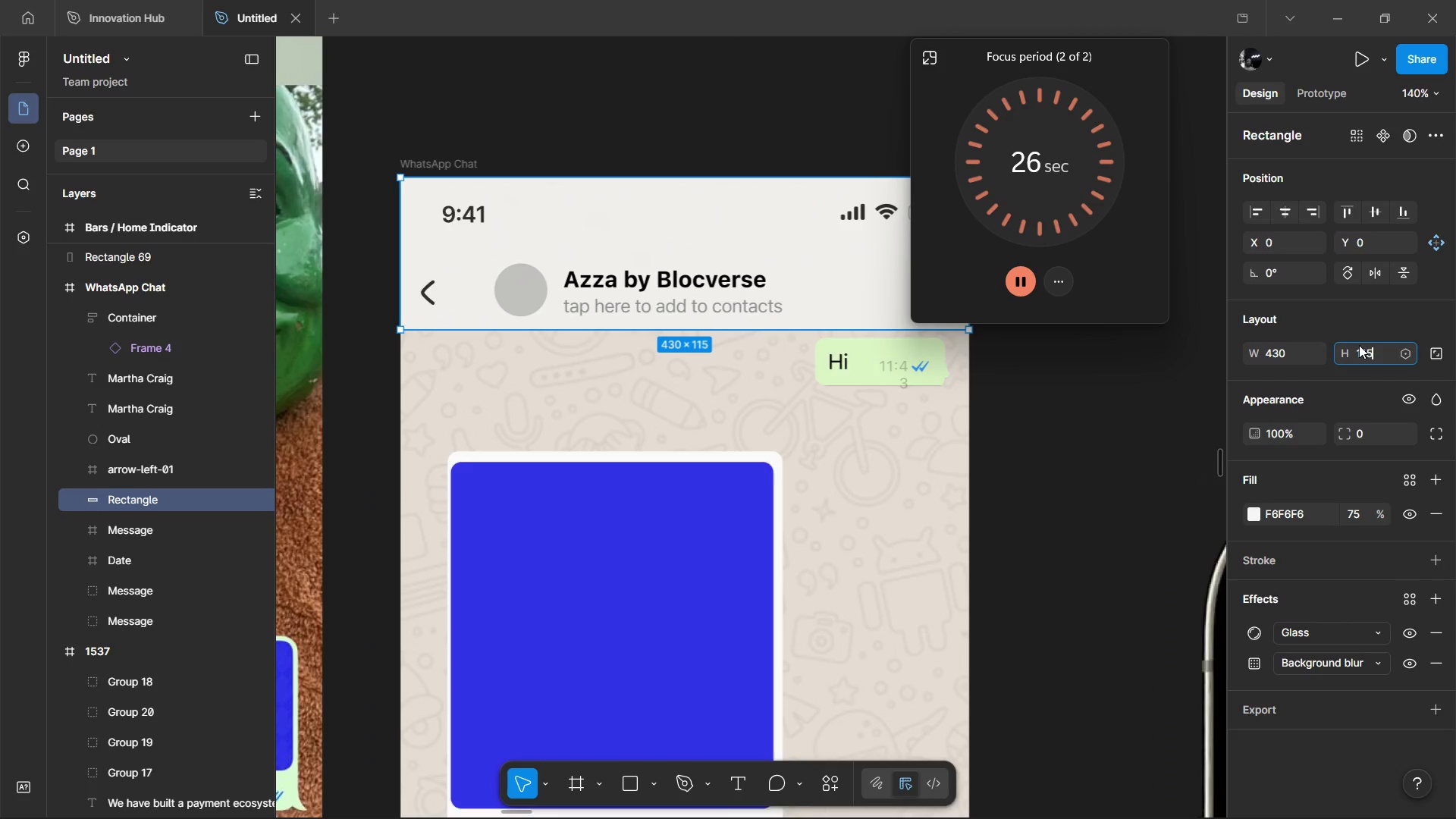 
key(ArrowRight)
 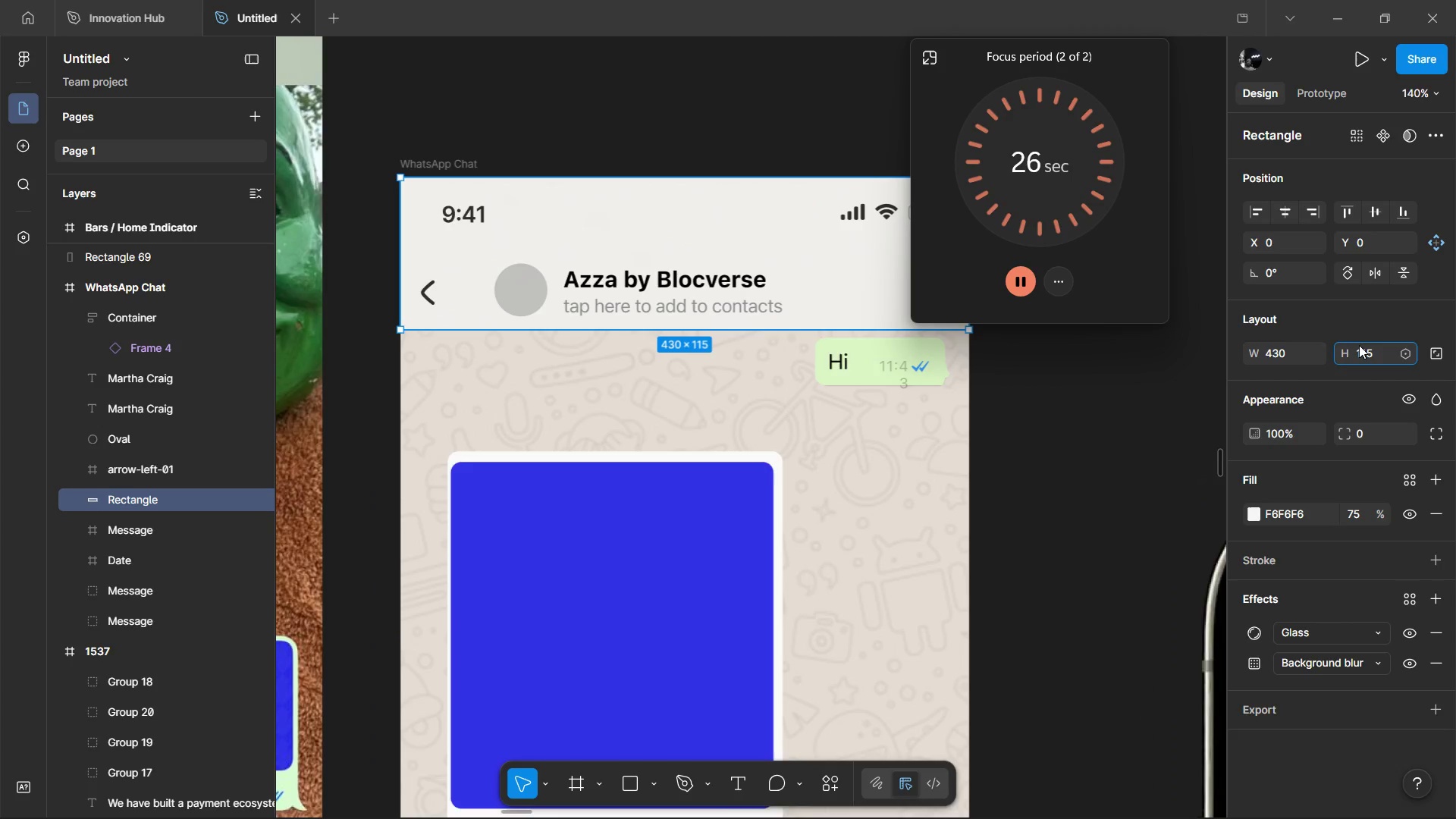 
key(Backspace)
 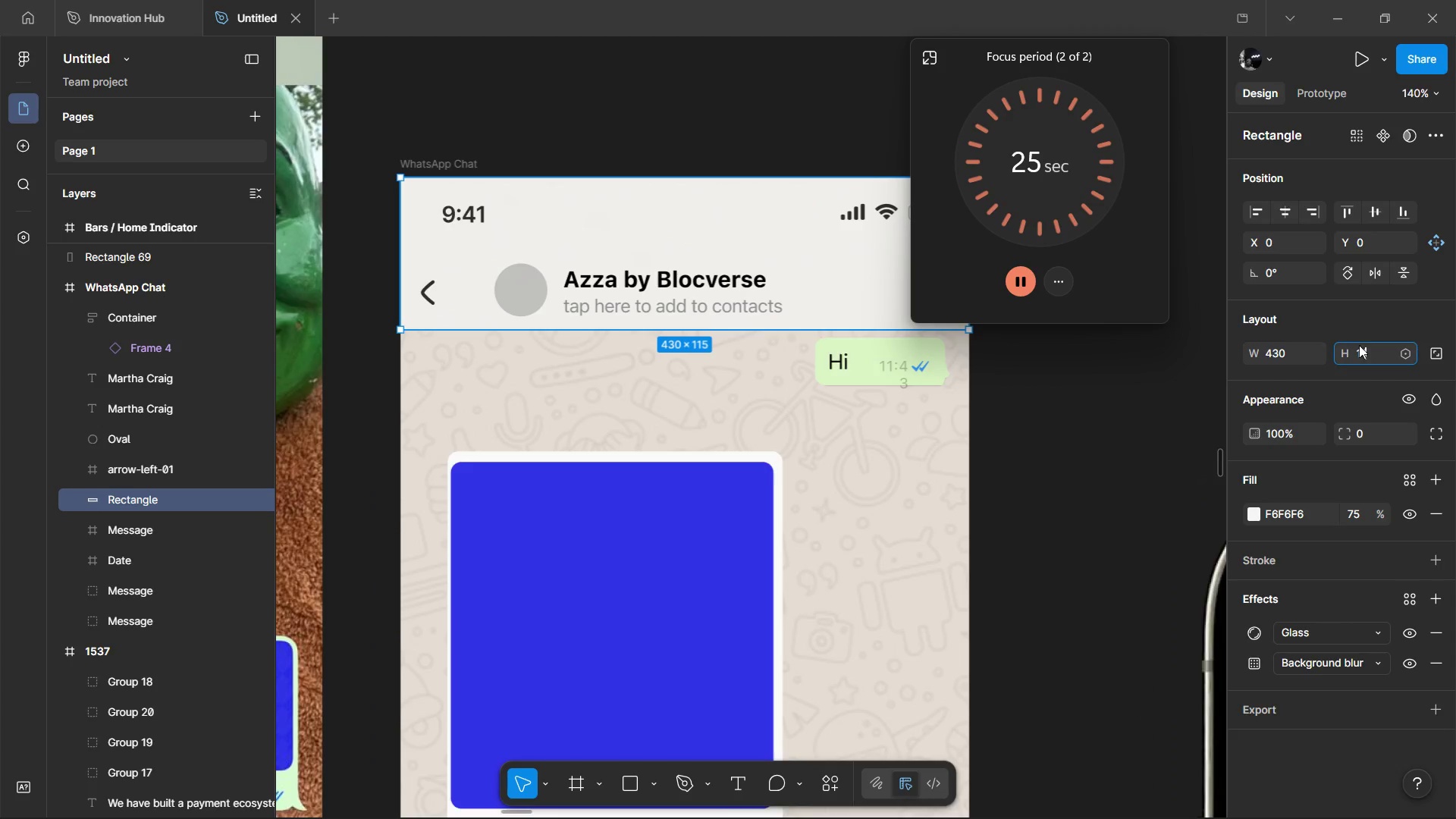 
key(7)
 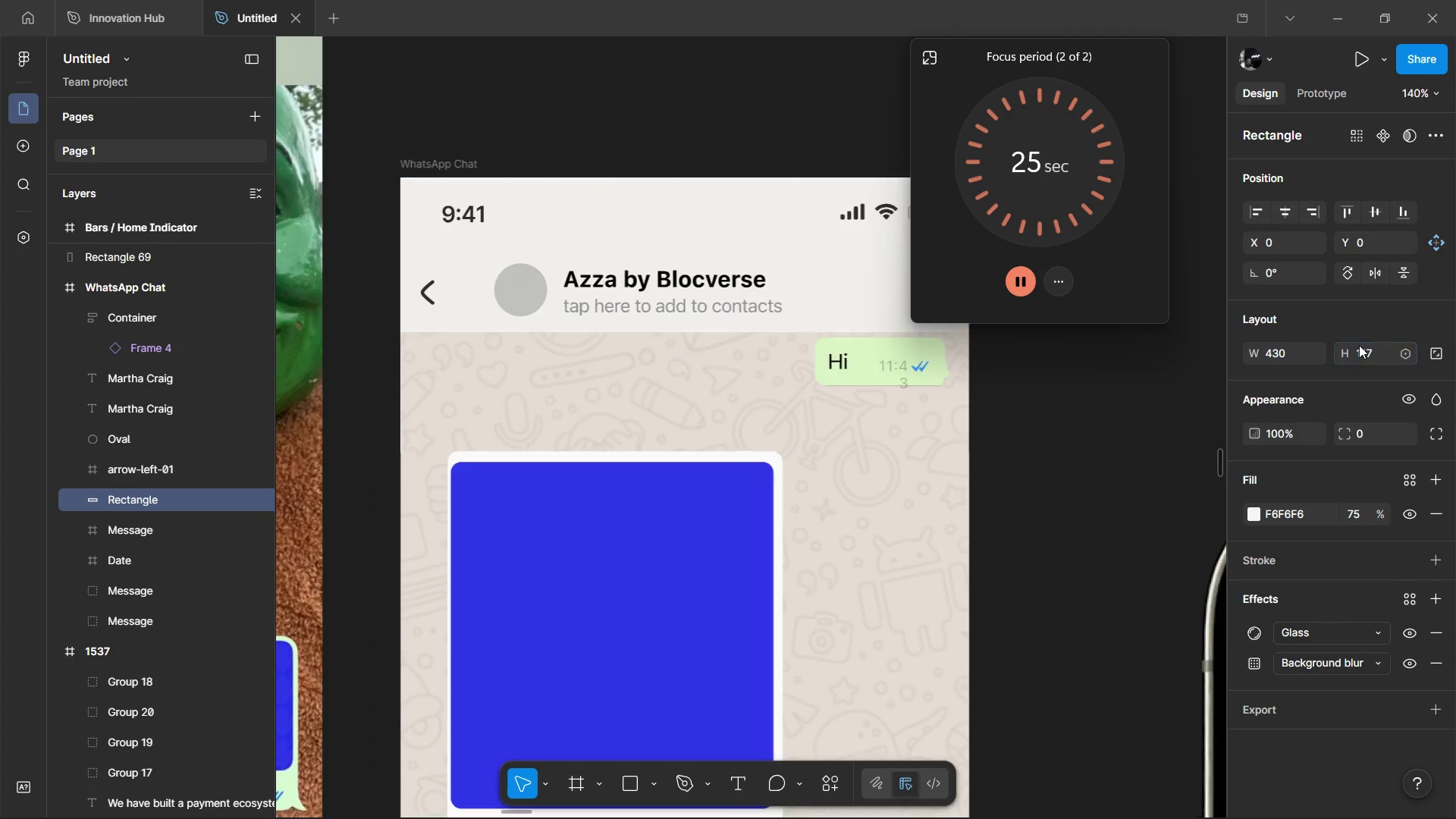 
key(Enter)
 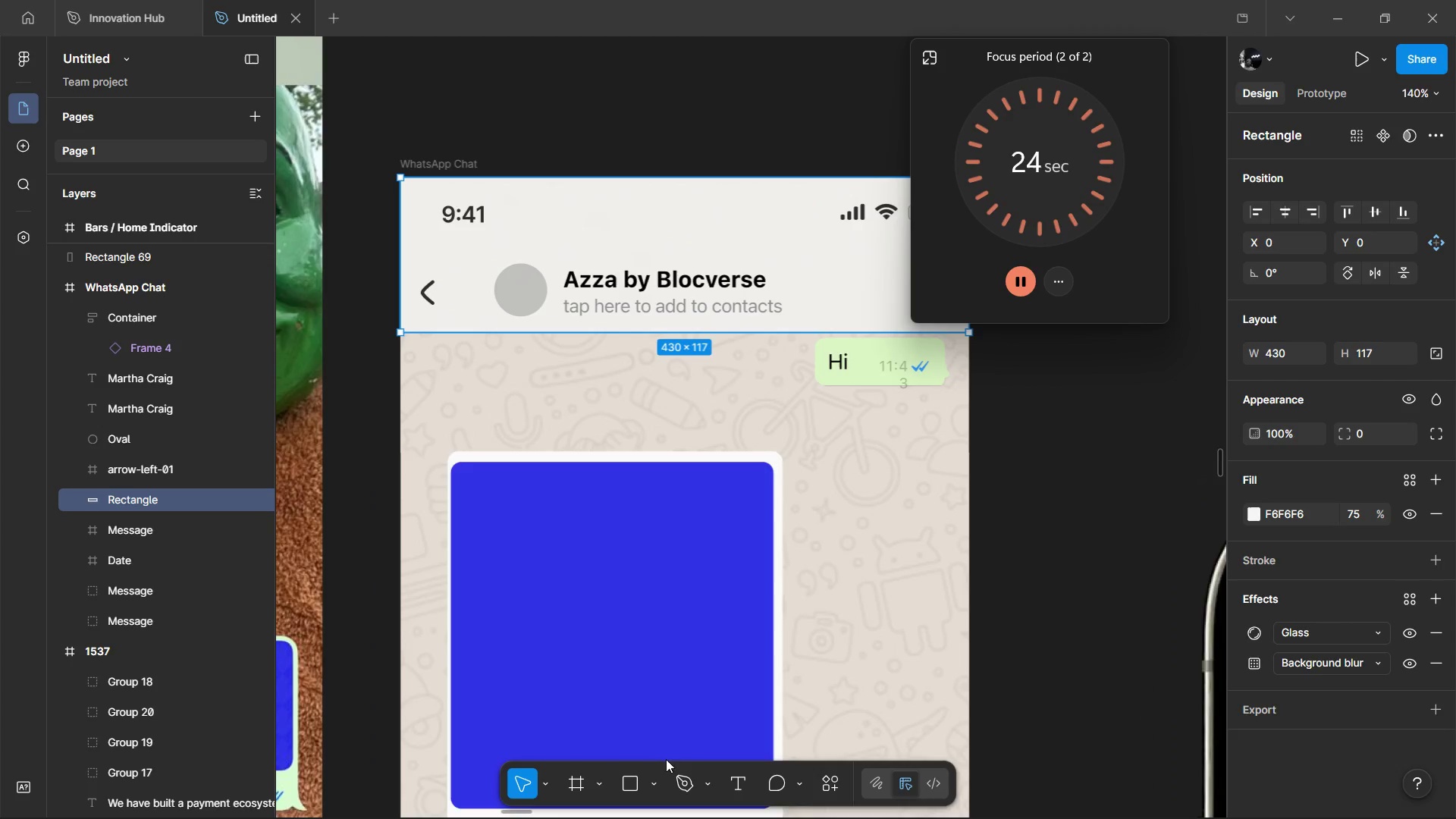 
hold_key(key=AltLeft, duration=1.38)
 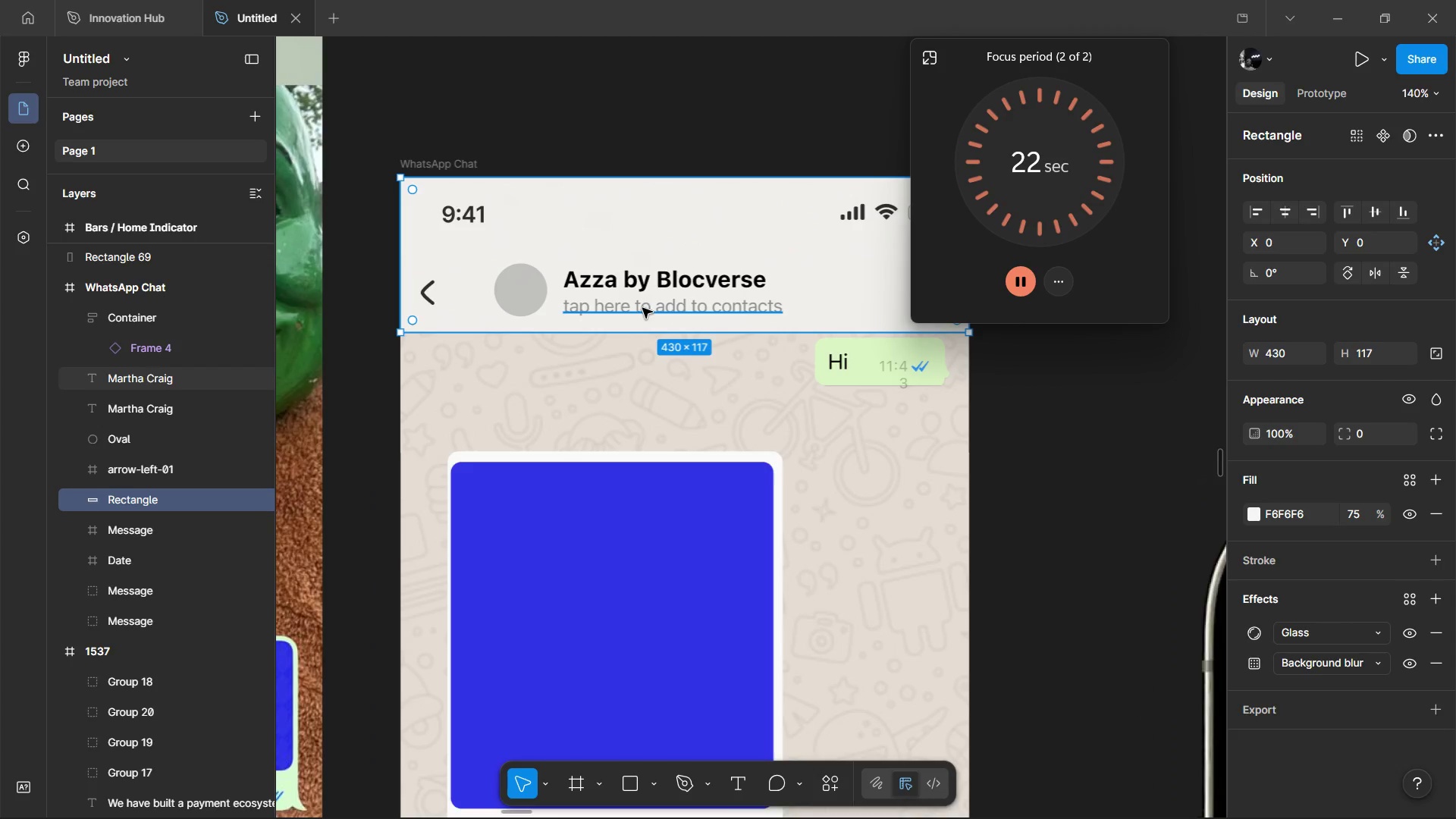 
hold_key(key=ControlLeft, duration=0.61)
scroll: coordinate [642, 309], scroll_direction: down, amount: 1.0
 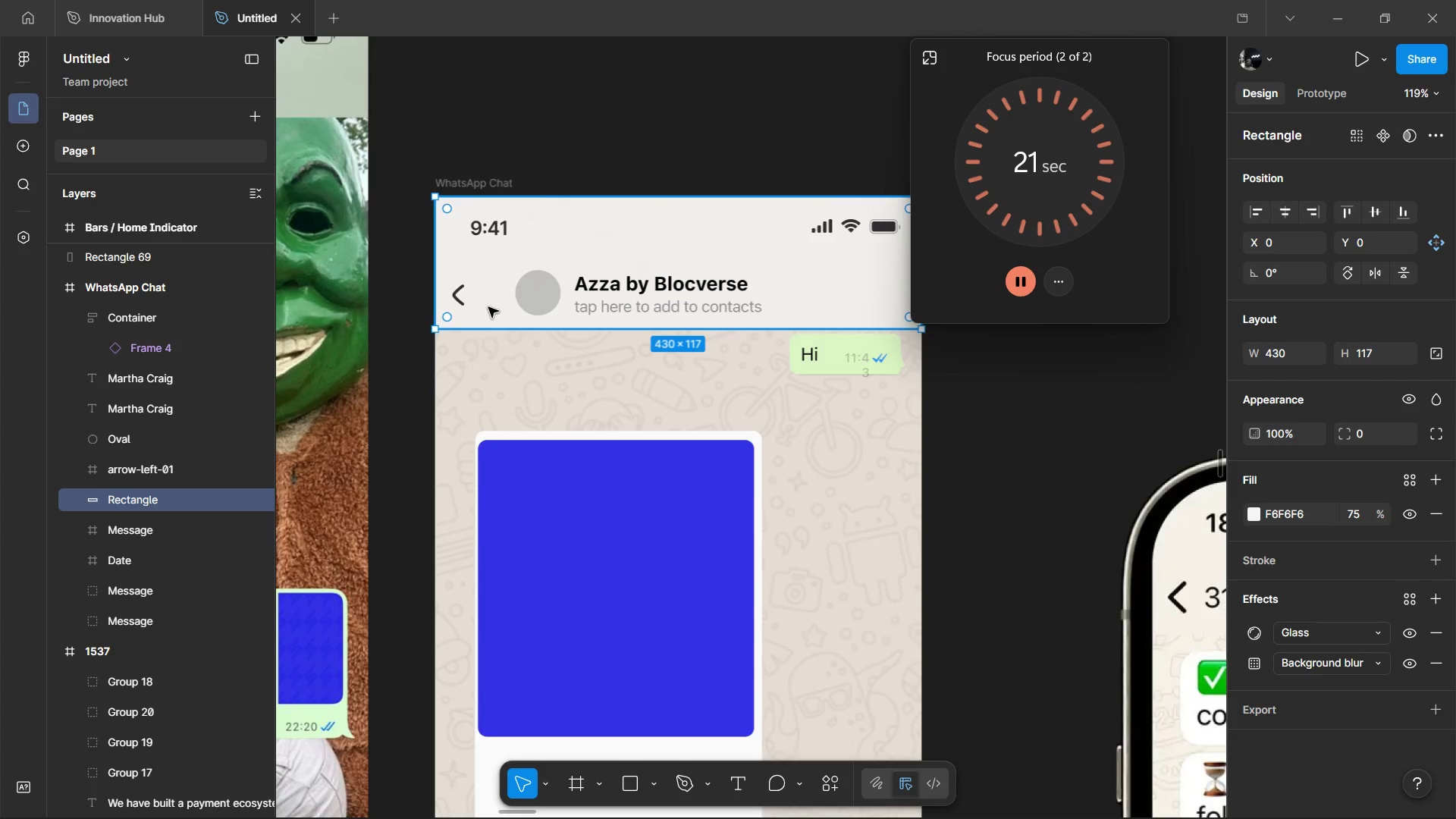 
left_click([472, 300])
 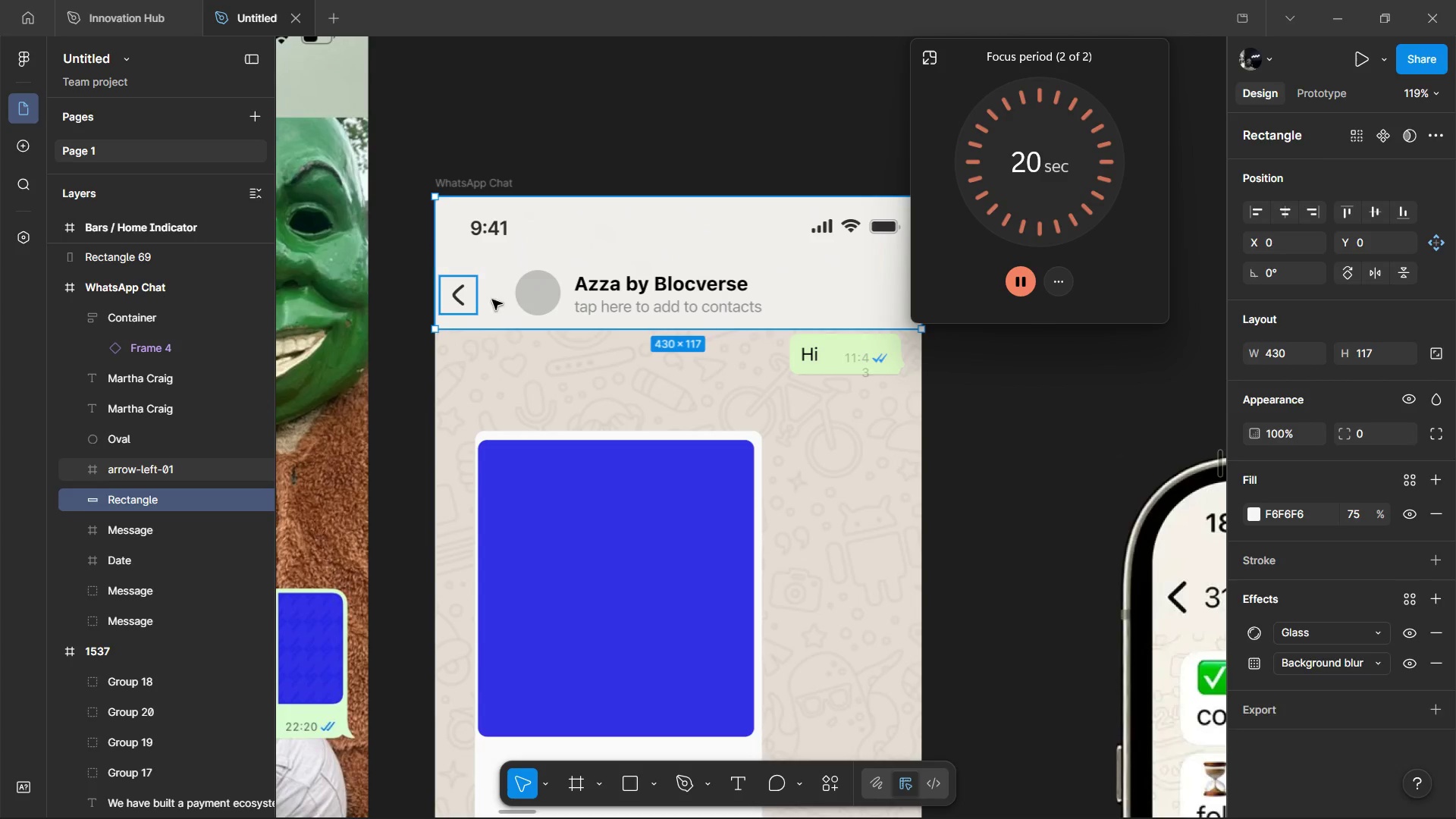 
key(Alt+ArrowUp)
 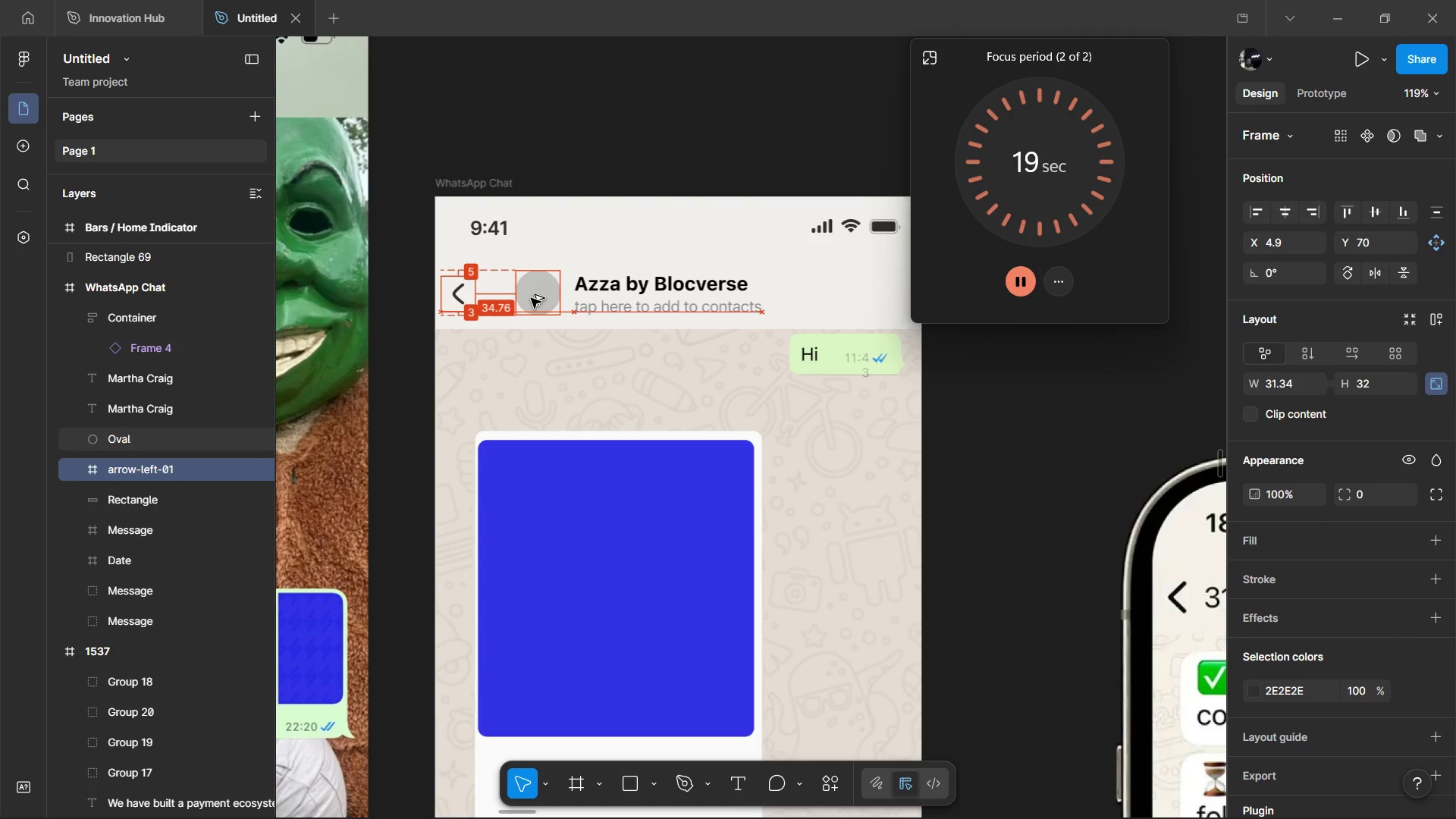 
key(Alt+ArrowUp)
 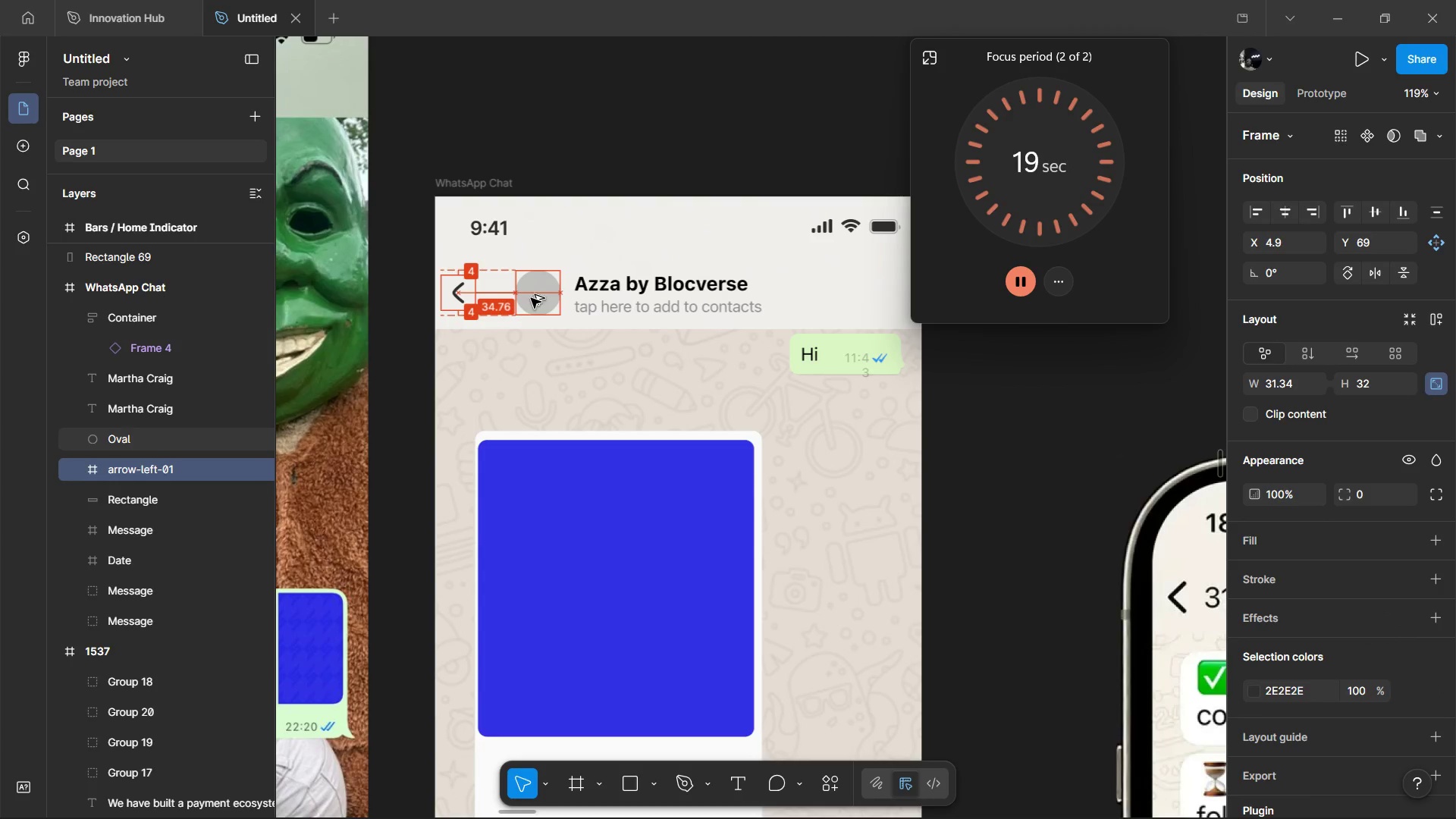 
key(Alt+ArrowUp)
 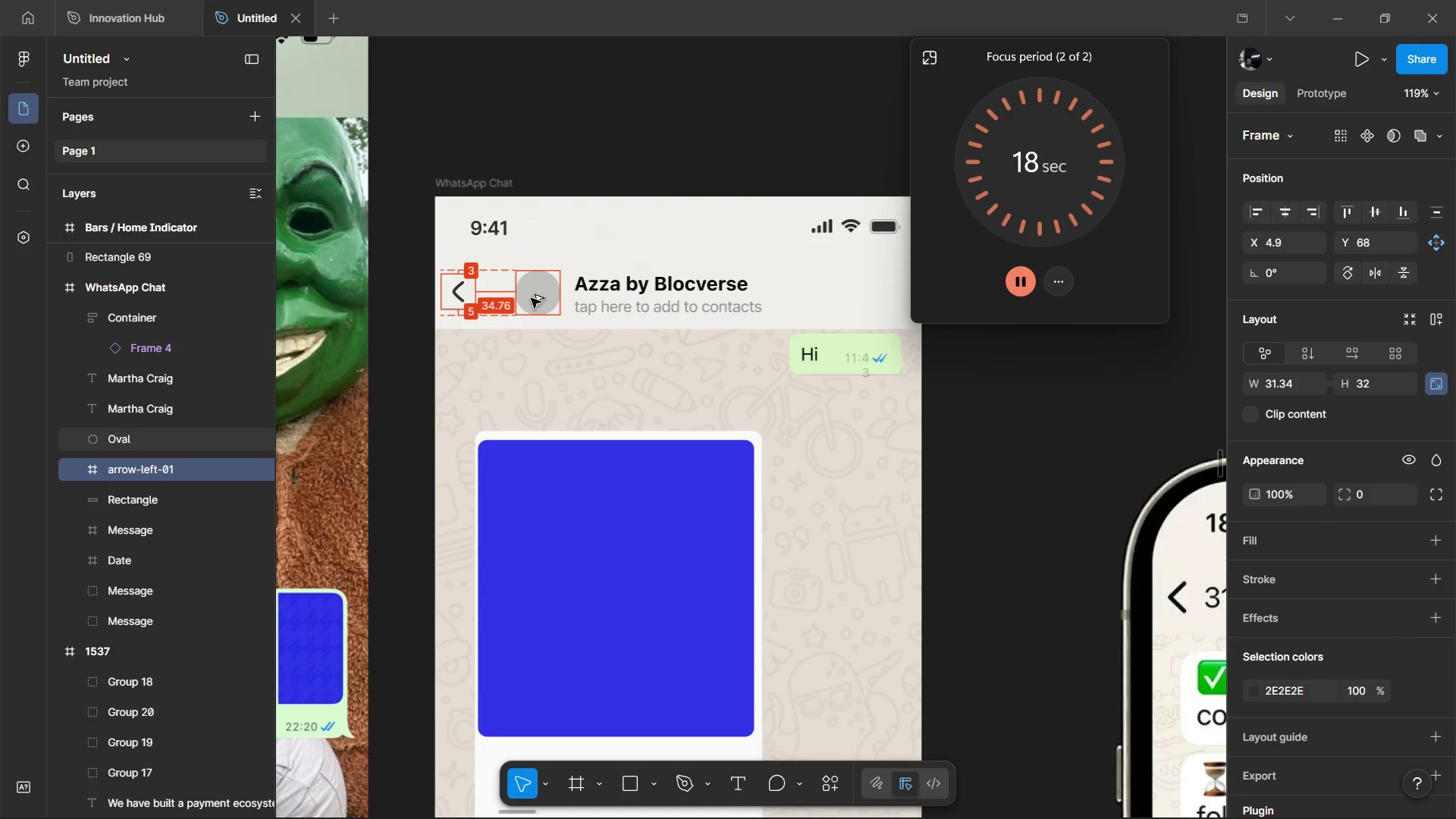 
key(Alt+ArrowDown)
 